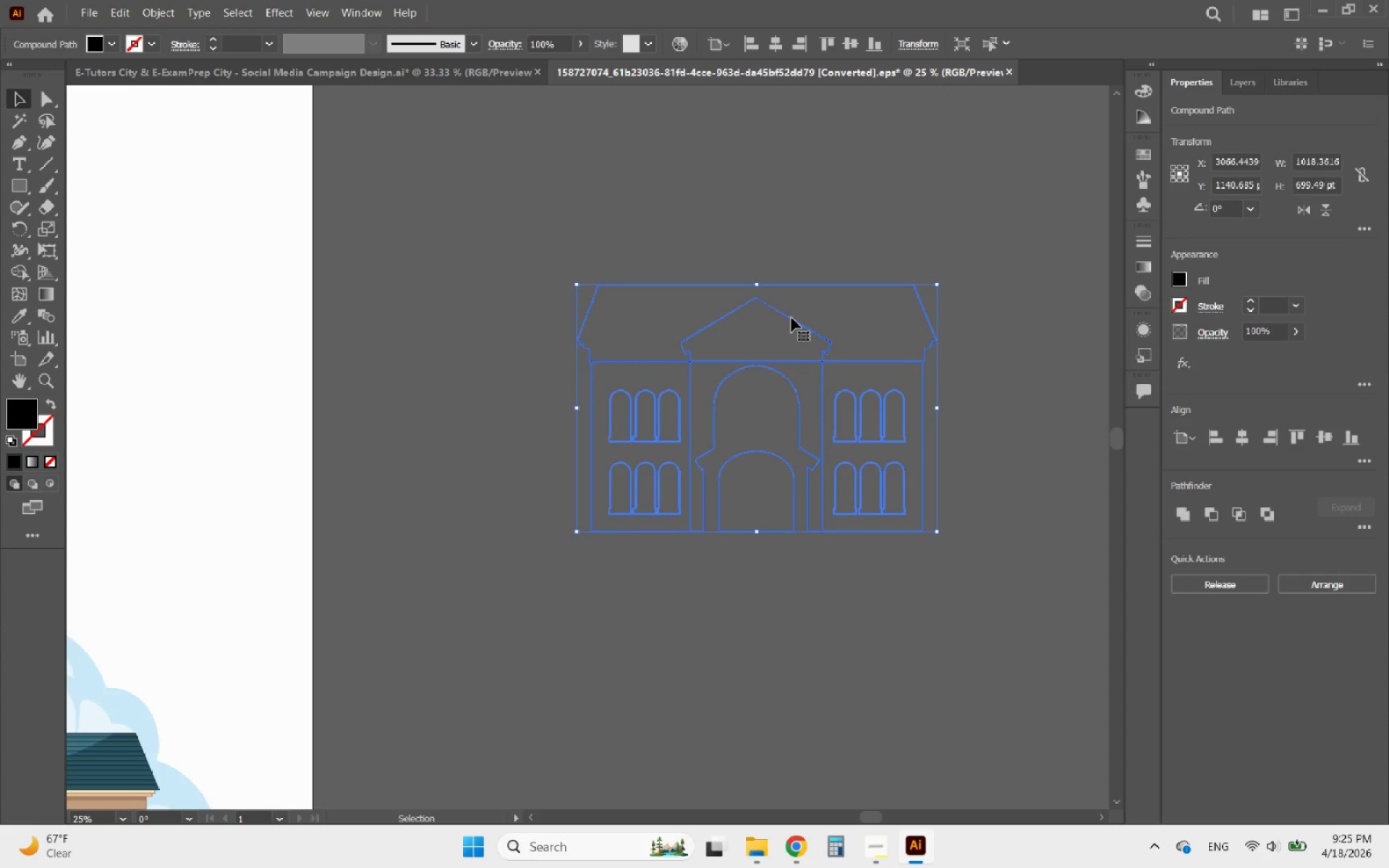 
key(Control+C)
 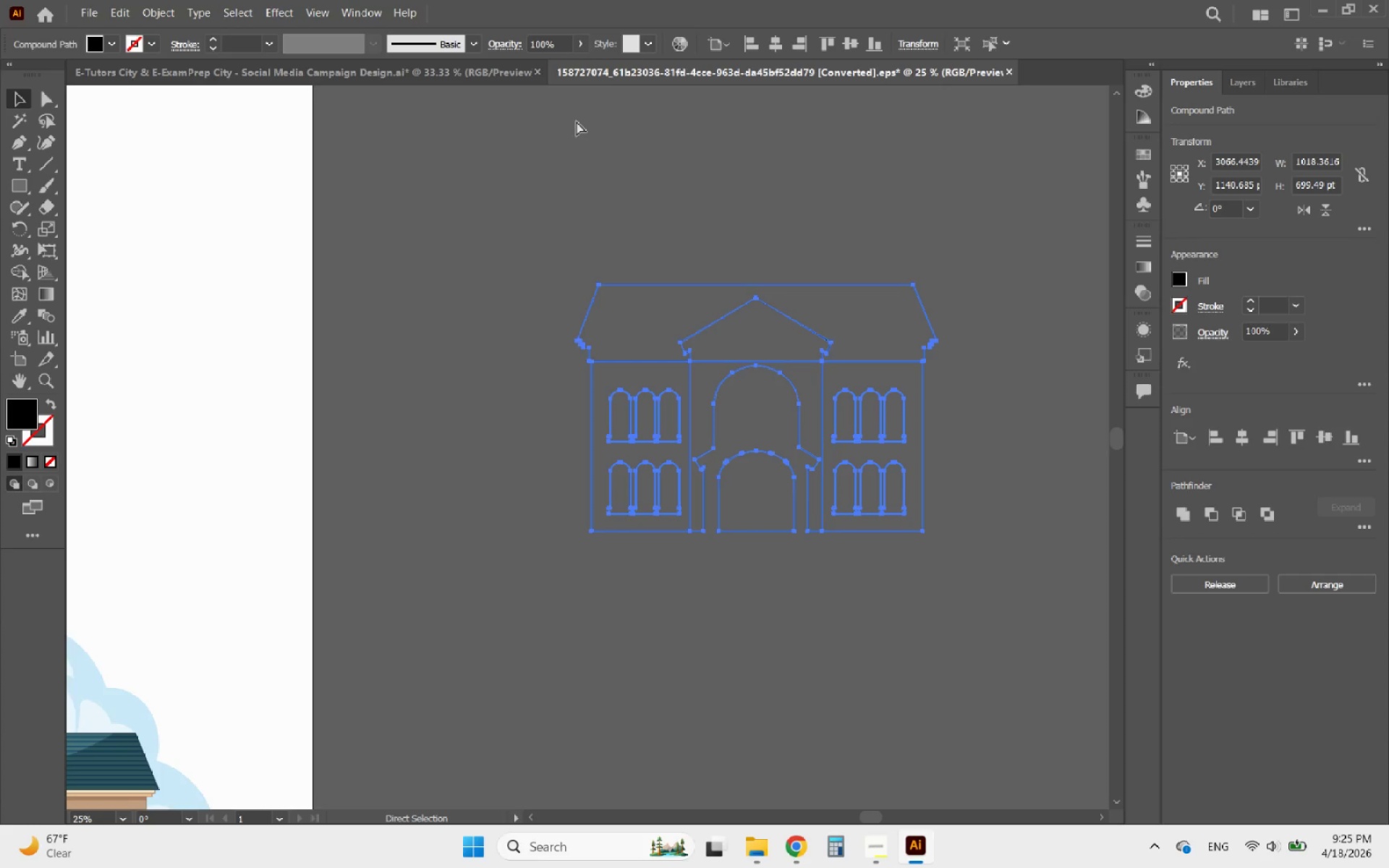 
key(Control+C)
 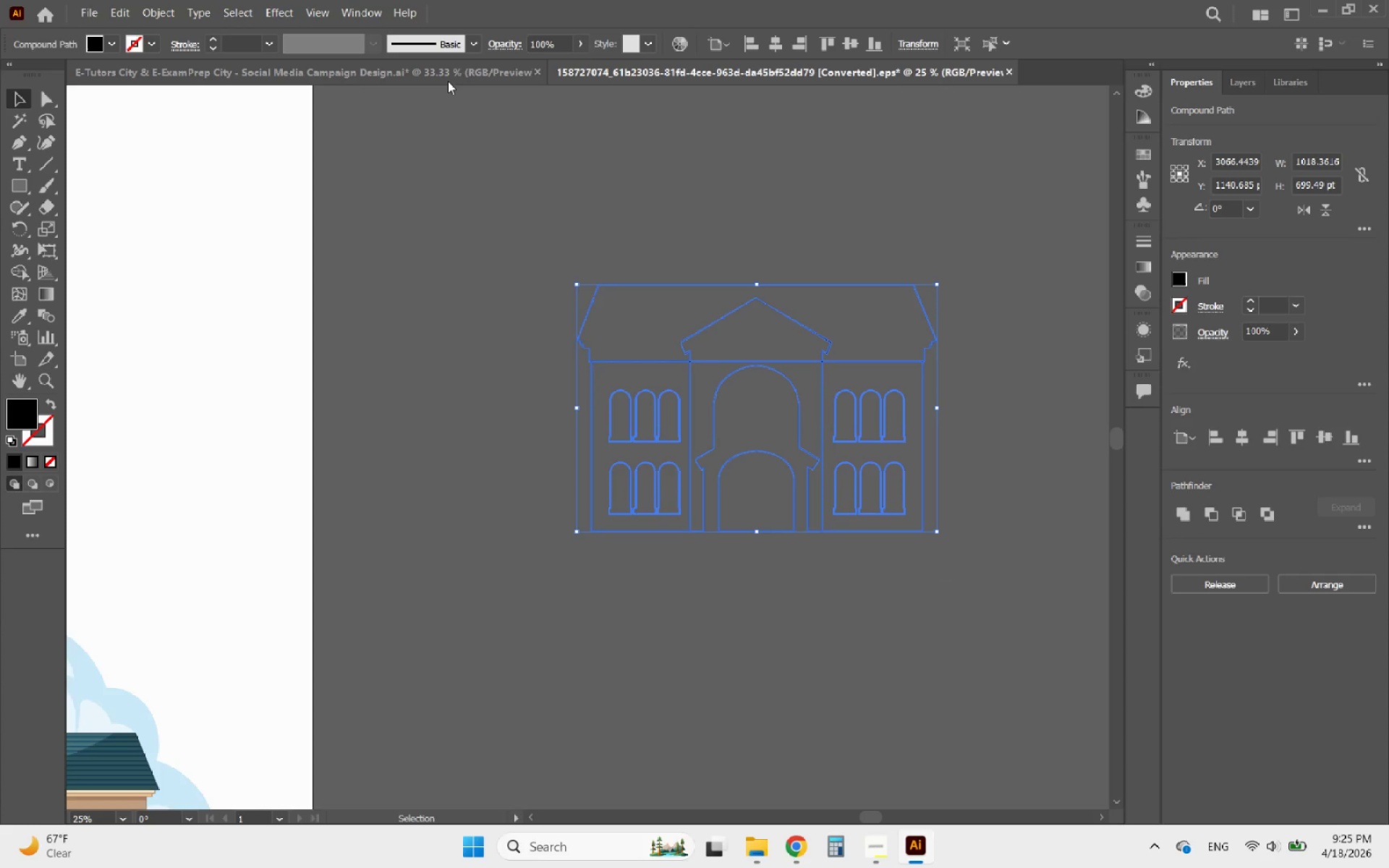 
left_click([448, 72])
 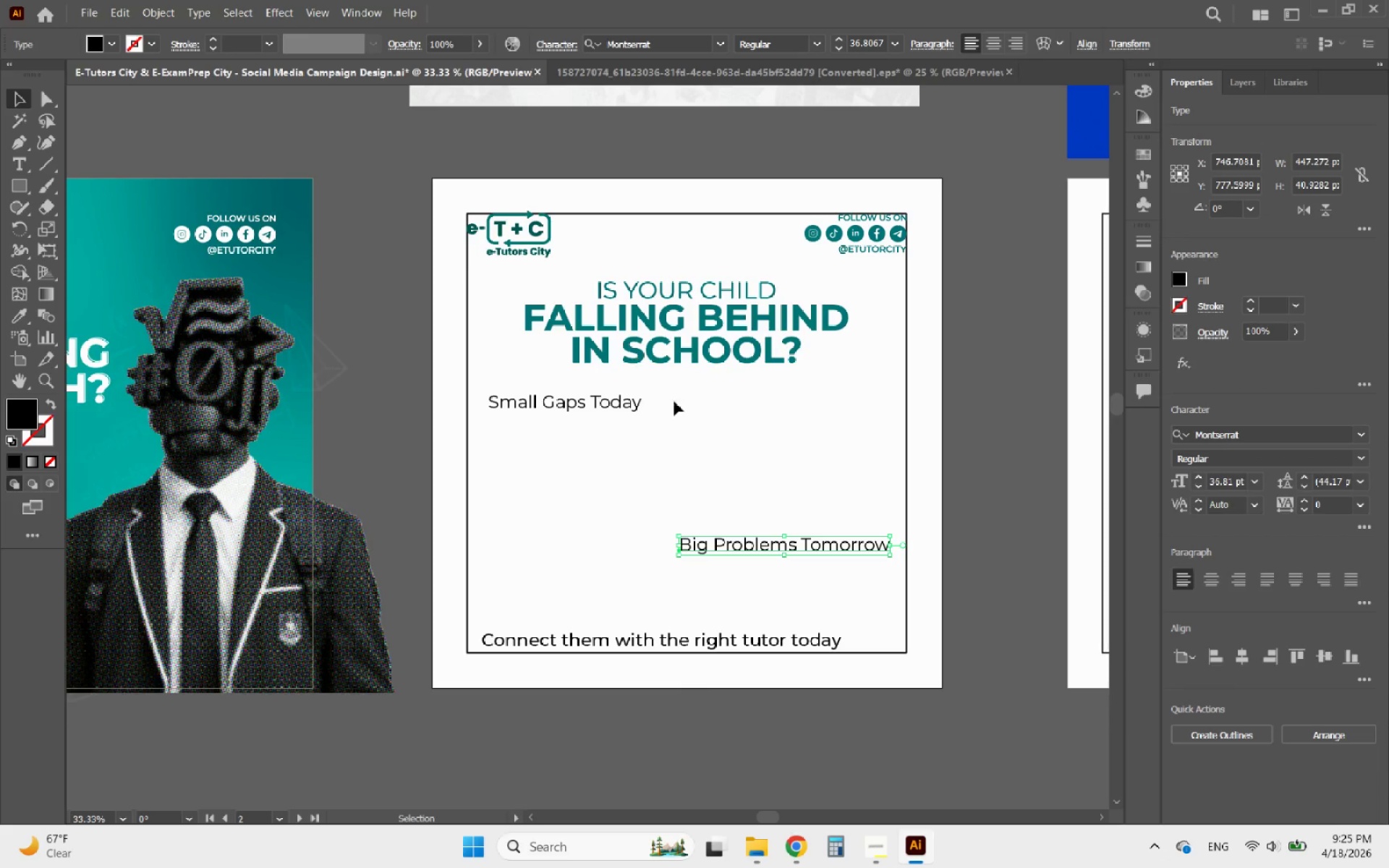 
left_click([687, 419])
 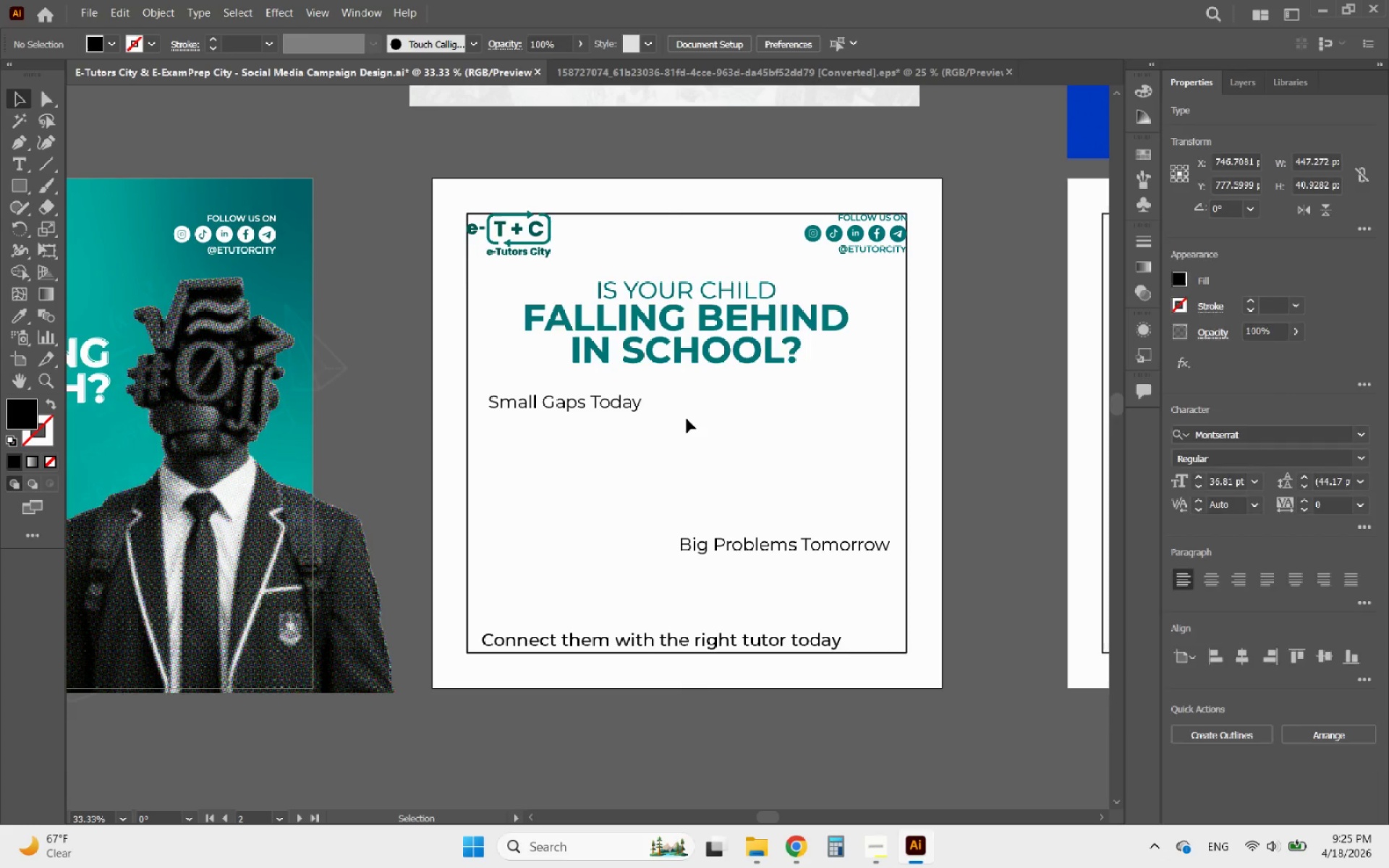 
key(Control+V)
 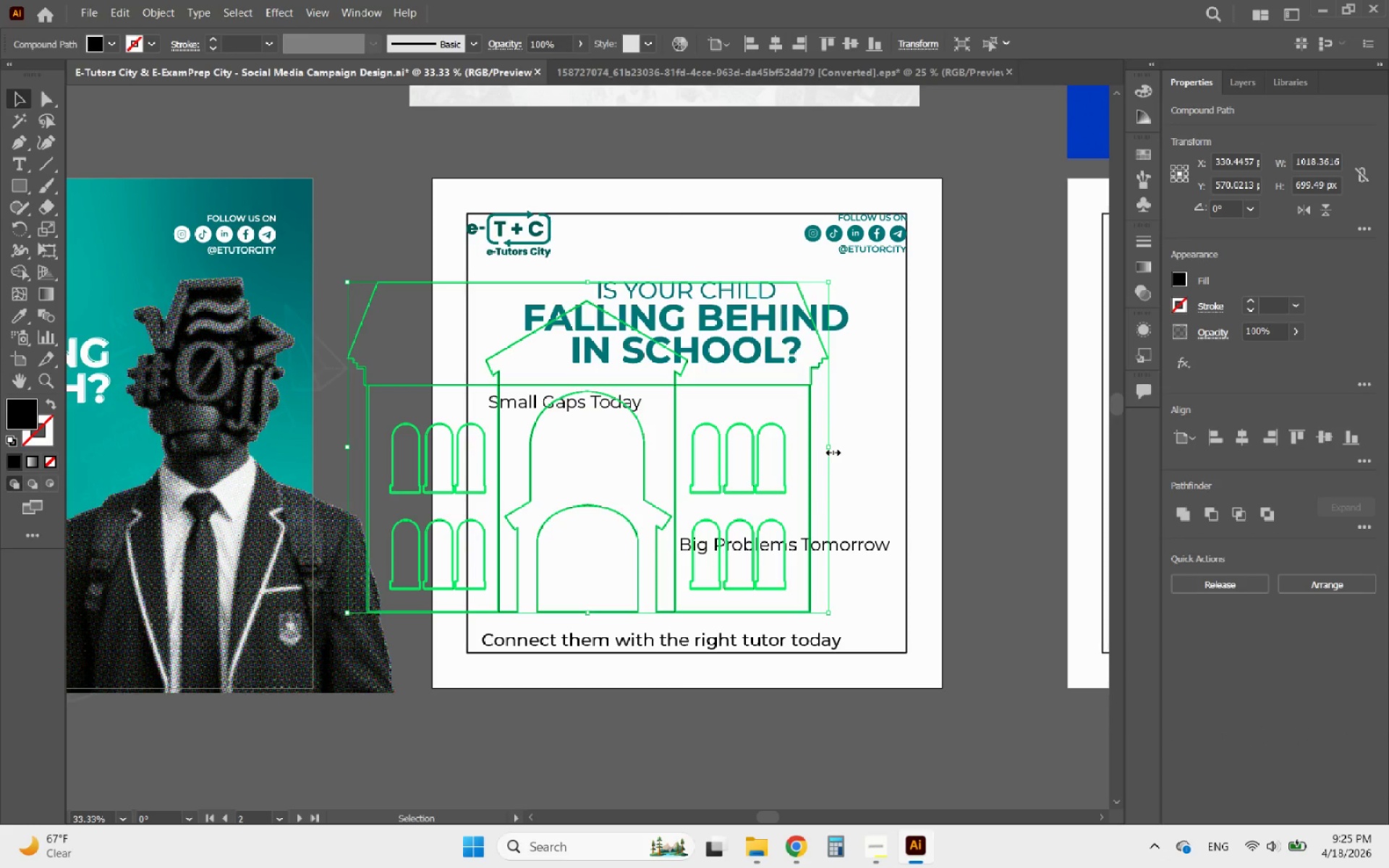 
hold_key(key=ShiftLeft, duration=1.03)
left_click_drag(start_coordinate=[831, 451], to_coordinate=[526, 462])
 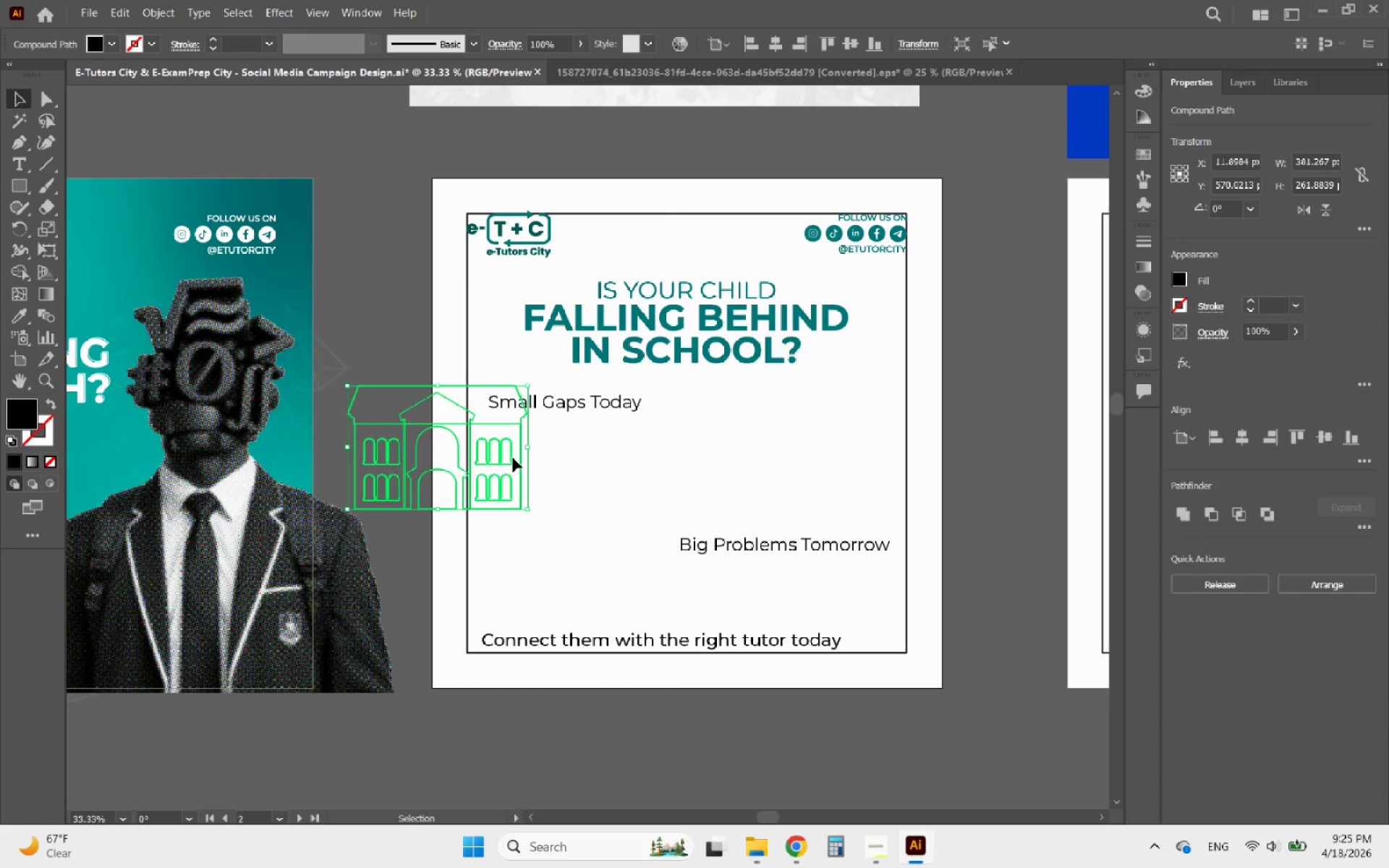 
left_click_drag(start_coordinate=[512, 458], to_coordinate=[750, 488])
 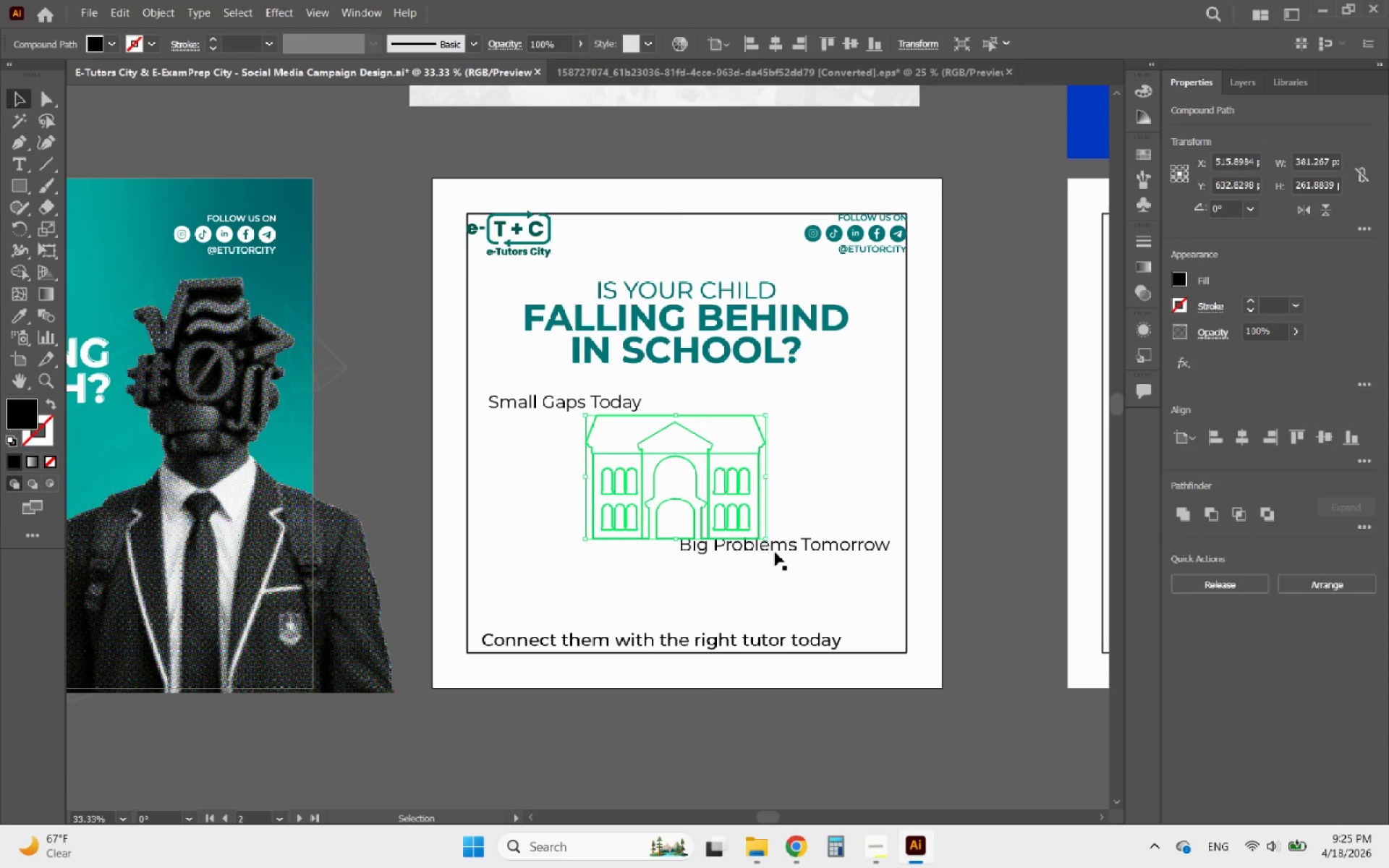 
left_click([776, 552])
 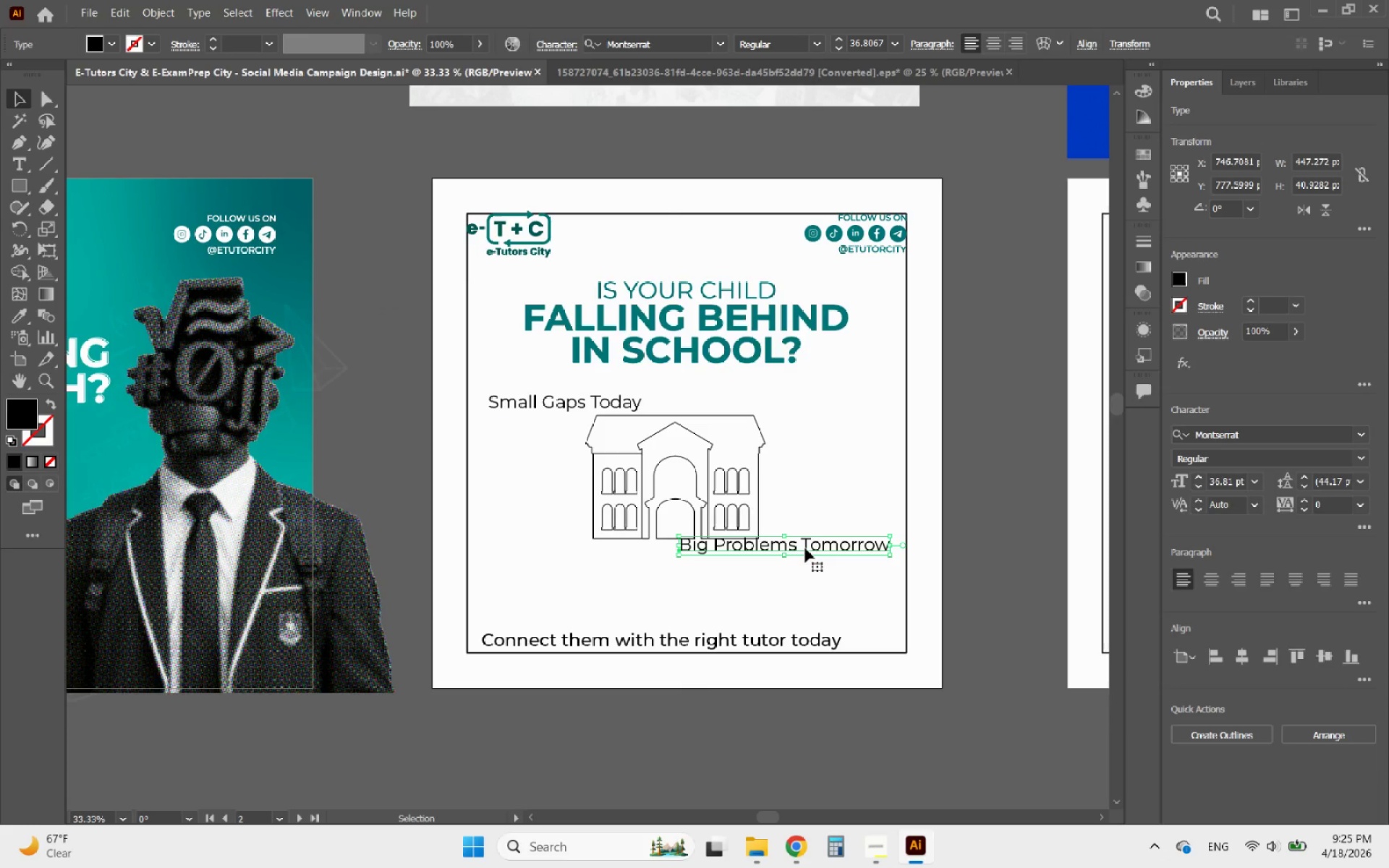 
left_click_drag(start_coordinate=[805, 548], to_coordinate=[810, 588])
 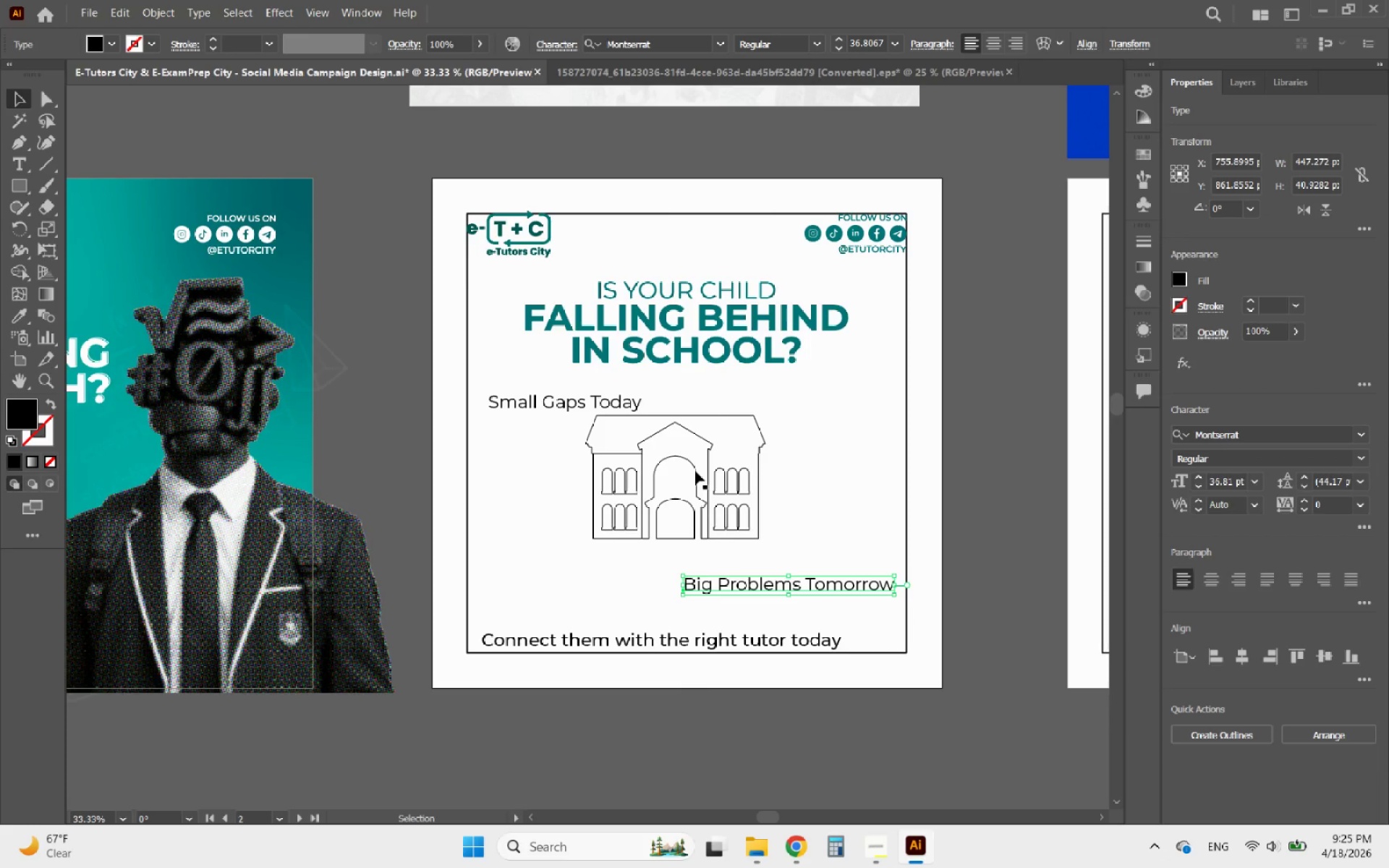 
left_click_drag(start_coordinate=[695, 471], to_coordinate=[700, 493])
 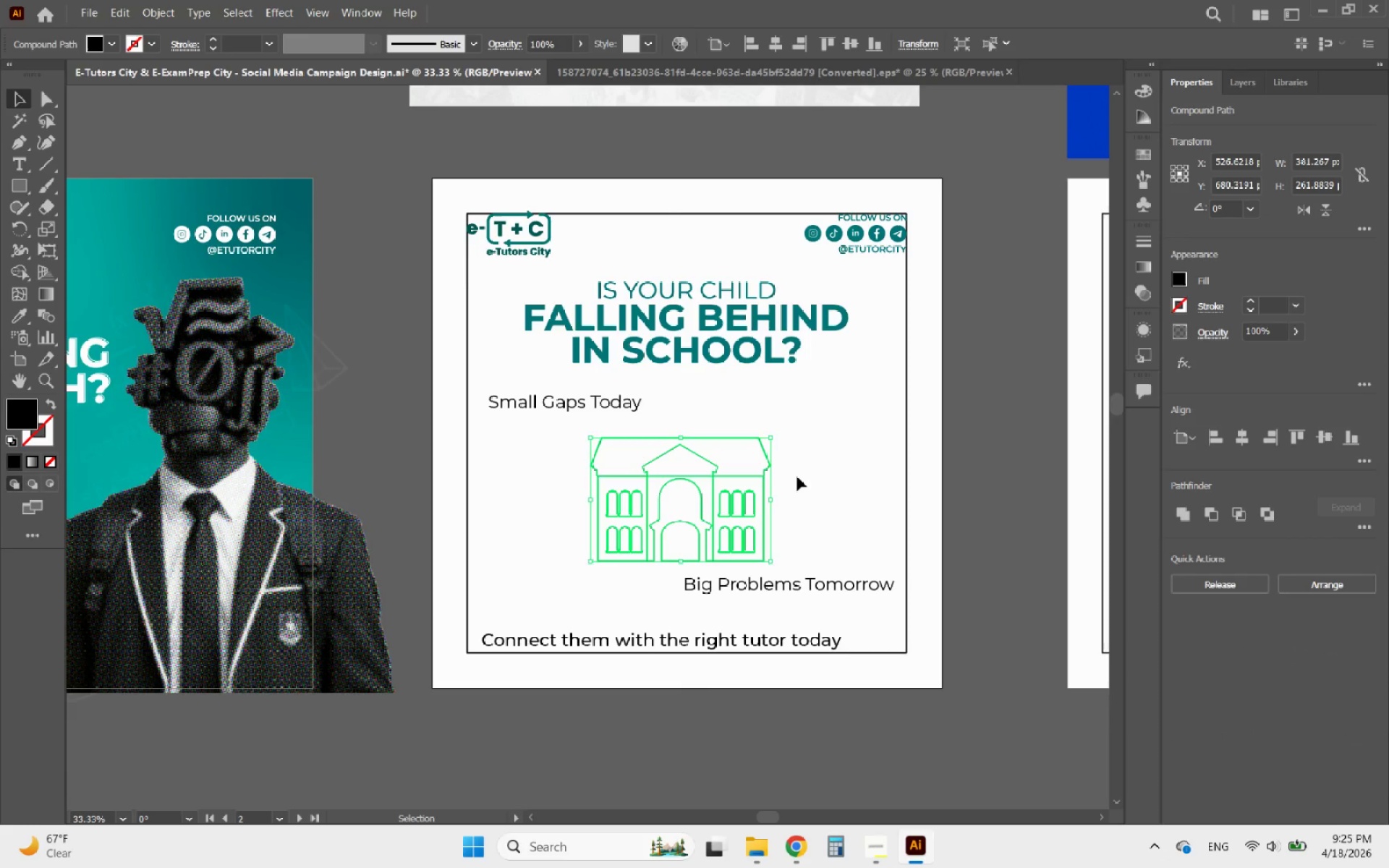 
left_click([797, 477])
 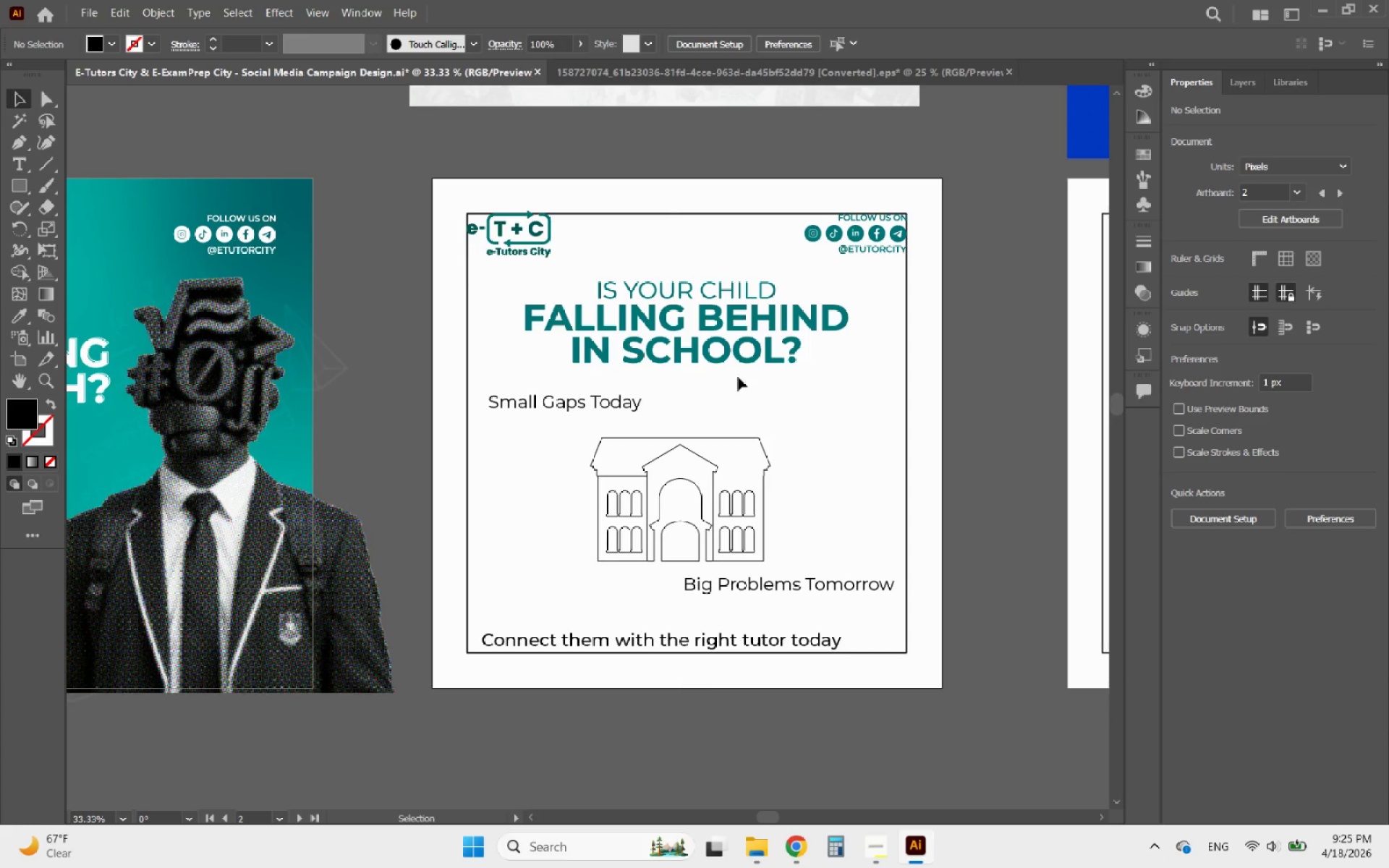 
left_click_drag(start_coordinate=[724, 388], to_coordinate=[664, 272])
 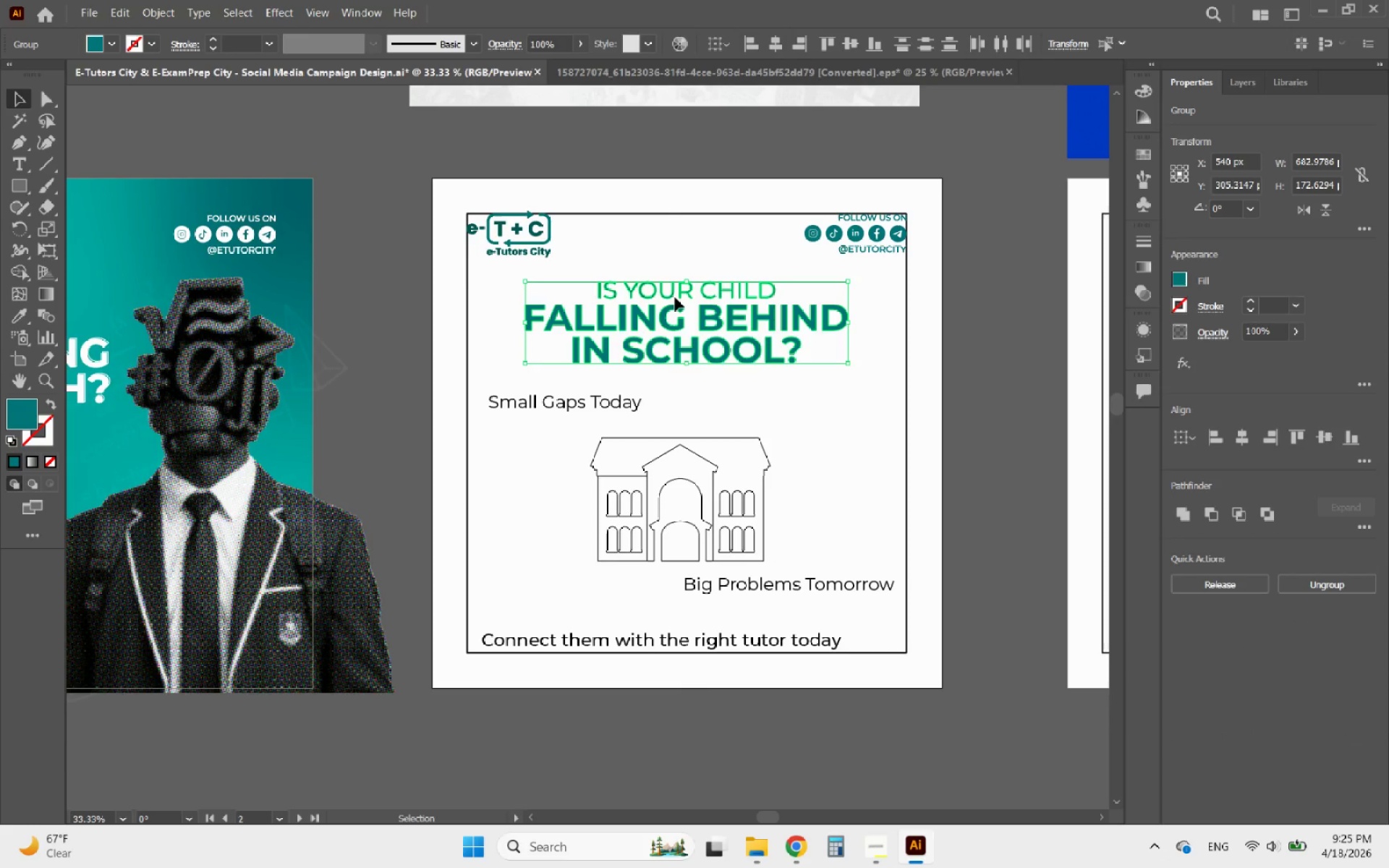 
left_click_drag(start_coordinate=[675, 296], to_coordinate=[674, 287])
 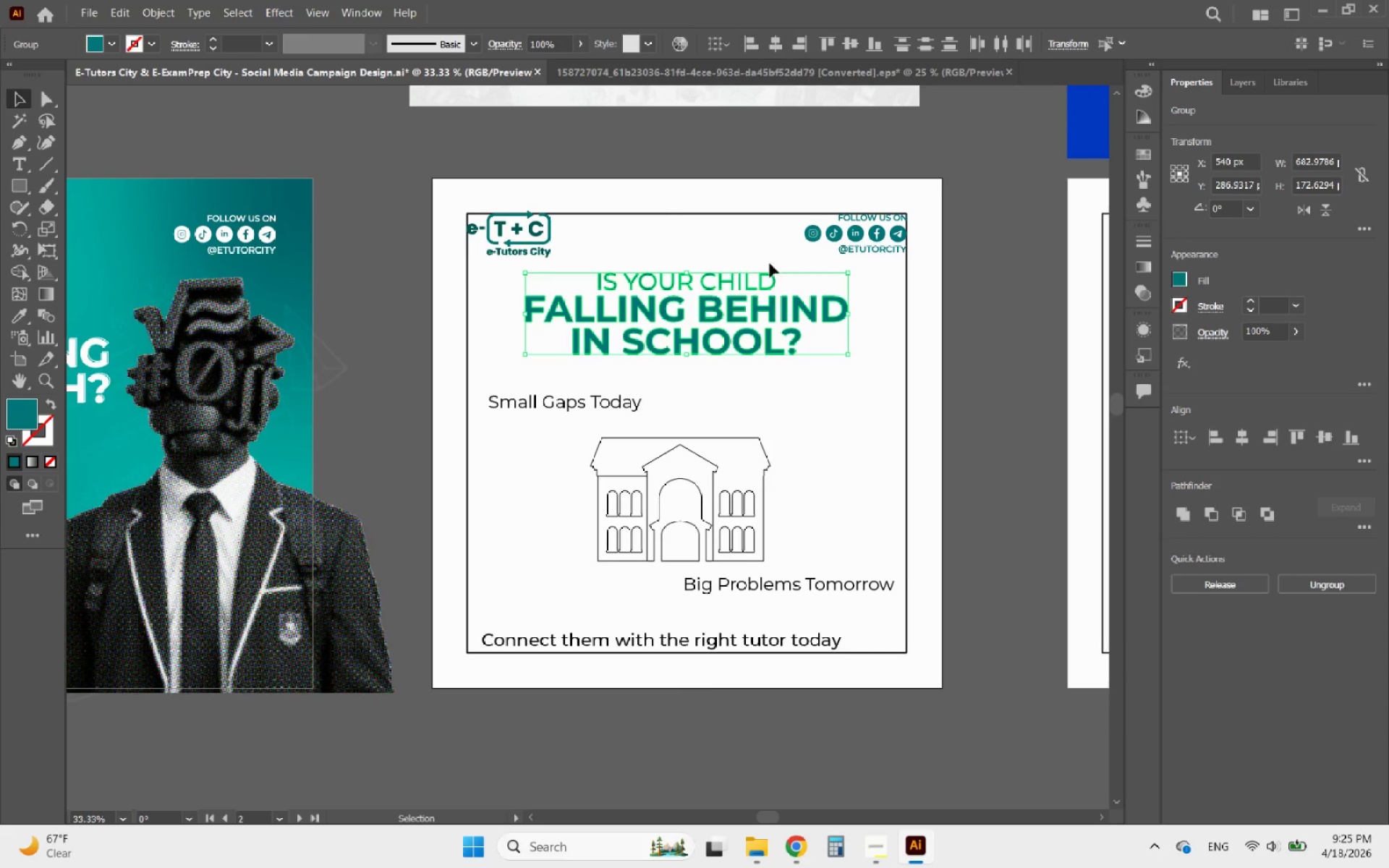 
hold_key(key=ShiftLeft, duration=1.62)
 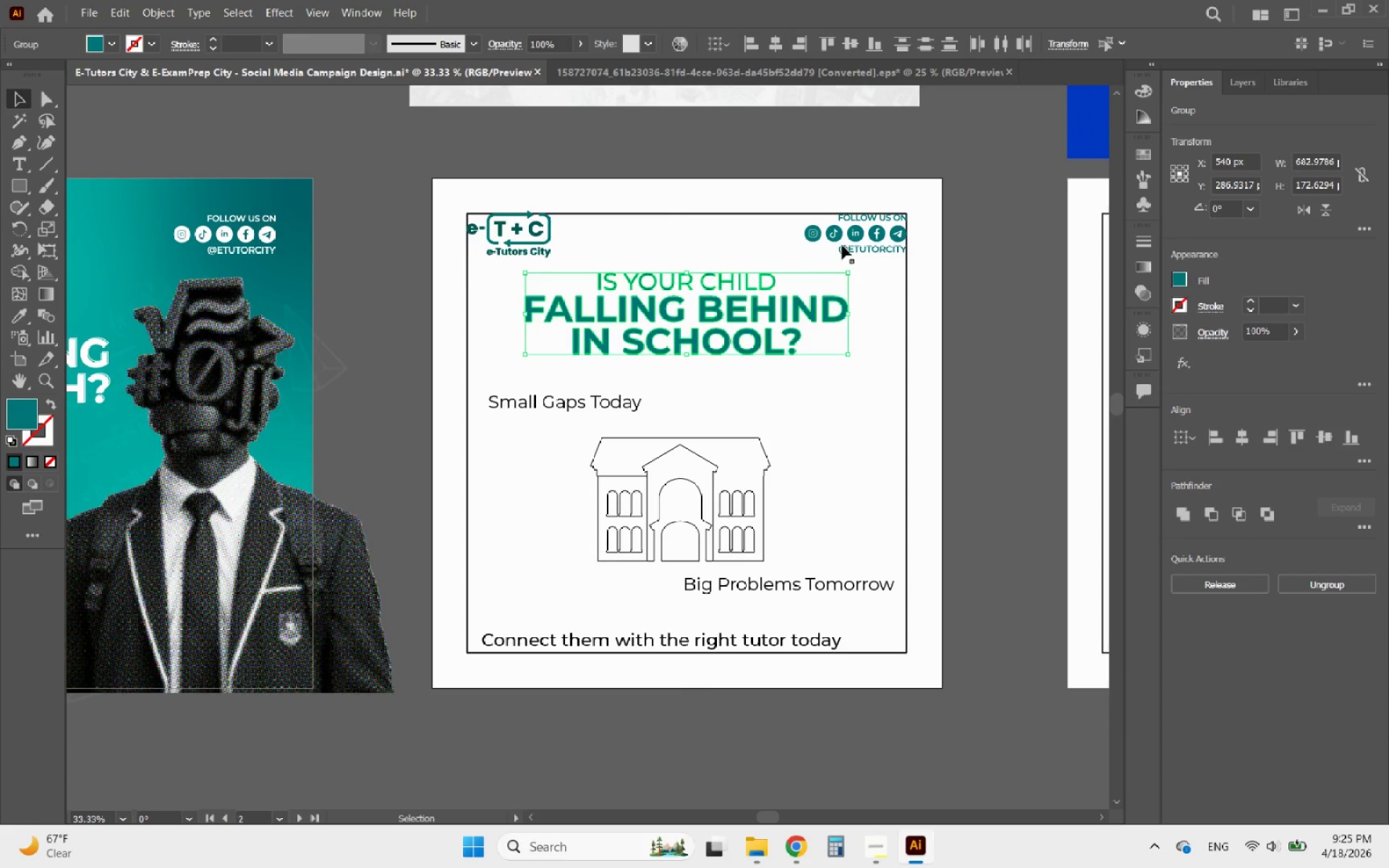 
left_click([854, 241])
 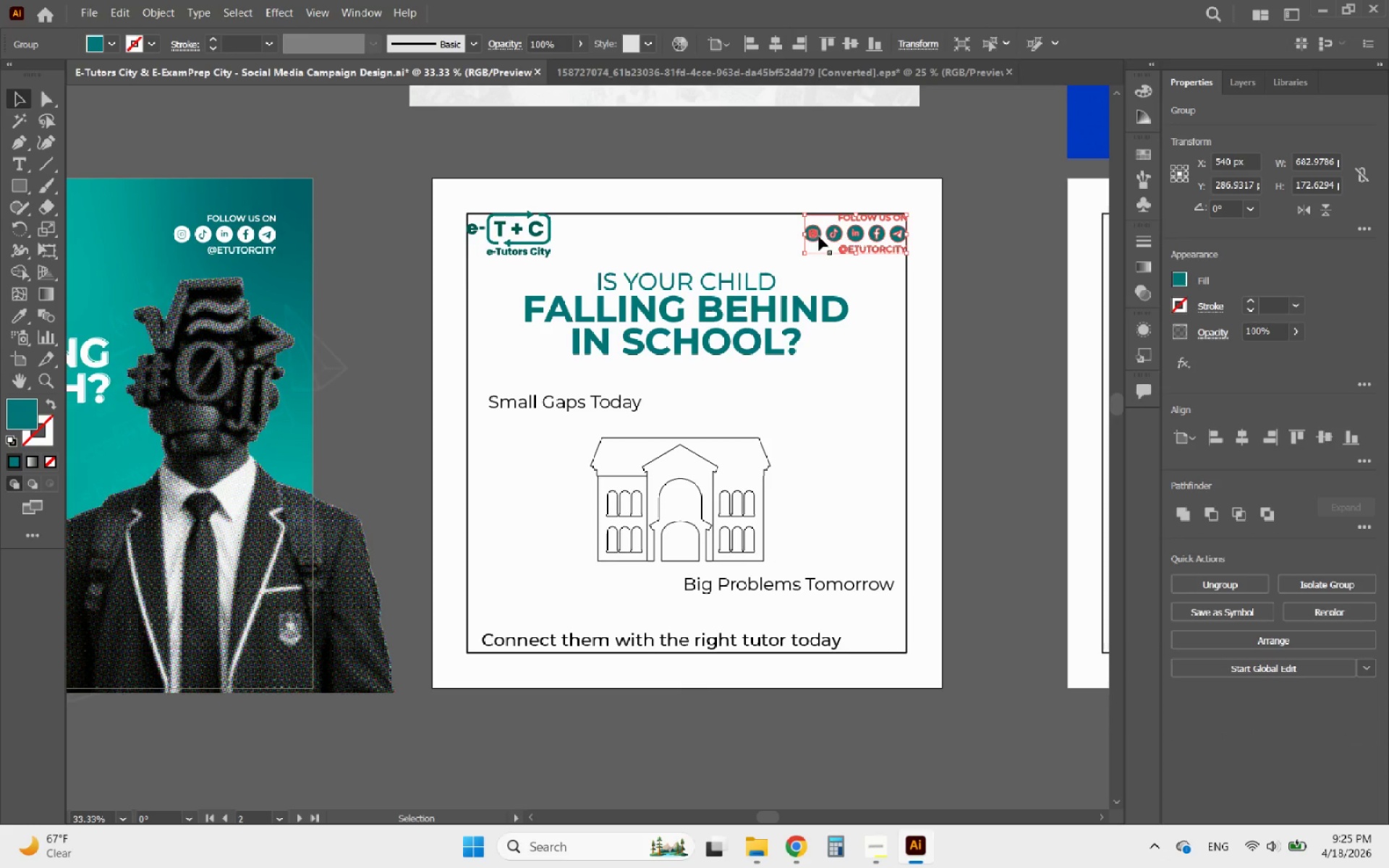 
hold_key(key=ShiftLeft, duration=0.87)
left_click([515, 233])
 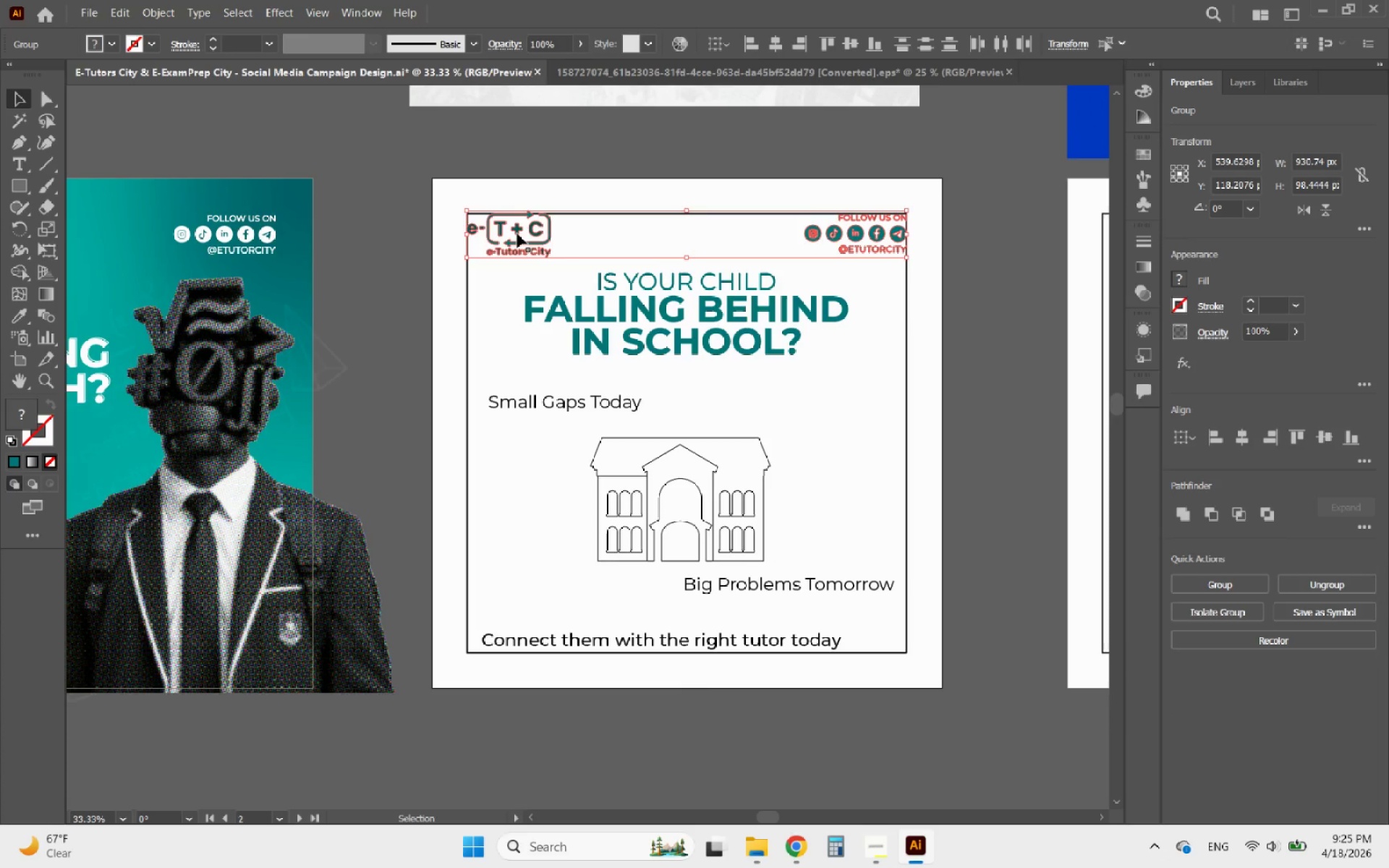 
left_click_drag(start_coordinate=[519, 234], to_coordinate=[519, 224])
 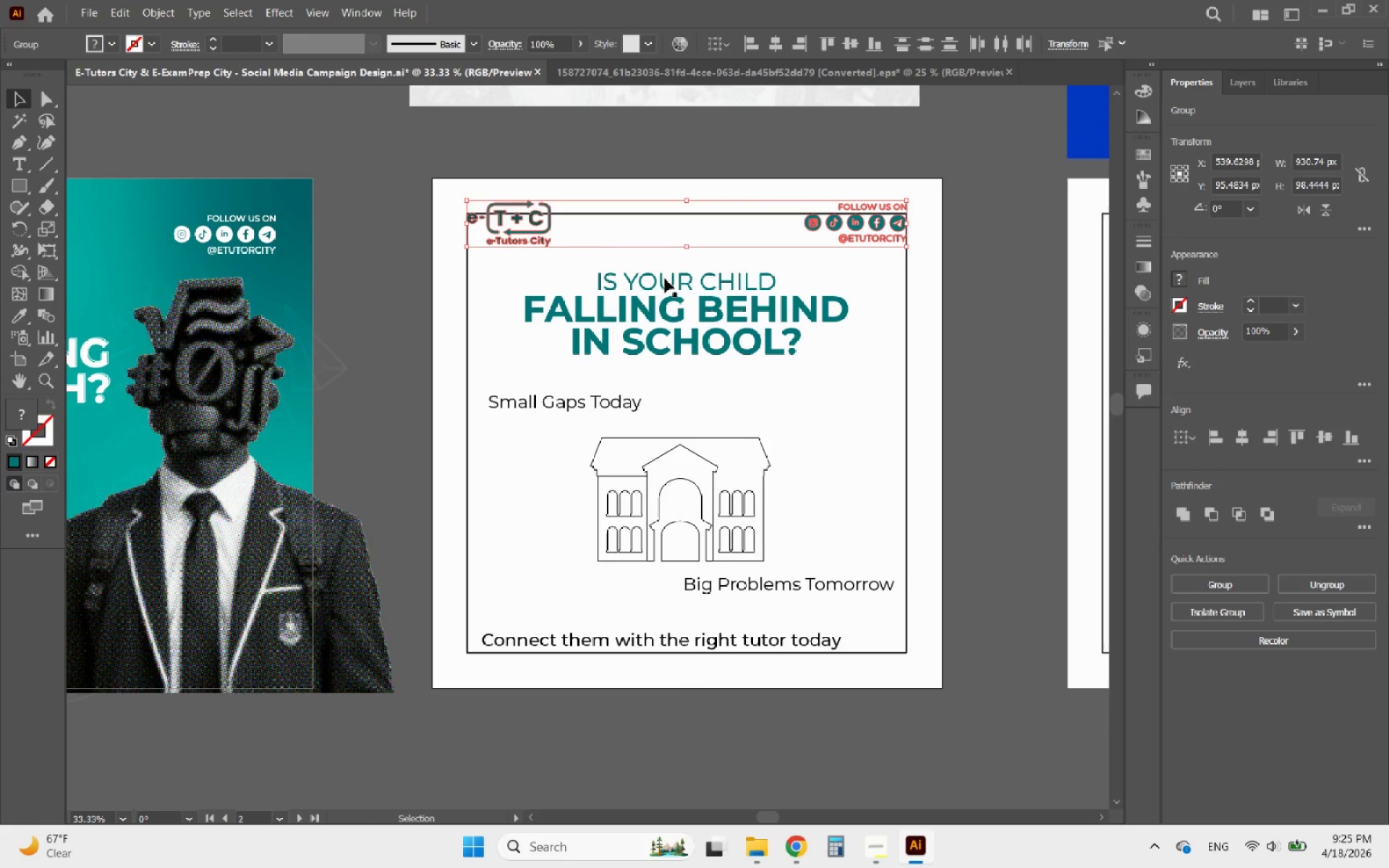 
hold_key(key=ShiftLeft, duration=2.6)
 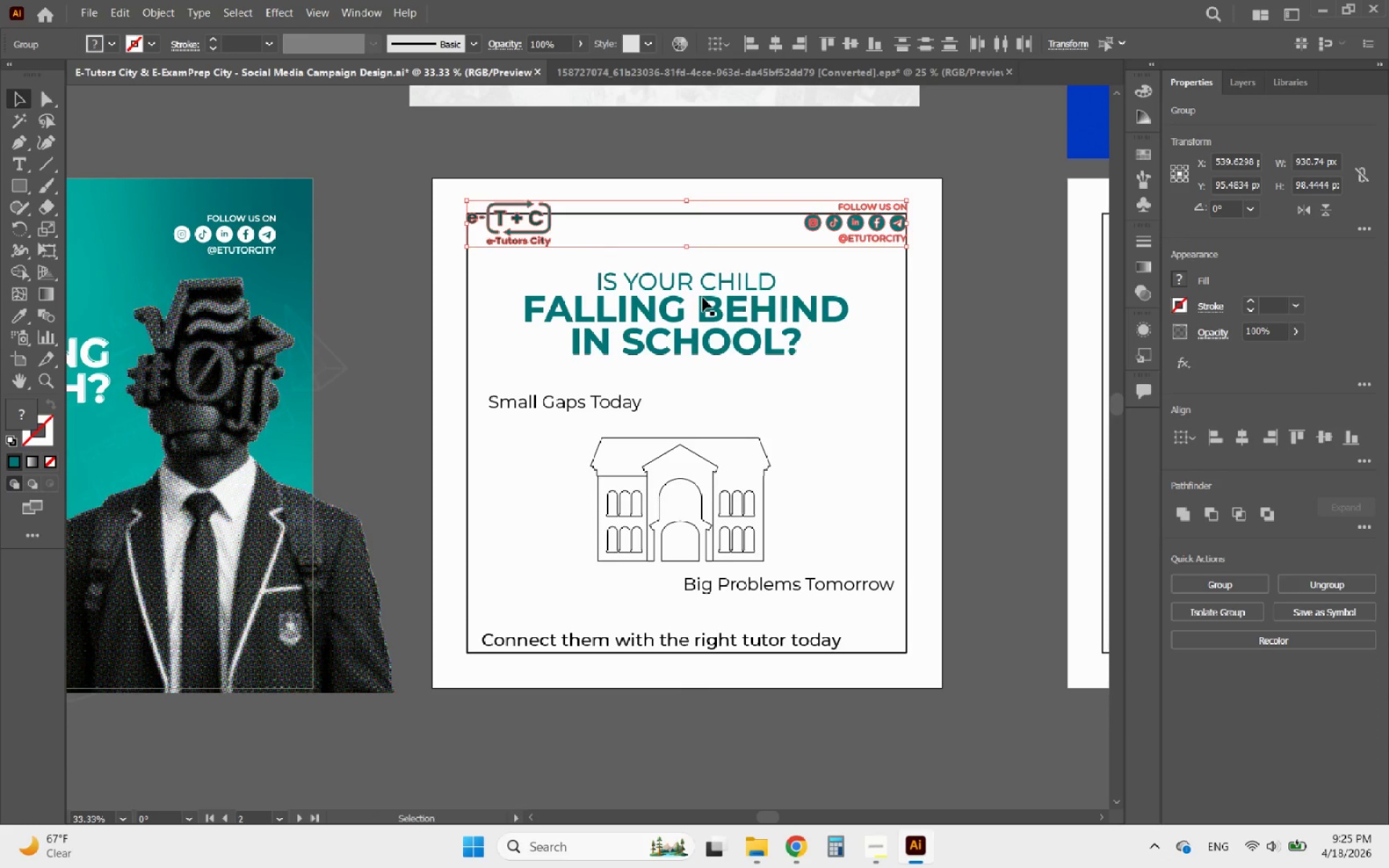 
left_click([702, 297])
 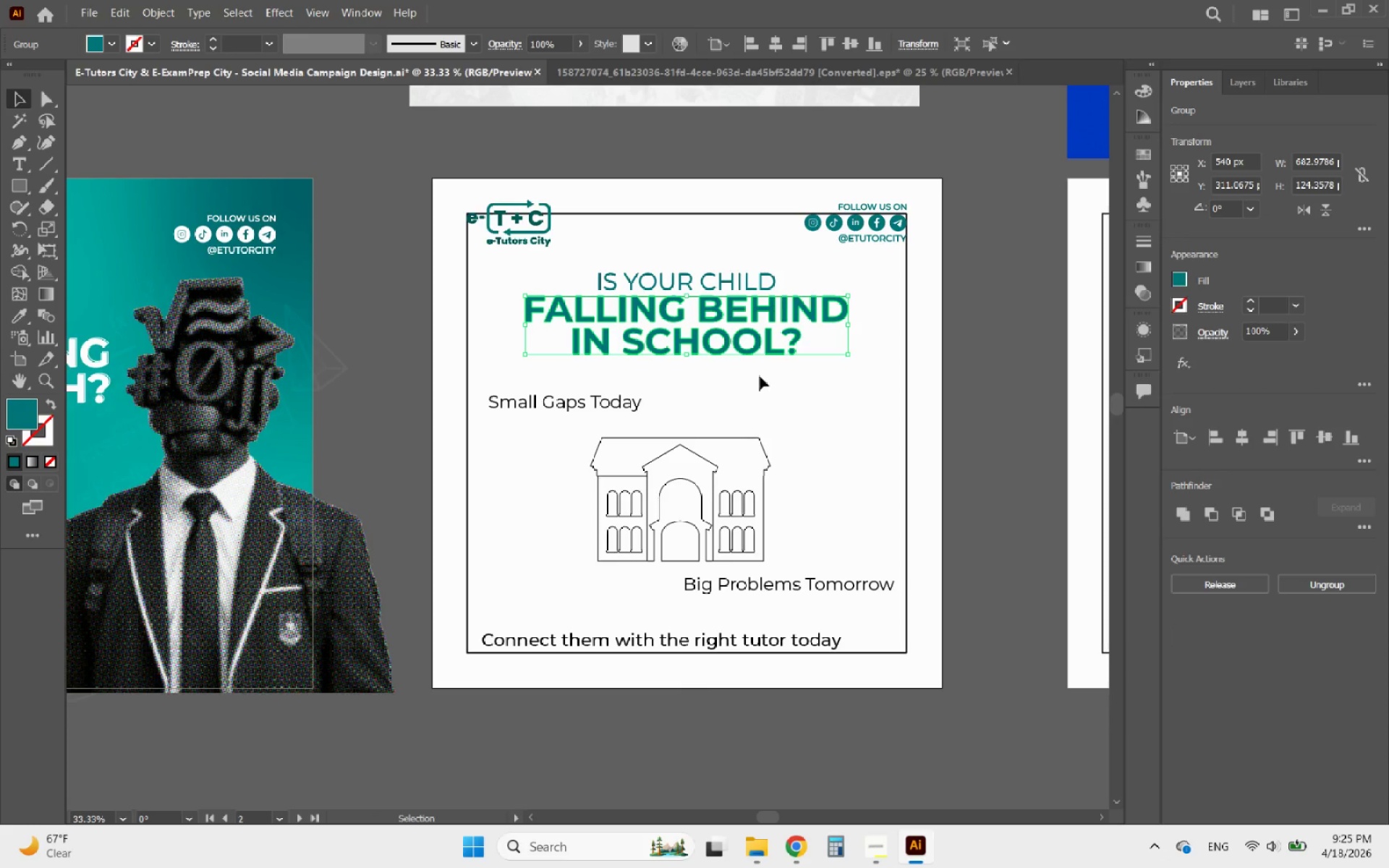 
left_click_drag(start_coordinate=[749, 380], to_coordinate=[702, 278])
 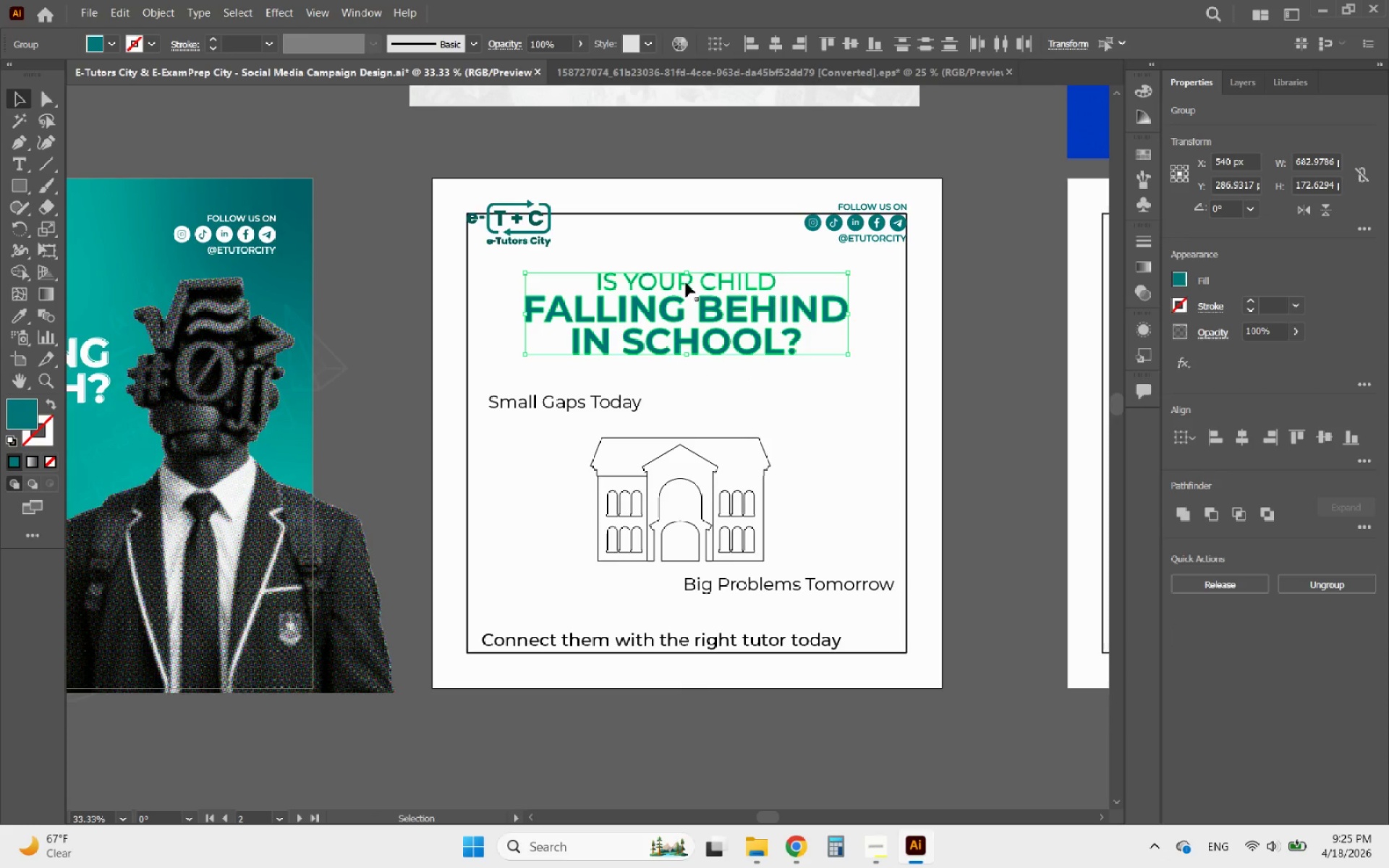 
left_click_drag(start_coordinate=[686, 283], to_coordinate=[684, 275])
 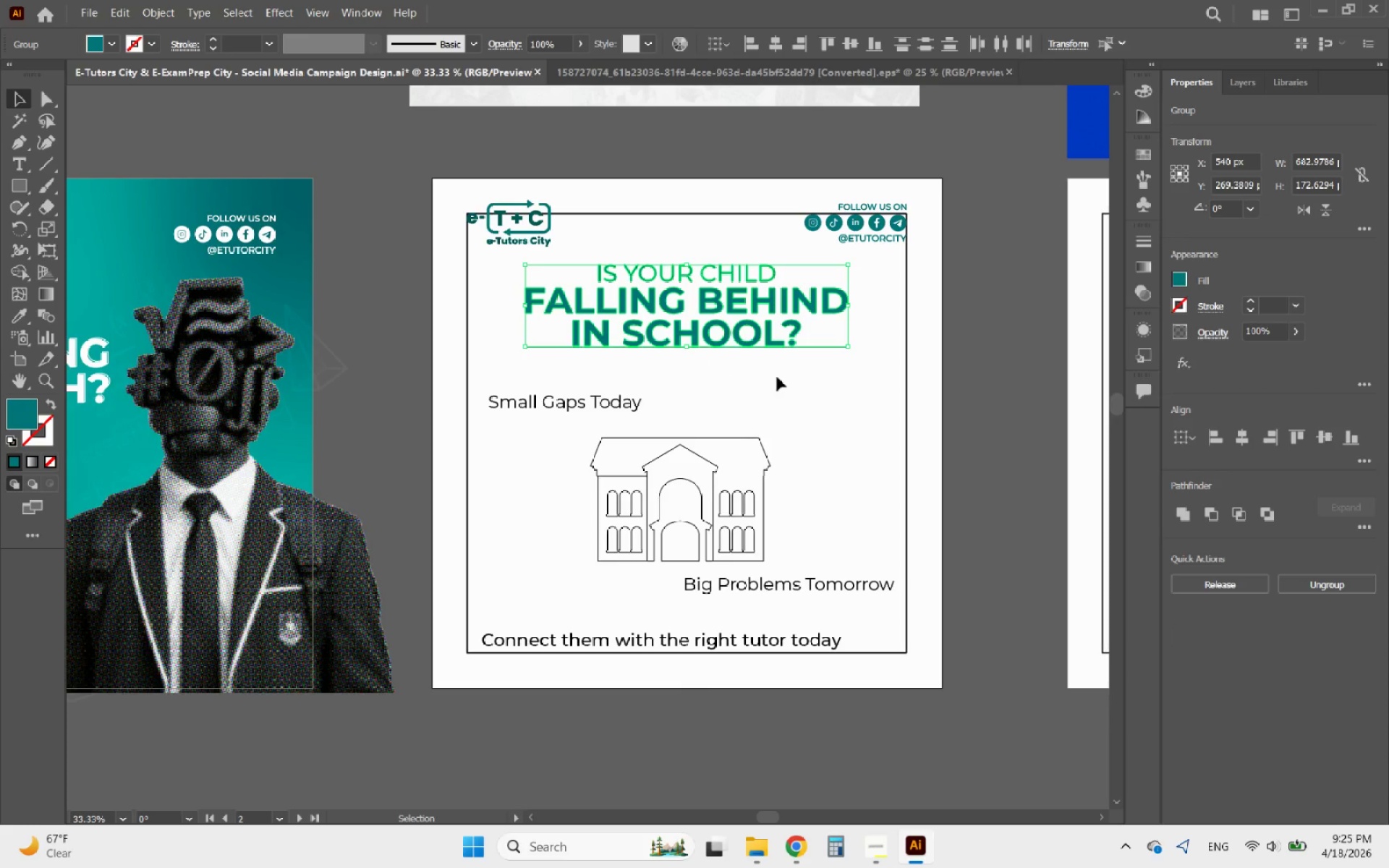 
hold_key(key=ShiftLeft, duration=3.31)
 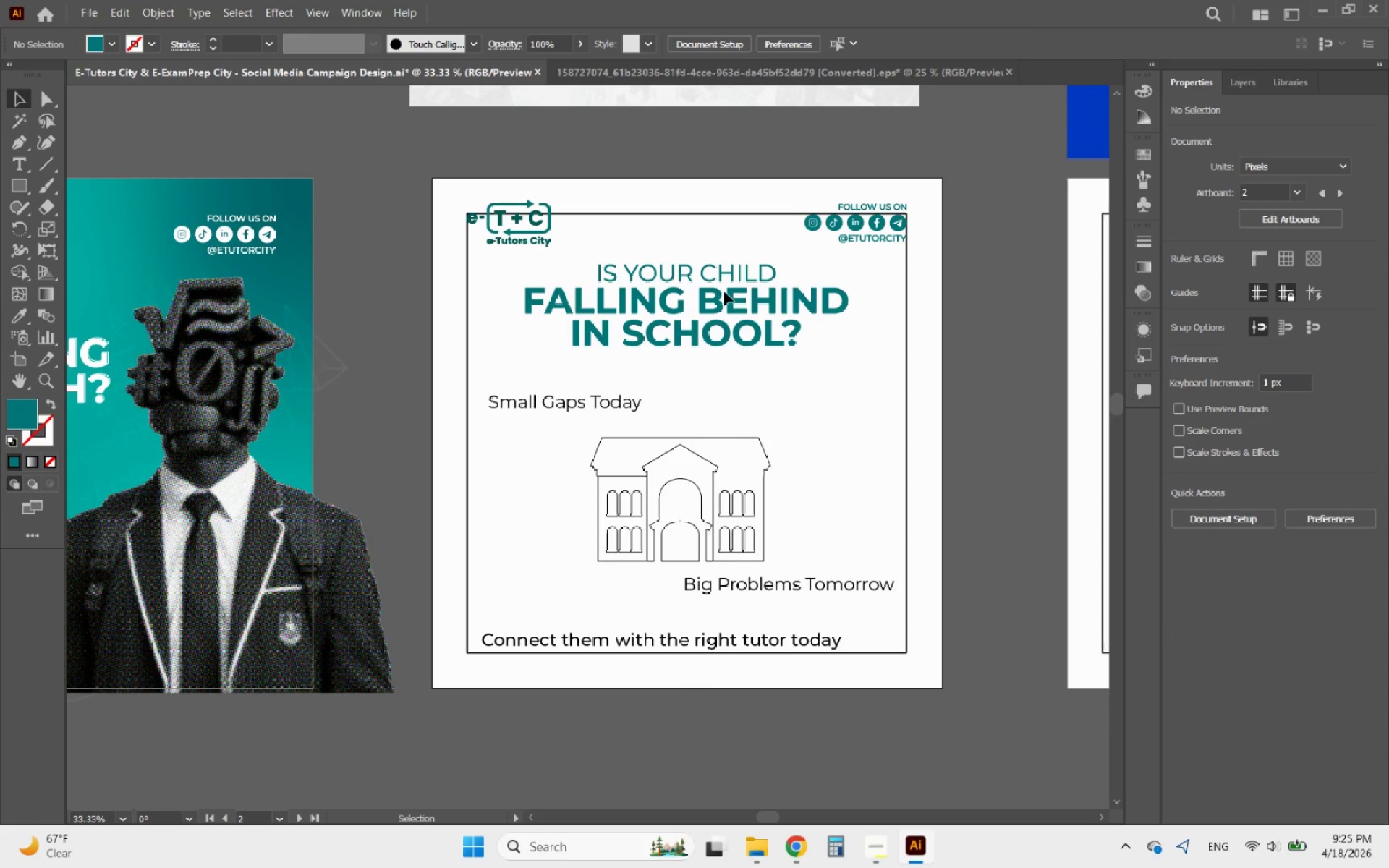 
left_click([718, 278])
 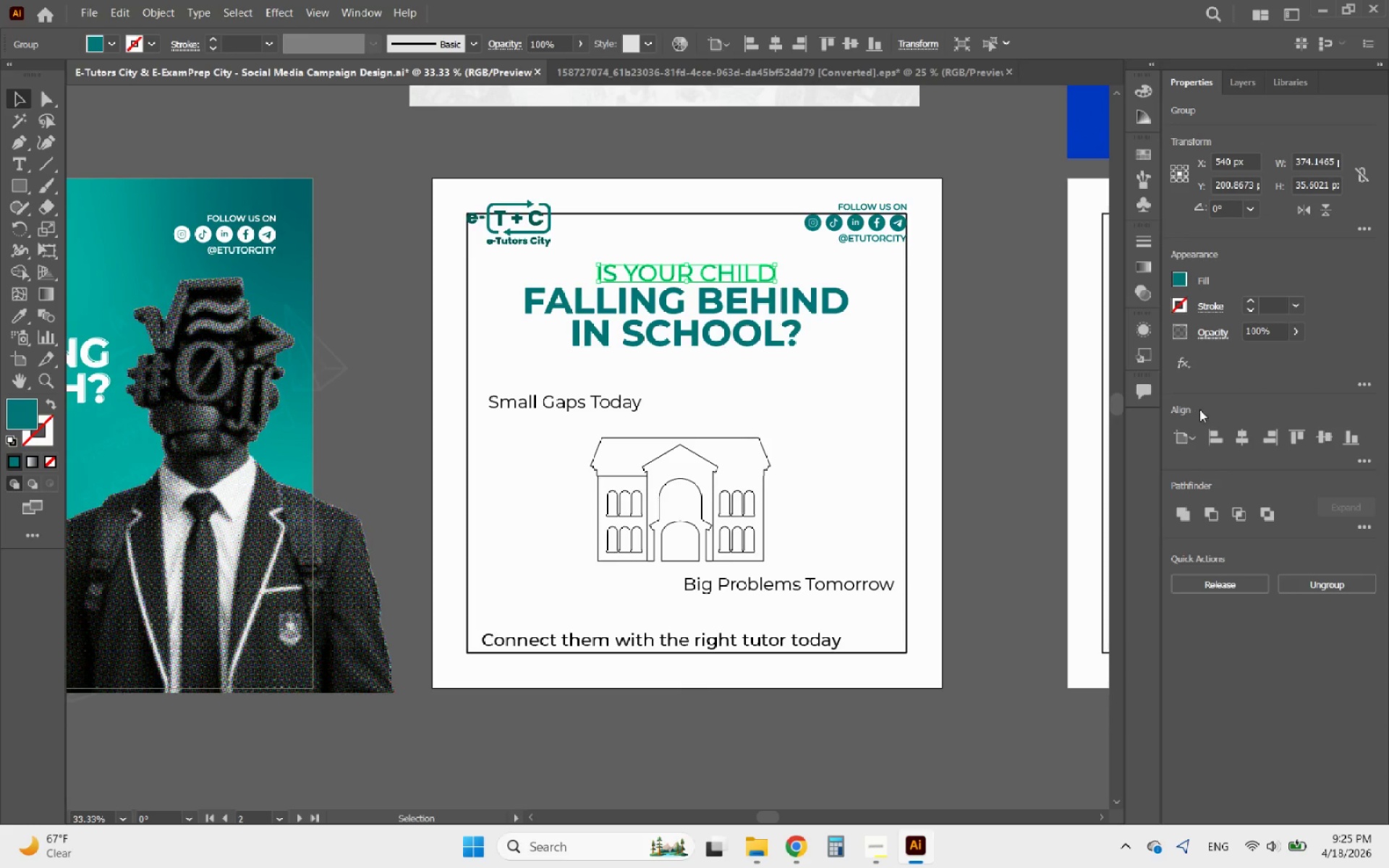 
left_click([1242, 436])
 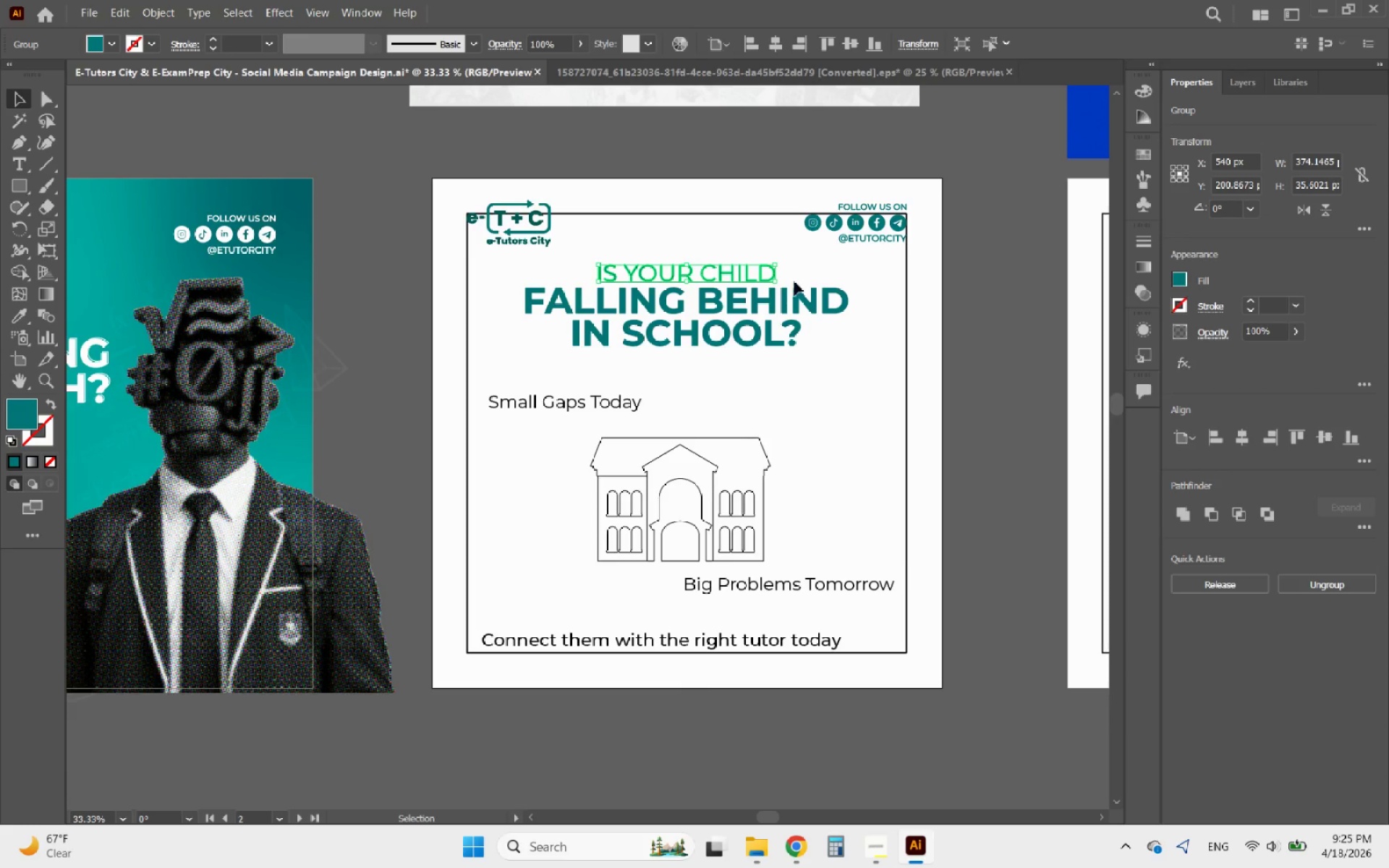 
left_click([795, 302])
 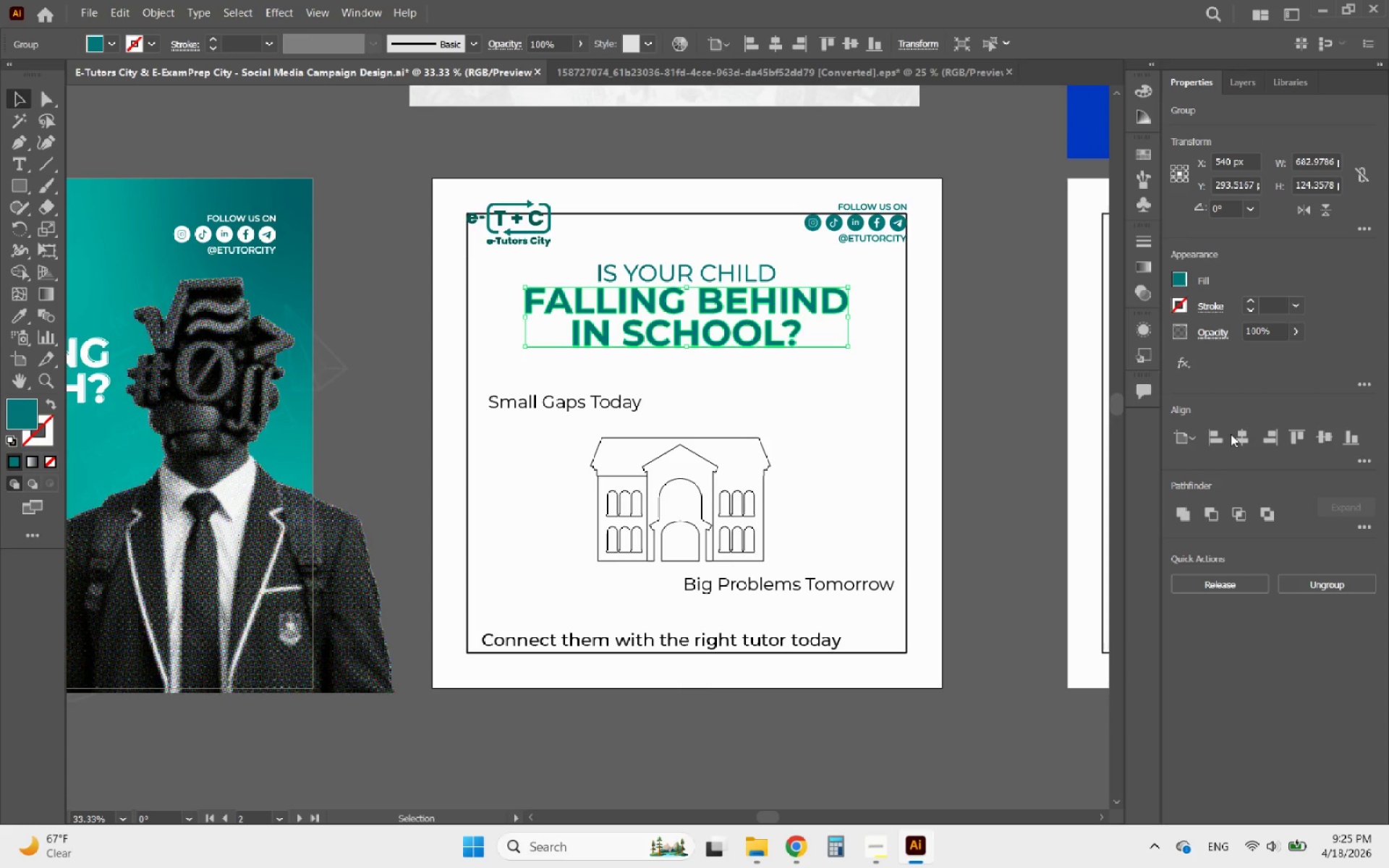 
left_click([1239, 435])
 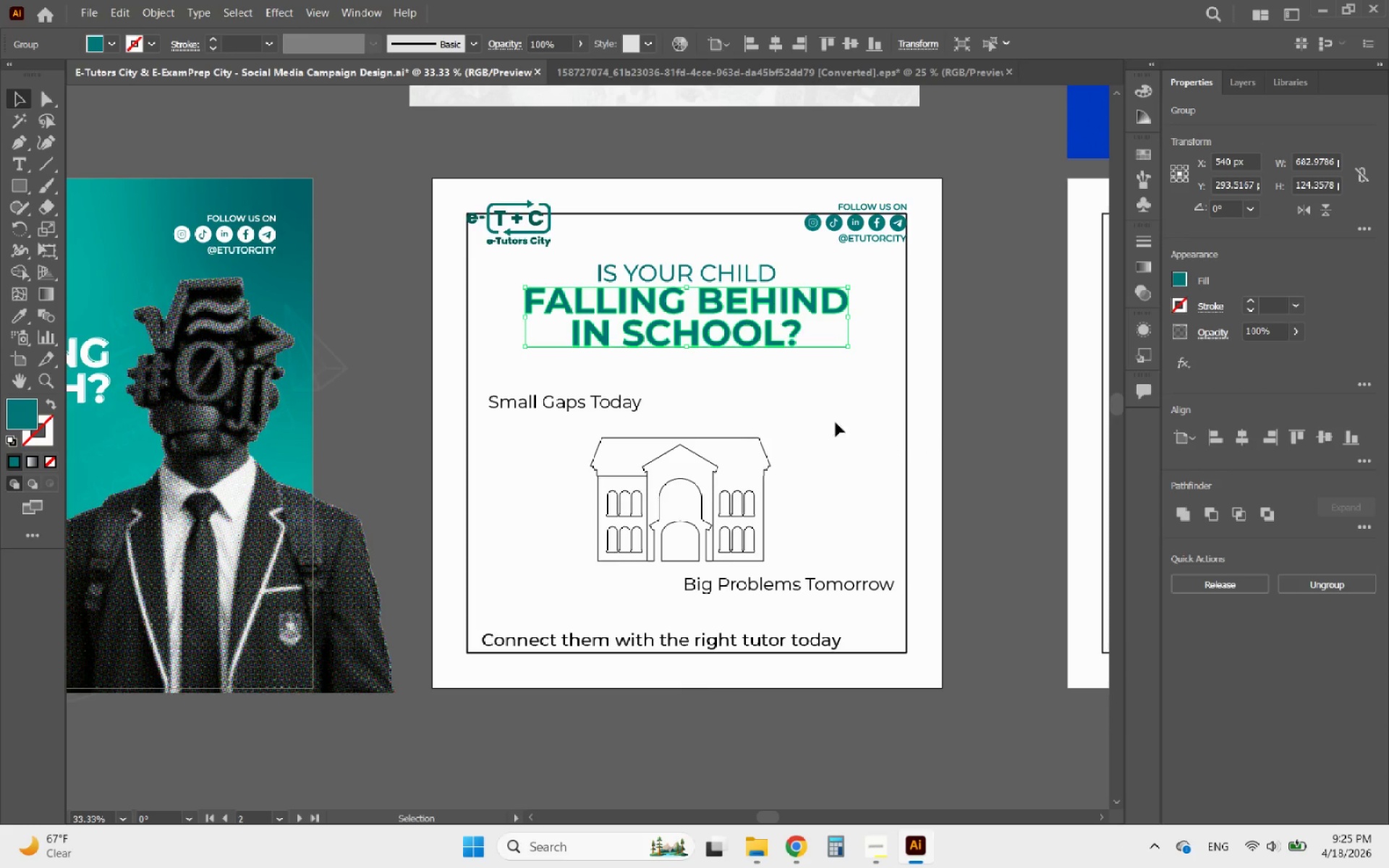 
left_click([744, 402])
 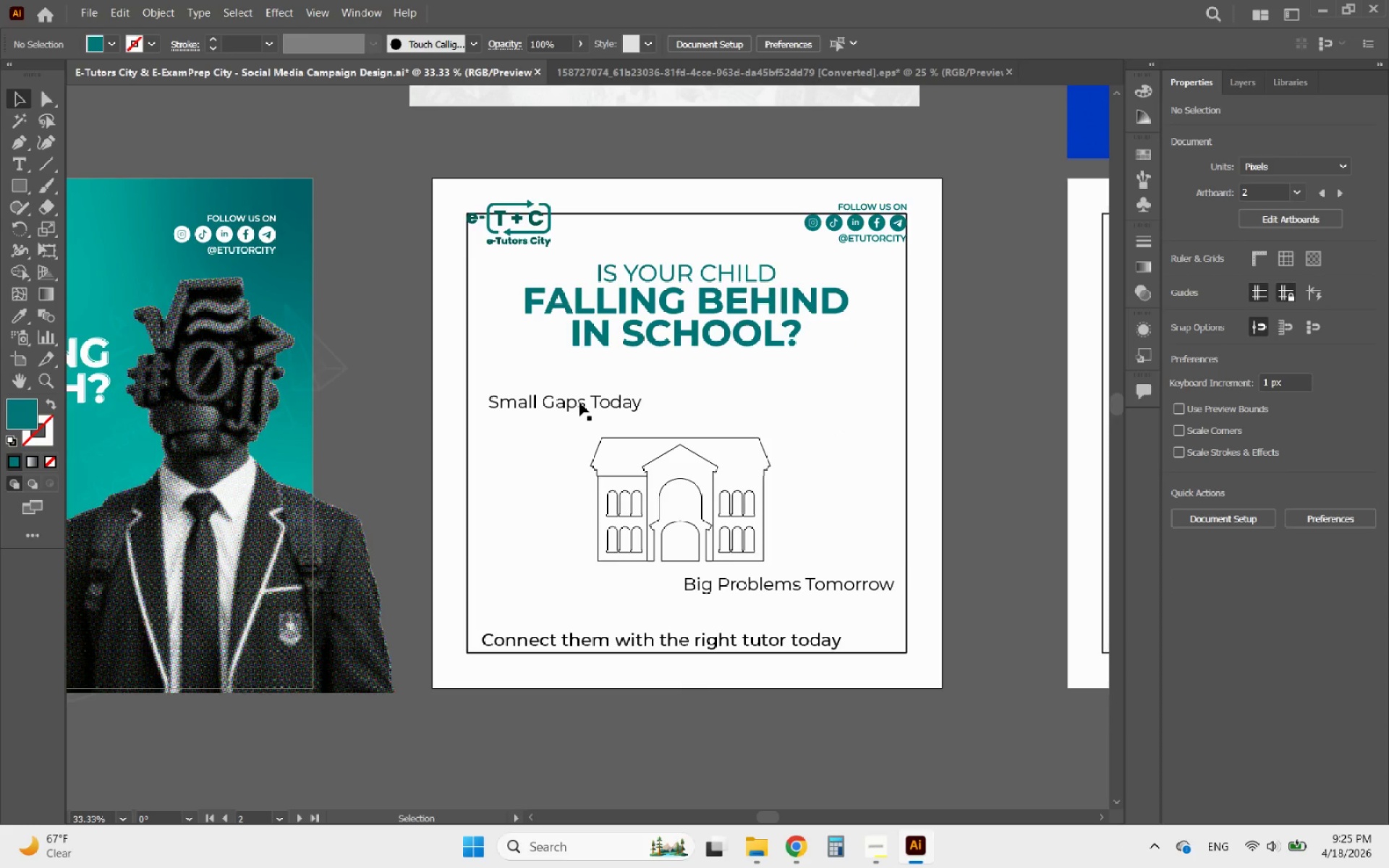 
left_click_drag(start_coordinate=[579, 402], to_coordinate=[579, 382])
 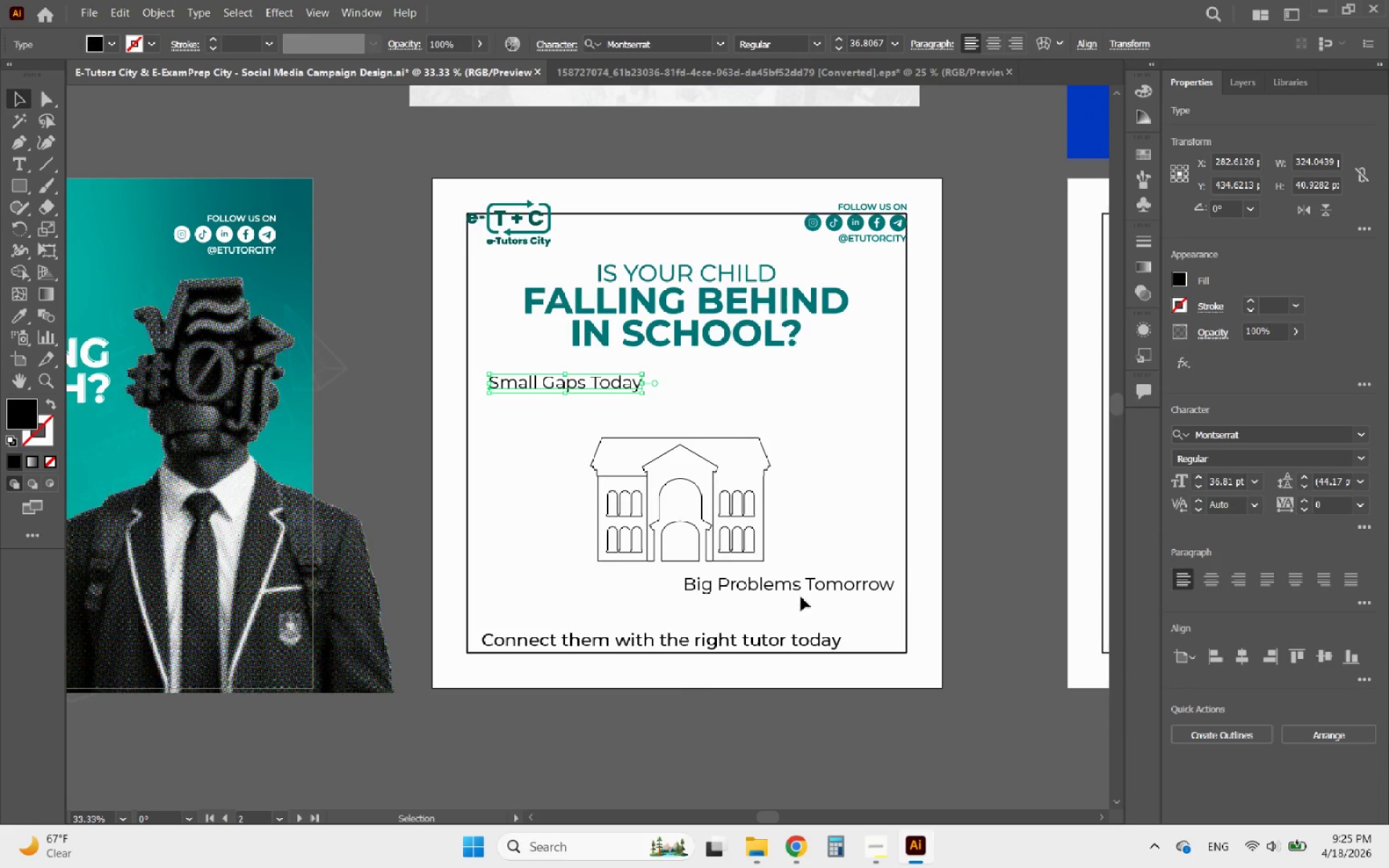 
left_click_drag(start_coordinate=[815, 590], to_coordinate=[817, 600])
 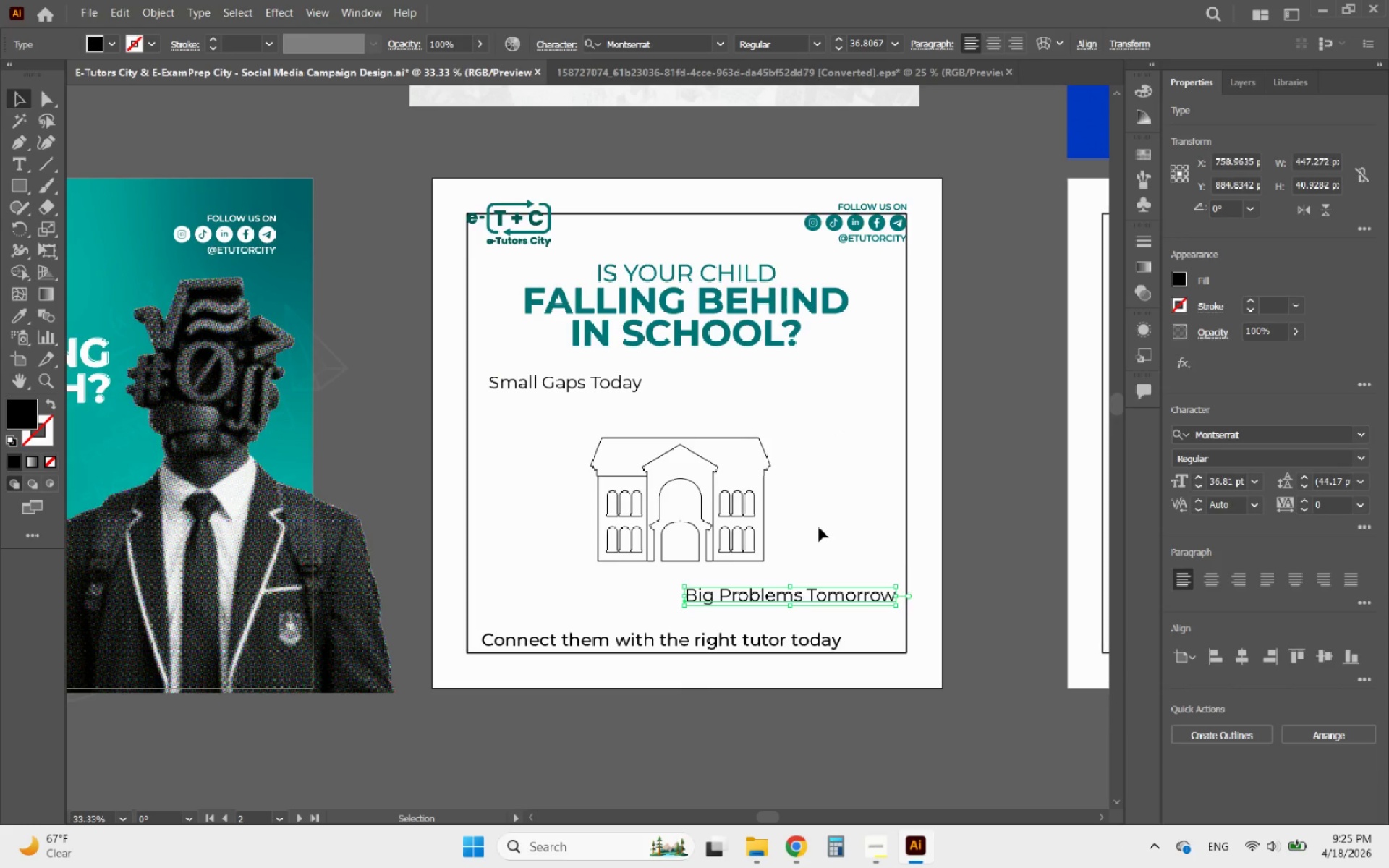 
left_click([819, 527])
 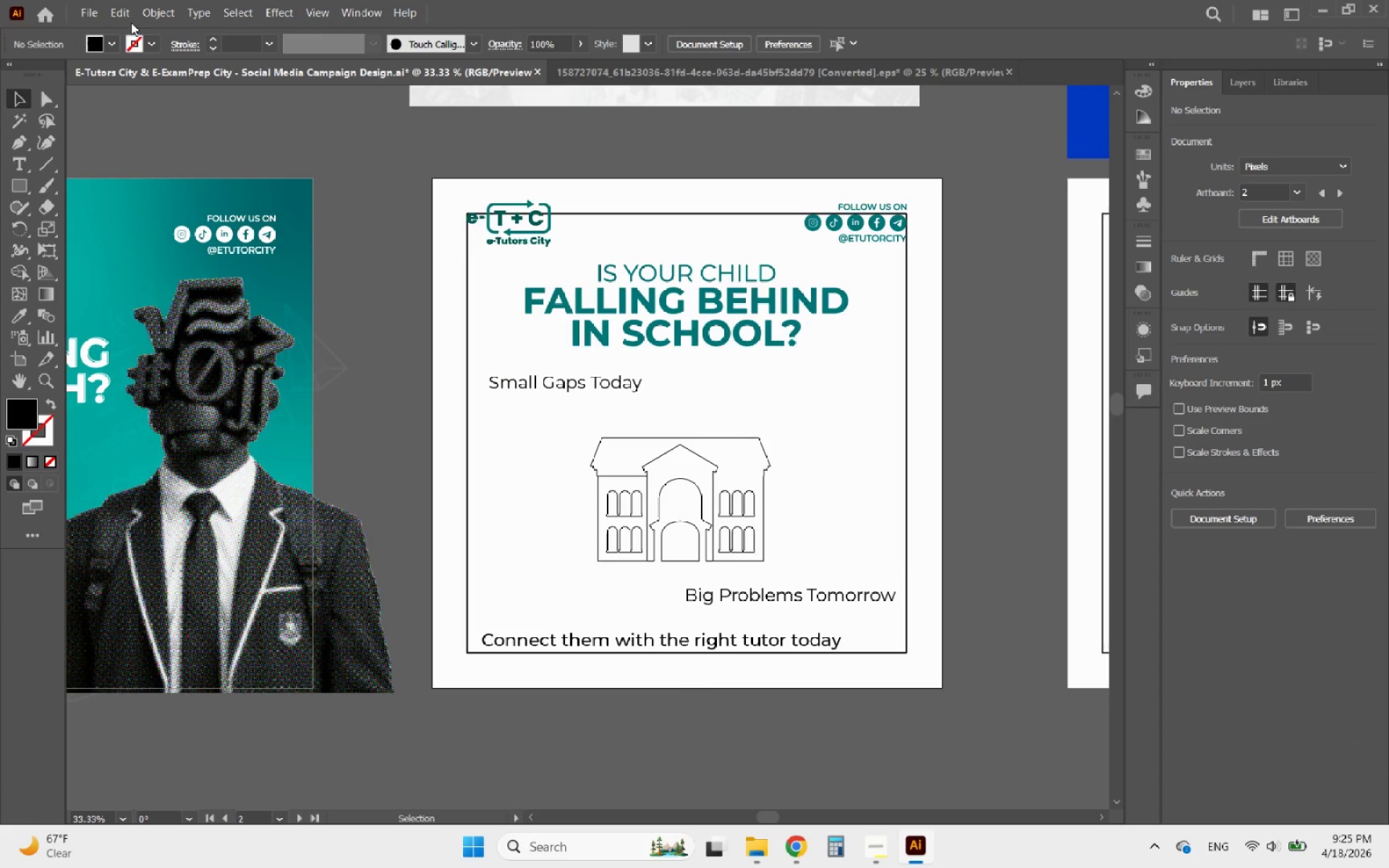 
left_click([90, 12])
 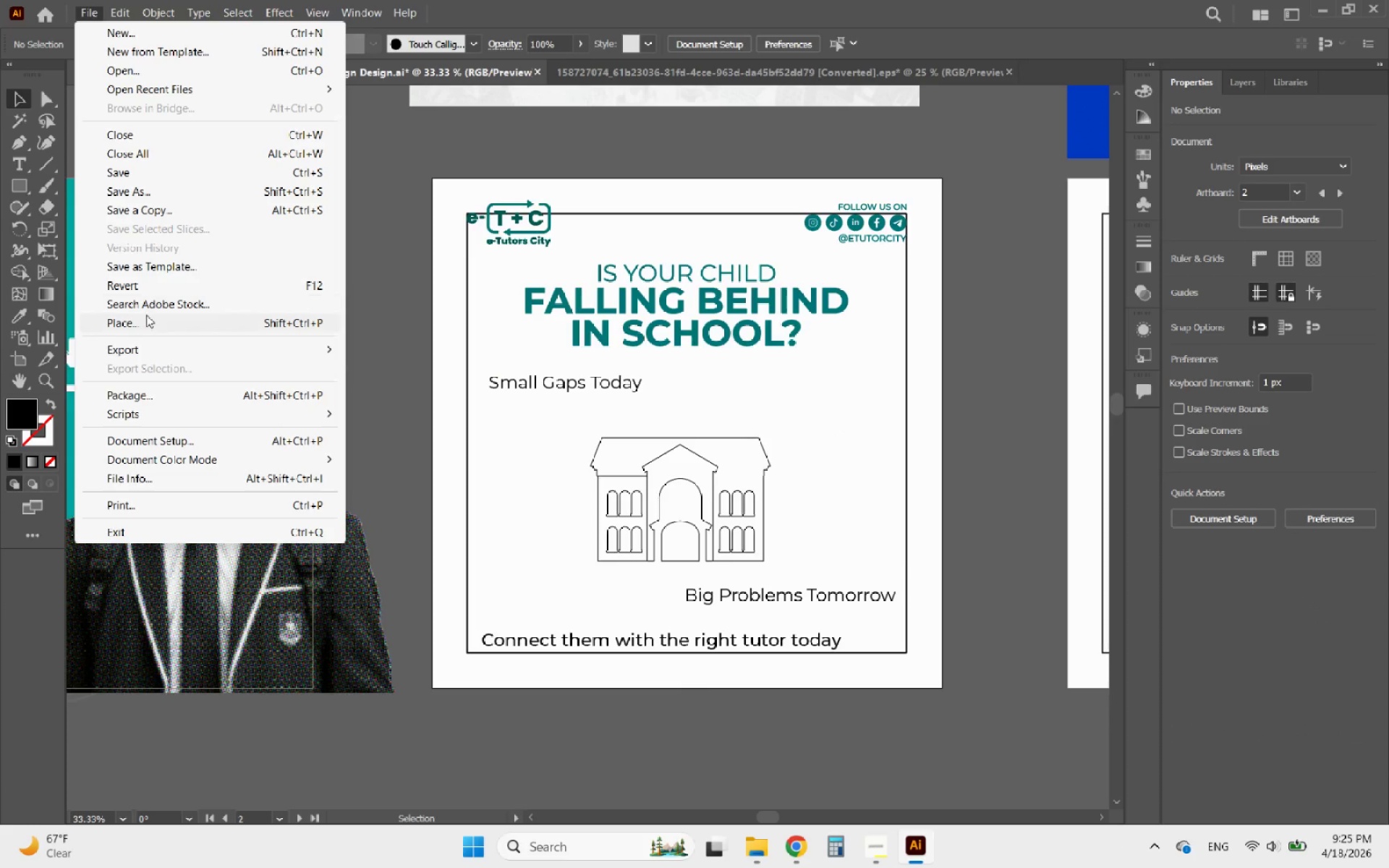 
left_click([134, 326])
 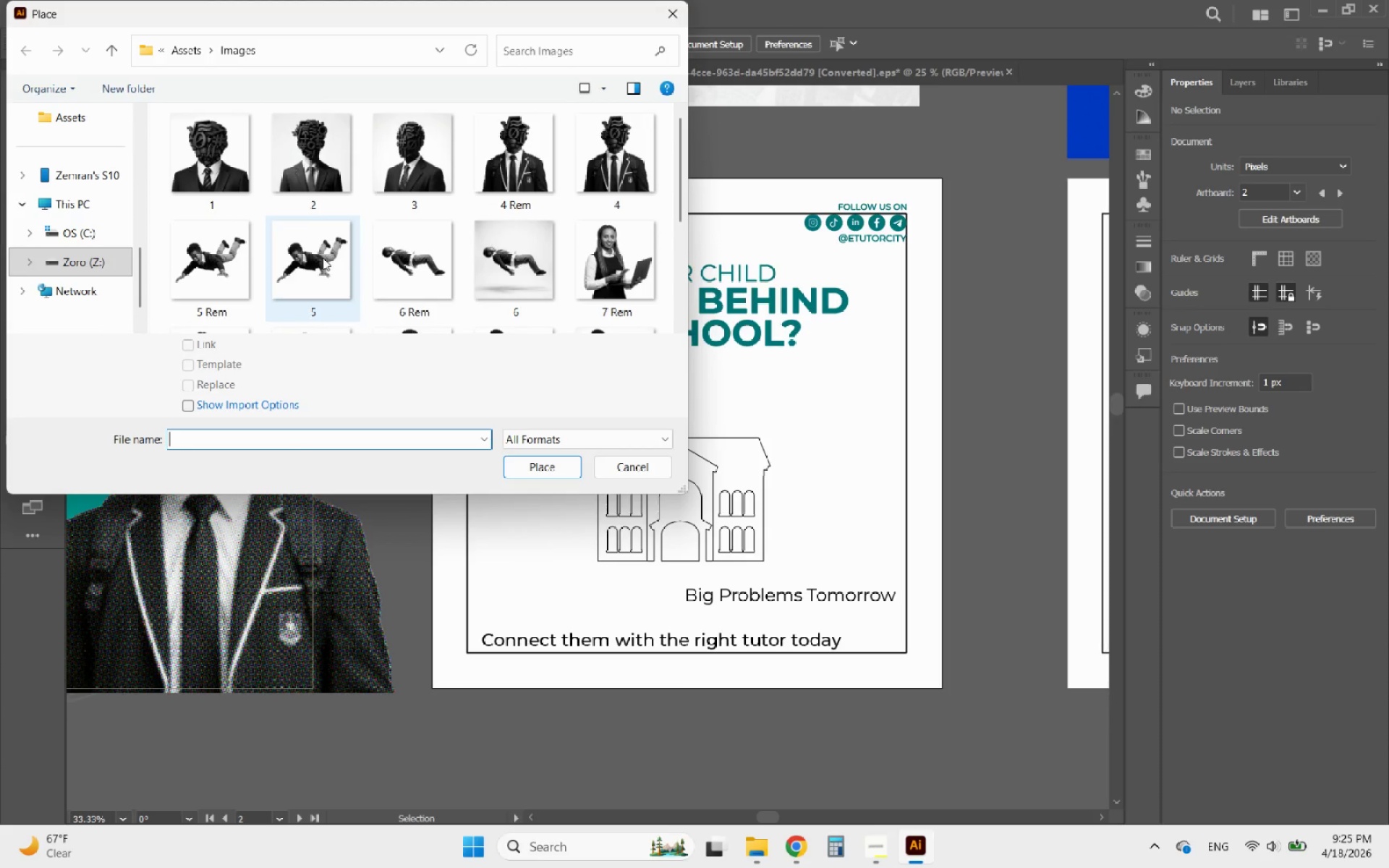 
left_click([323, 258])
 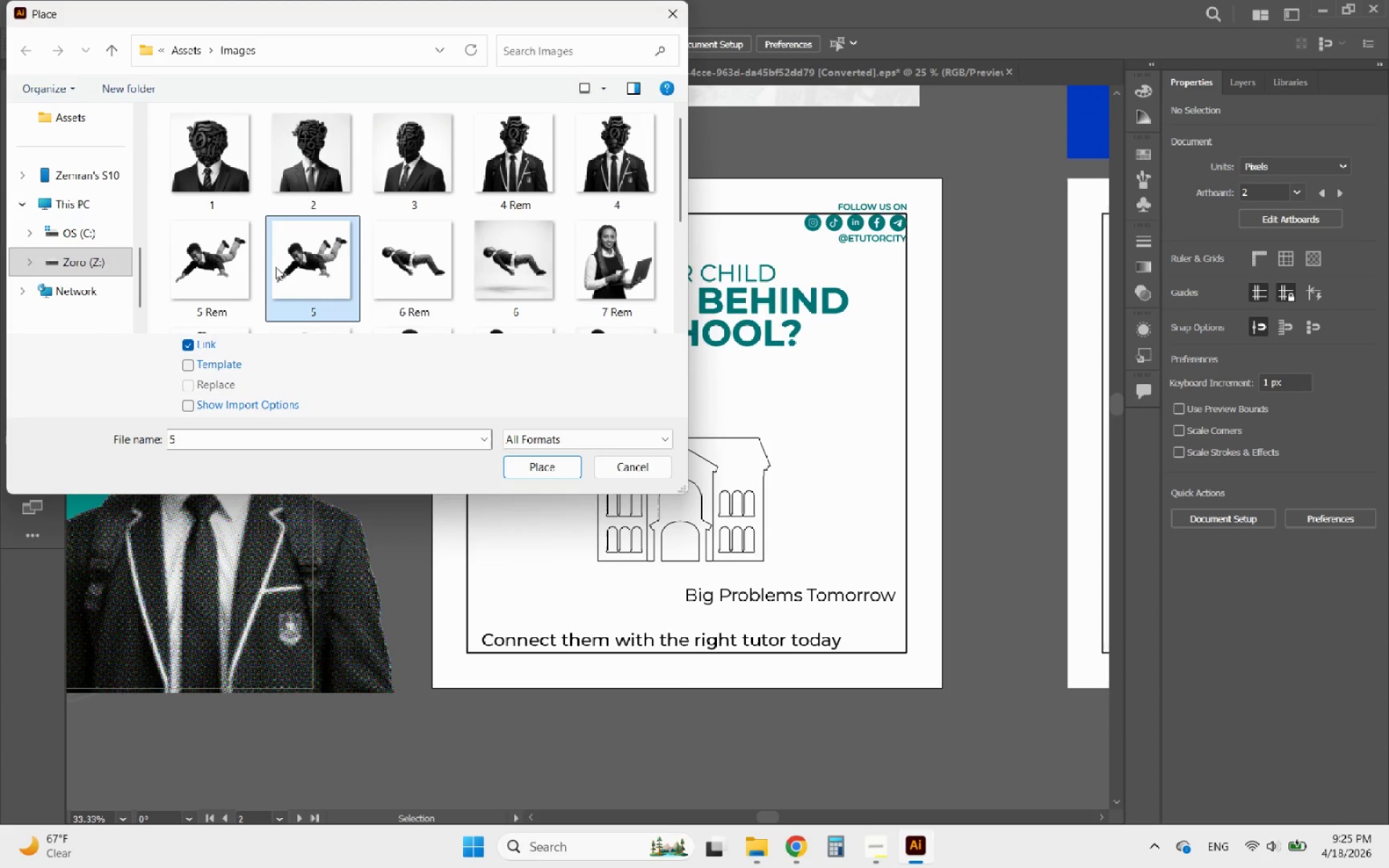 
left_click([234, 260])
 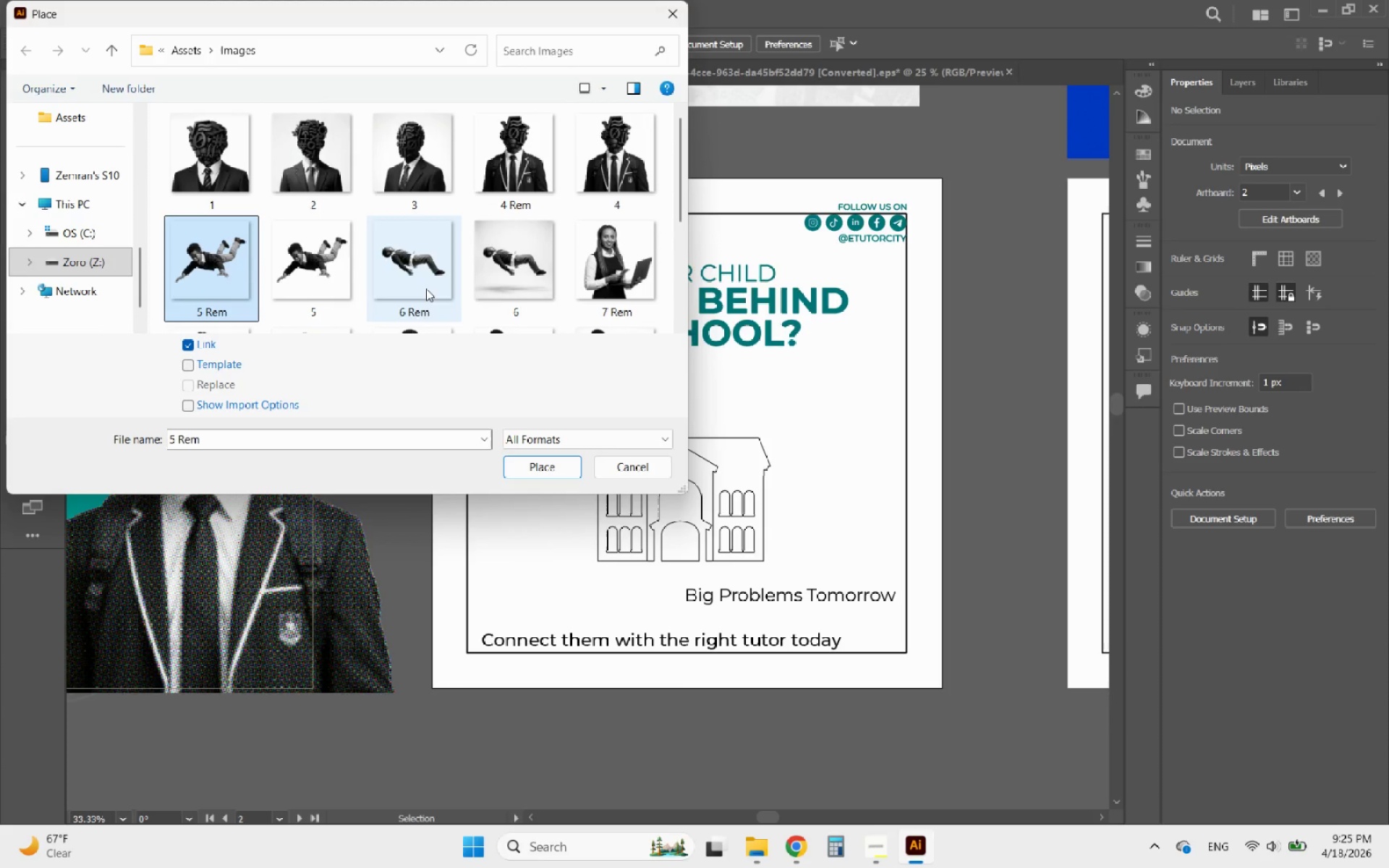 
hold_key(key=ControlLeft, duration=0.88)
left_click([425, 268])
 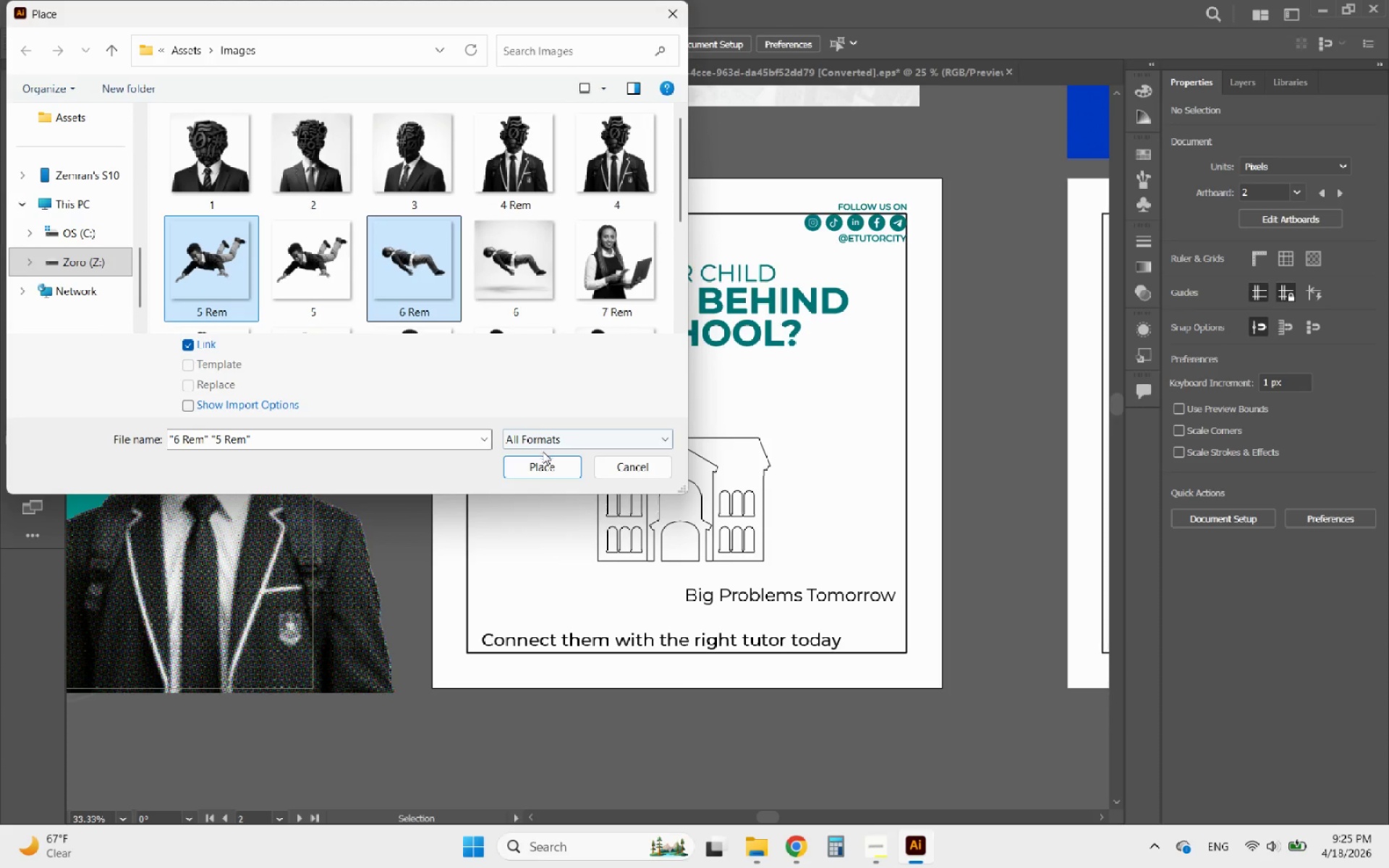 
left_click([549, 460])
 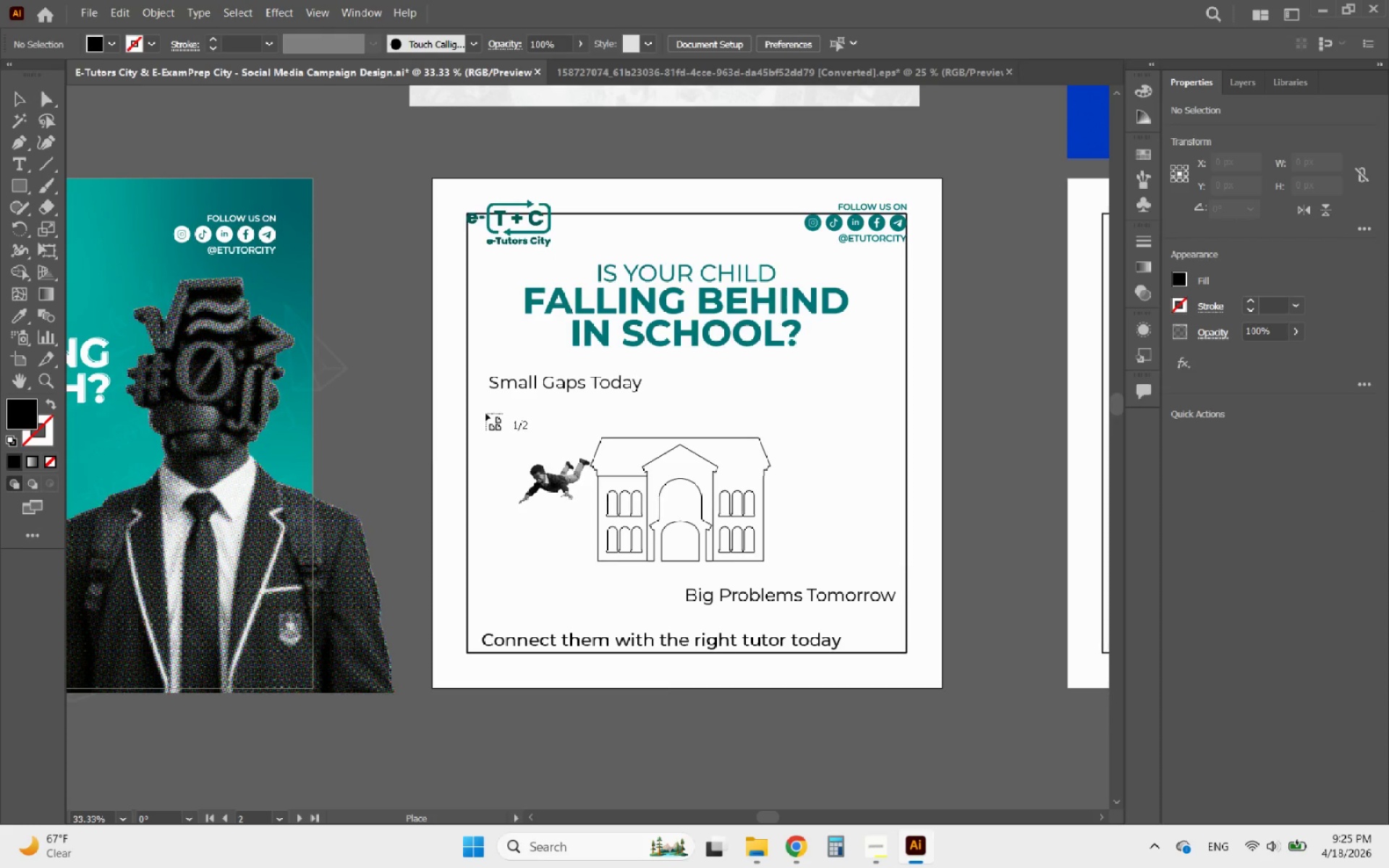 
left_click_drag(start_coordinate=[483, 411], to_coordinate=[1034, 688])
 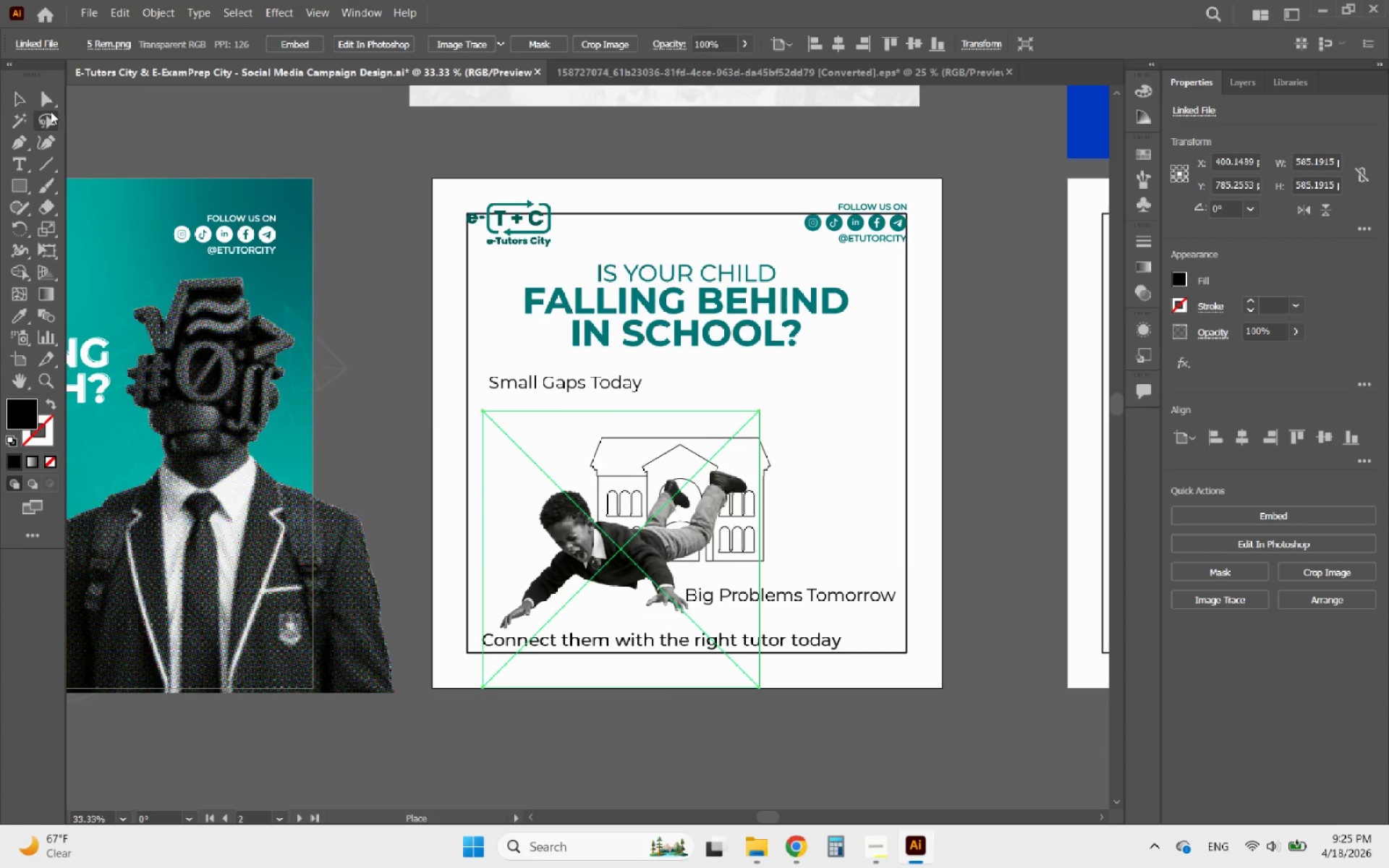 
left_click([22, 103])
 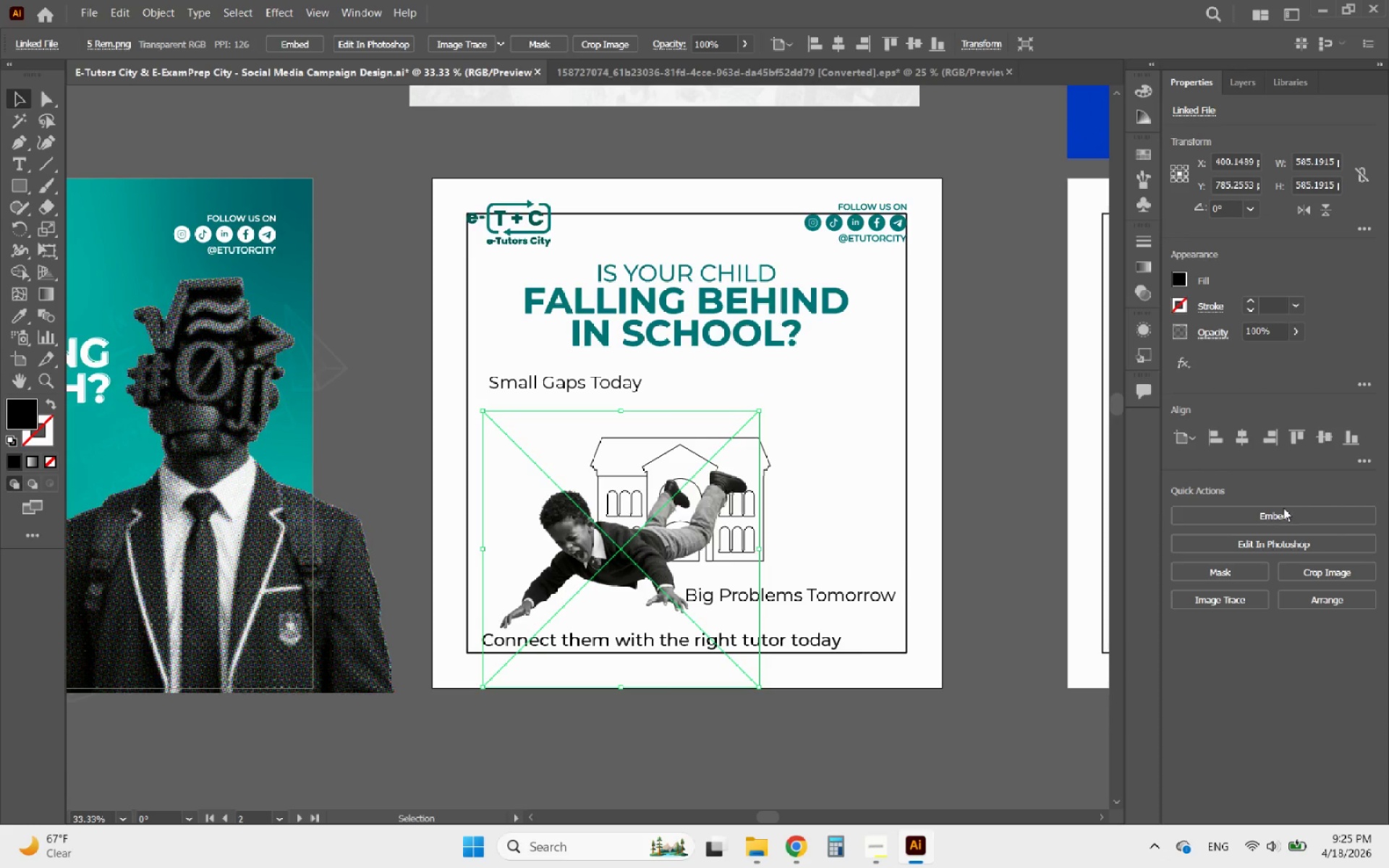 
left_click([1293, 507])
 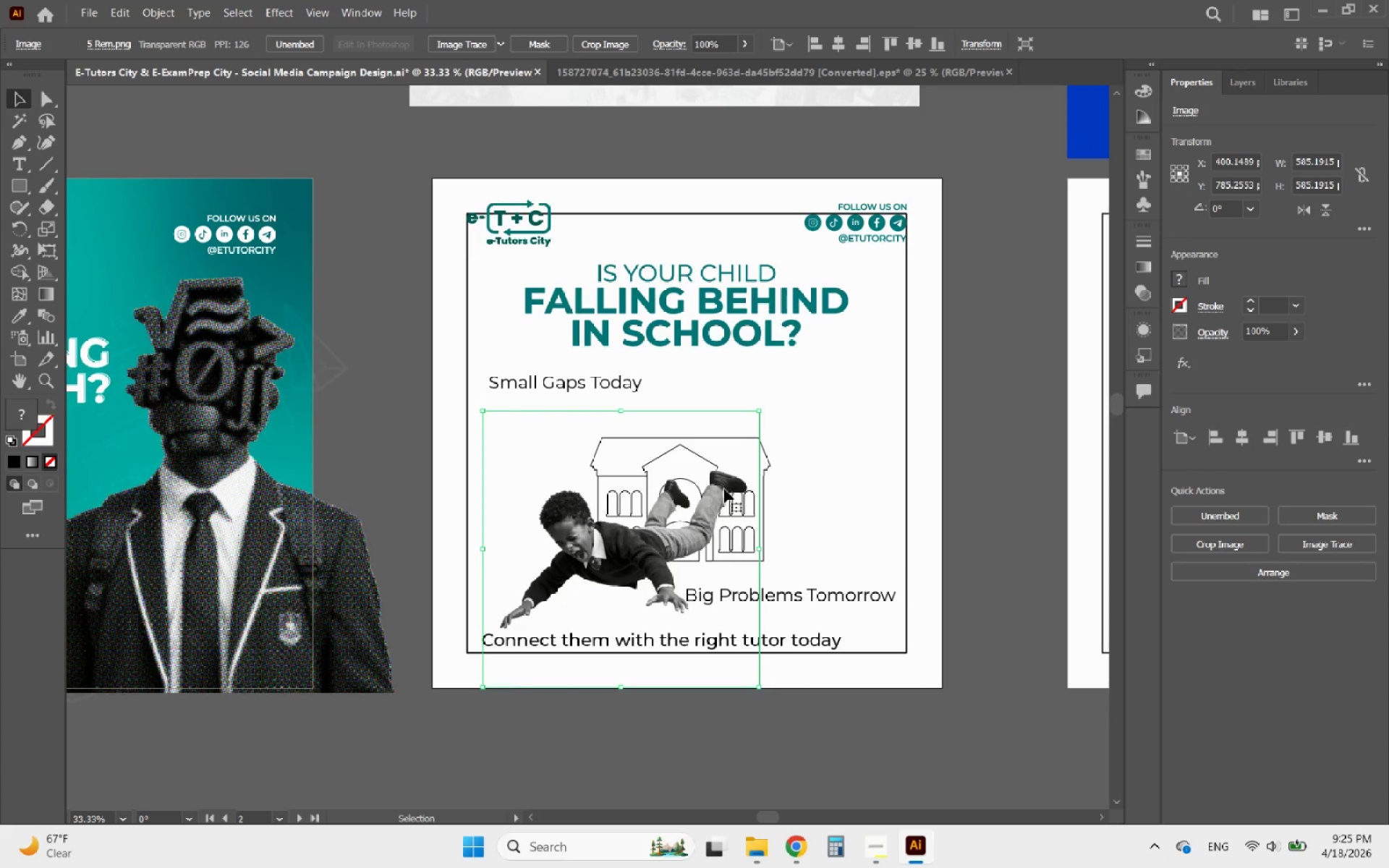 
key(Shift+ShiftLeft)
 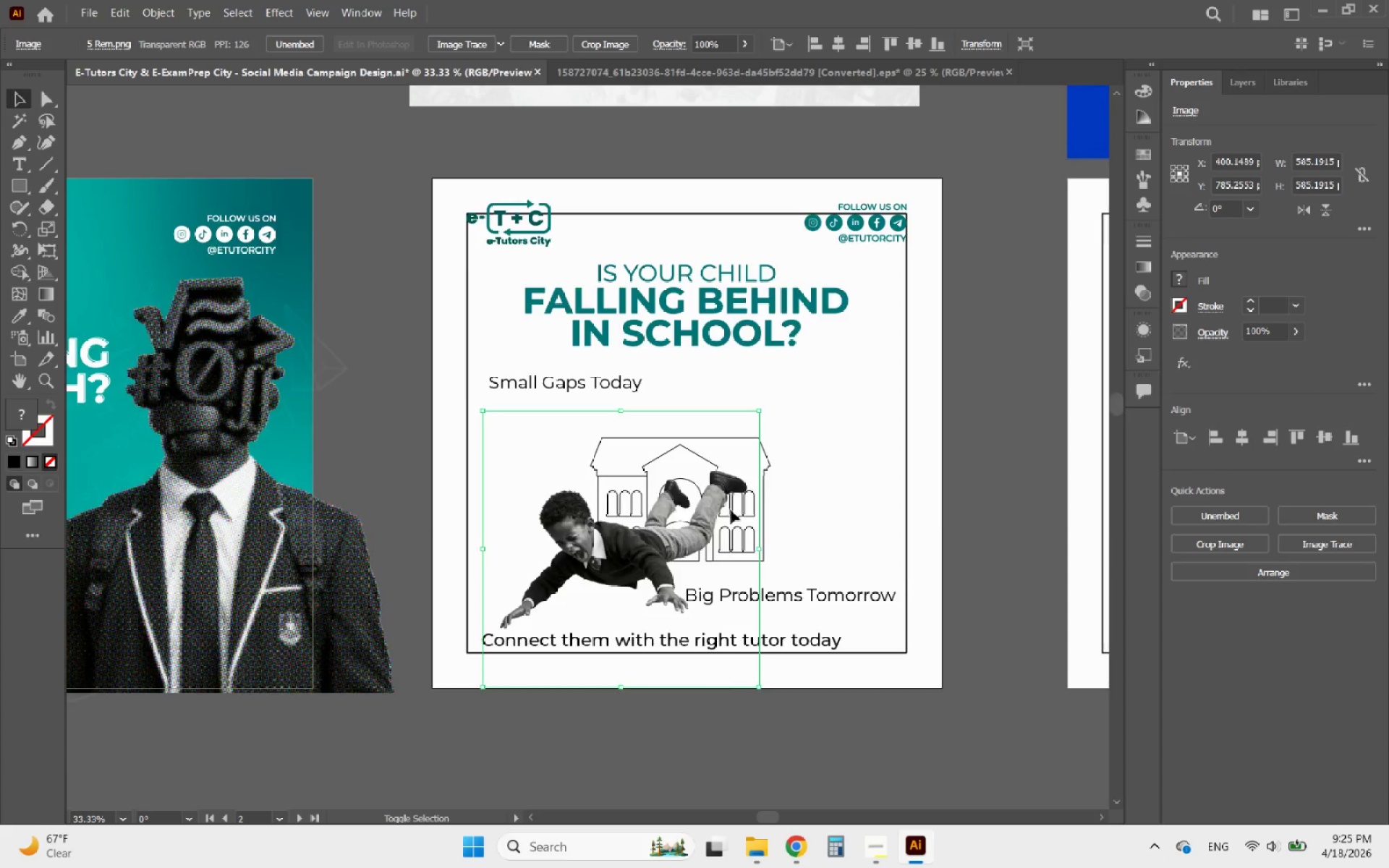 
scroll: coordinate [731, 510], scroll_direction: up, amount: 2.0
 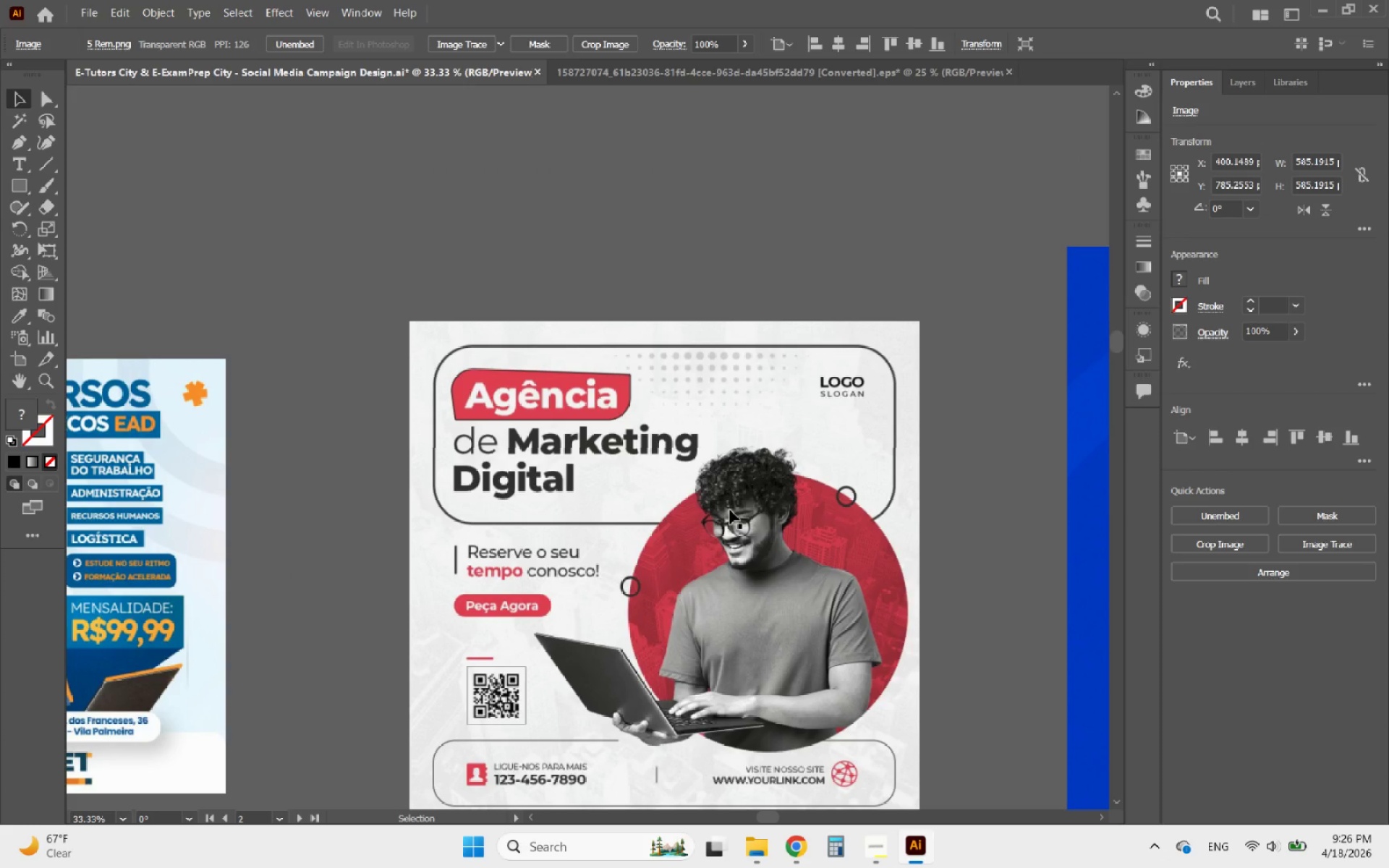 
hold_key(key=AltLeft, duration=1.84)
scroll: coordinate [714, 457], scroll_direction: down, amount: 5.0
 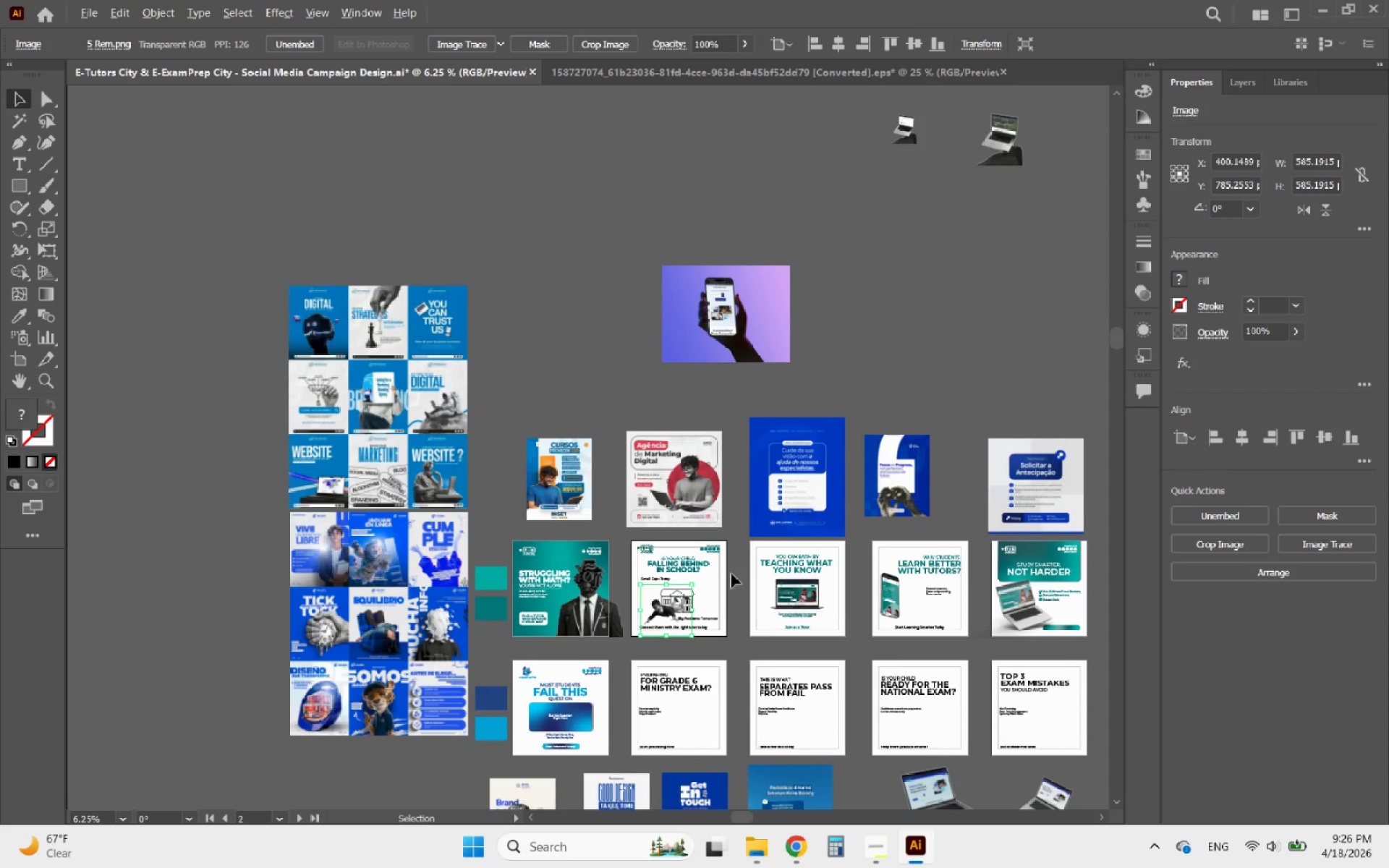 
scroll: coordinate [601, 456], scroll_direction: up, amount: 6.0
 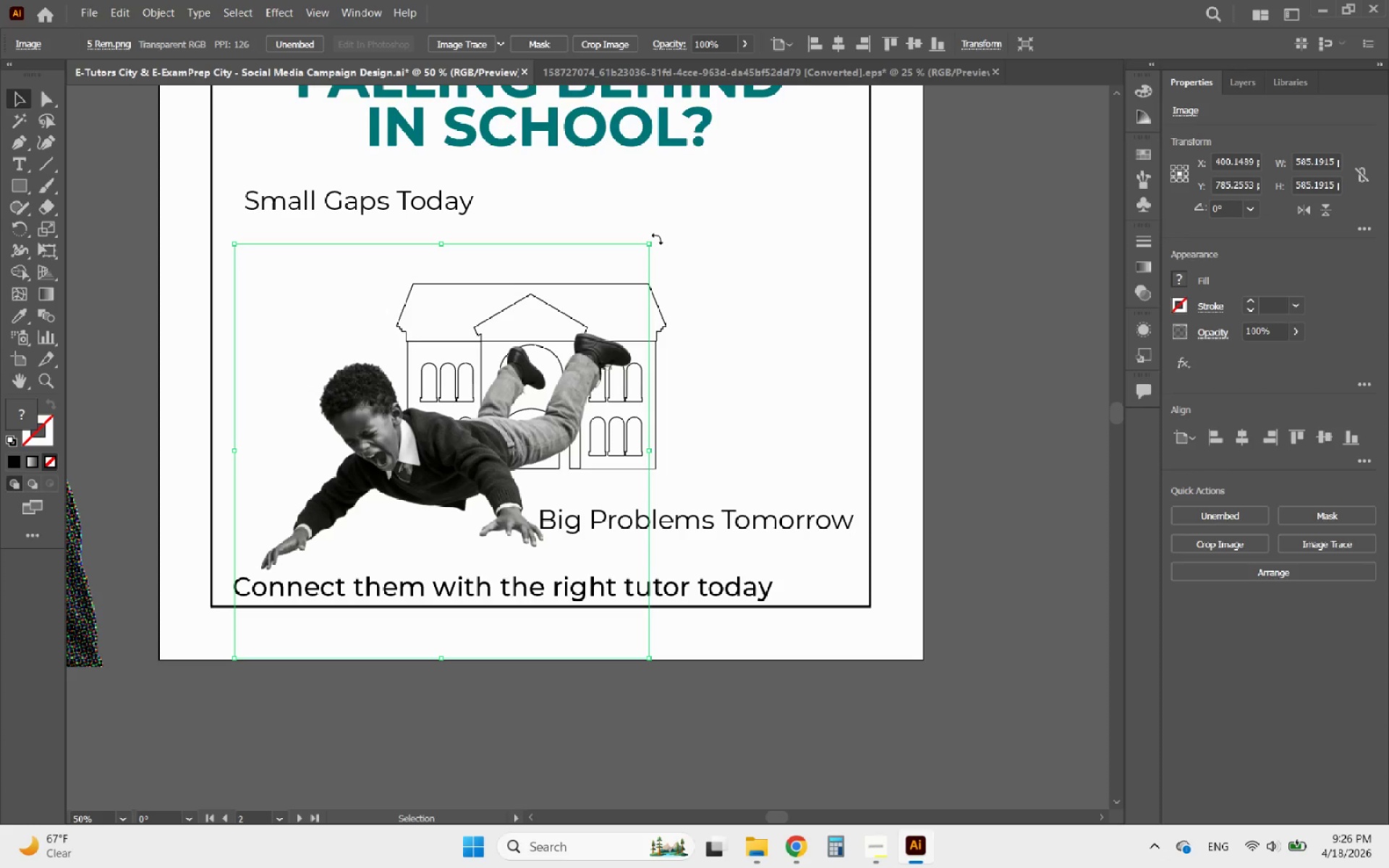 
left_click_drag(start_coordinate=[657, 239], to_coordinate=[743, 313])
 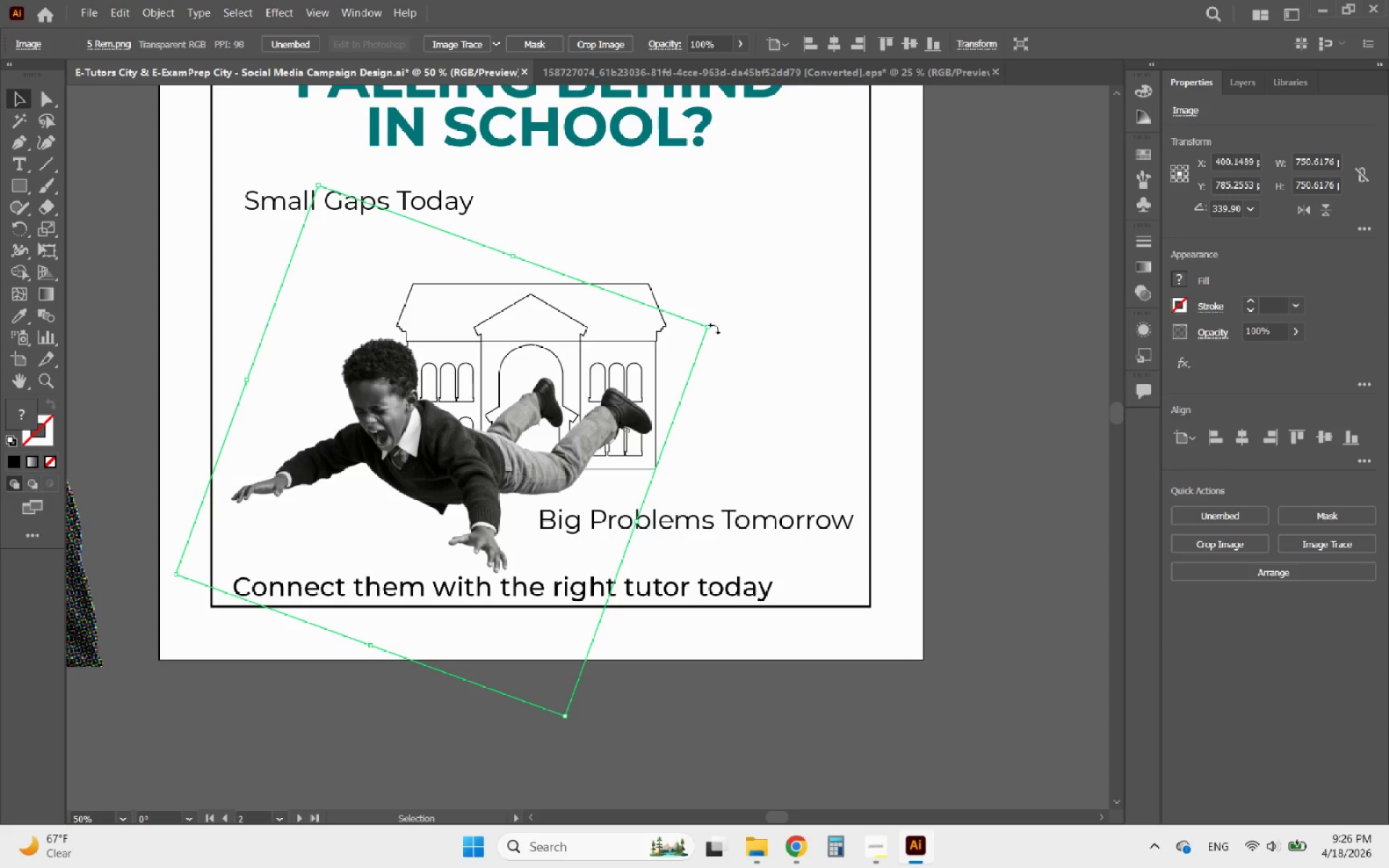 
hold_key(key=ShiftLeft, duration=1.5)
left_click_drag(start_coordinate=[705, 328], to_coordinate=[970, 264])
 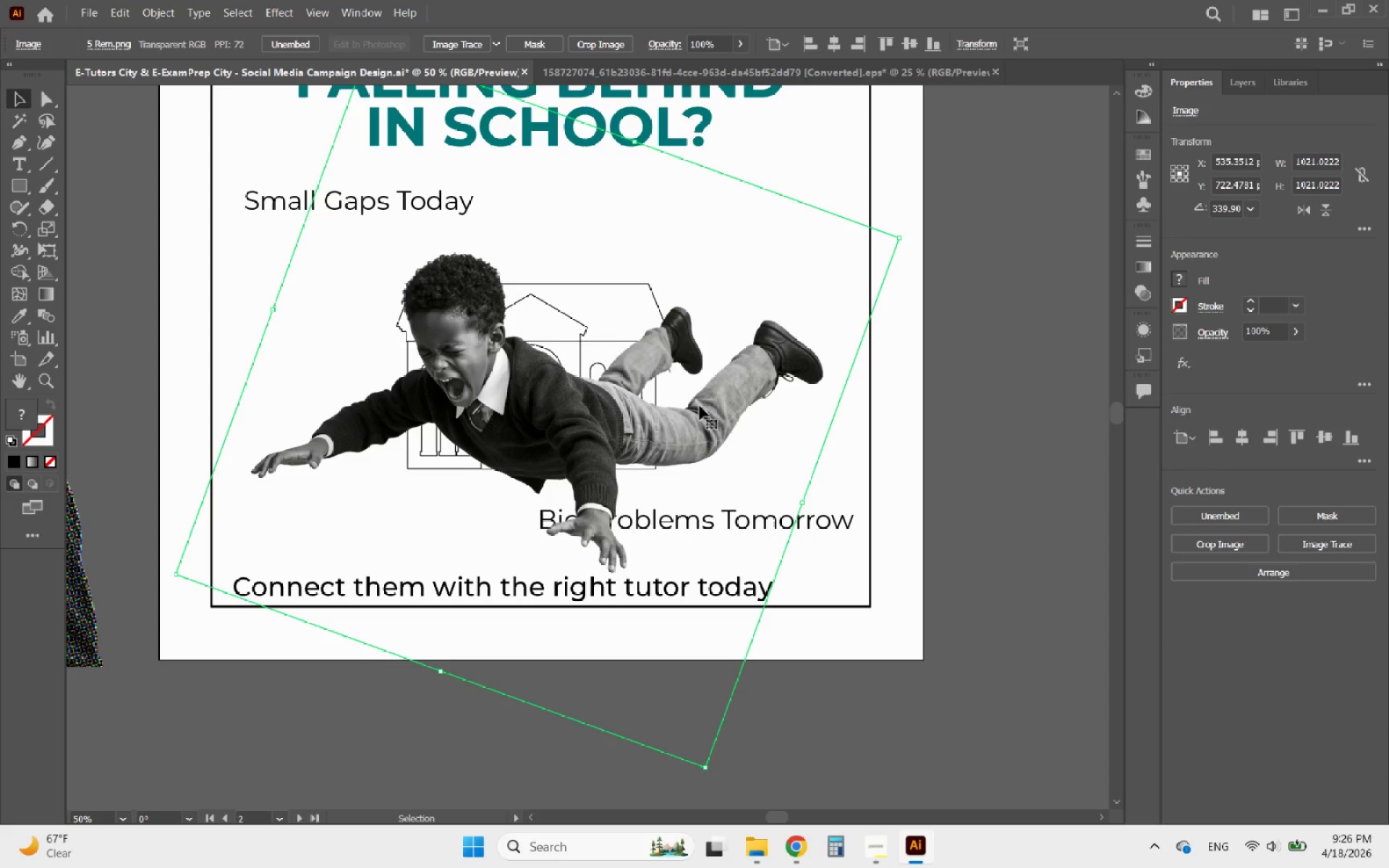 
left_click_drag(start_coordinate=[628, 413], to_coordinate=[617, 335])
 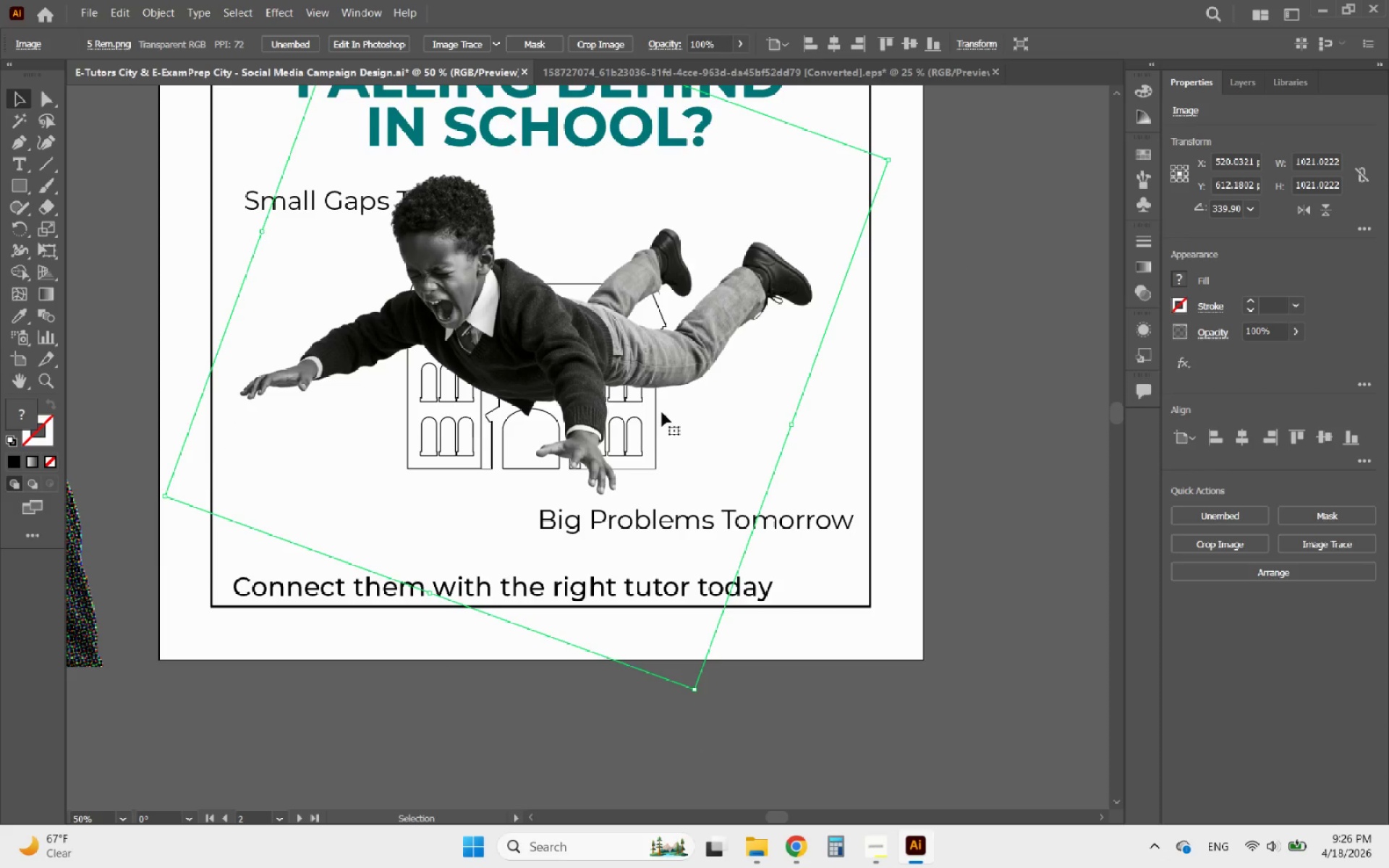 
hold_key(key=AltLeft, duration=0.95)
scroll: coordinate [597, 414], scroll_direction: none, amount: 0.0
 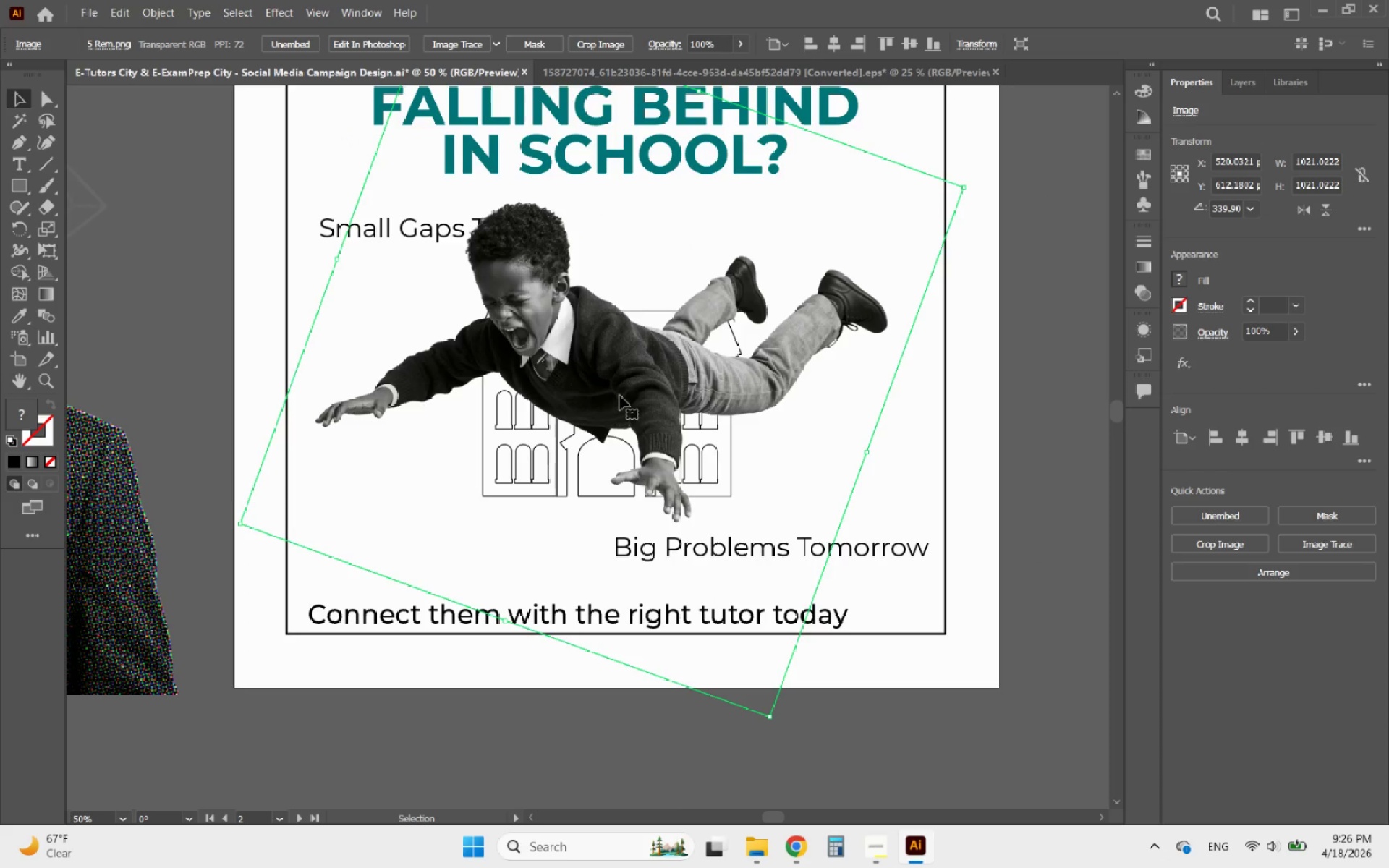 
left_click_drag(start_coordinate=[620, 396], to_coordinate=[621, 415])
 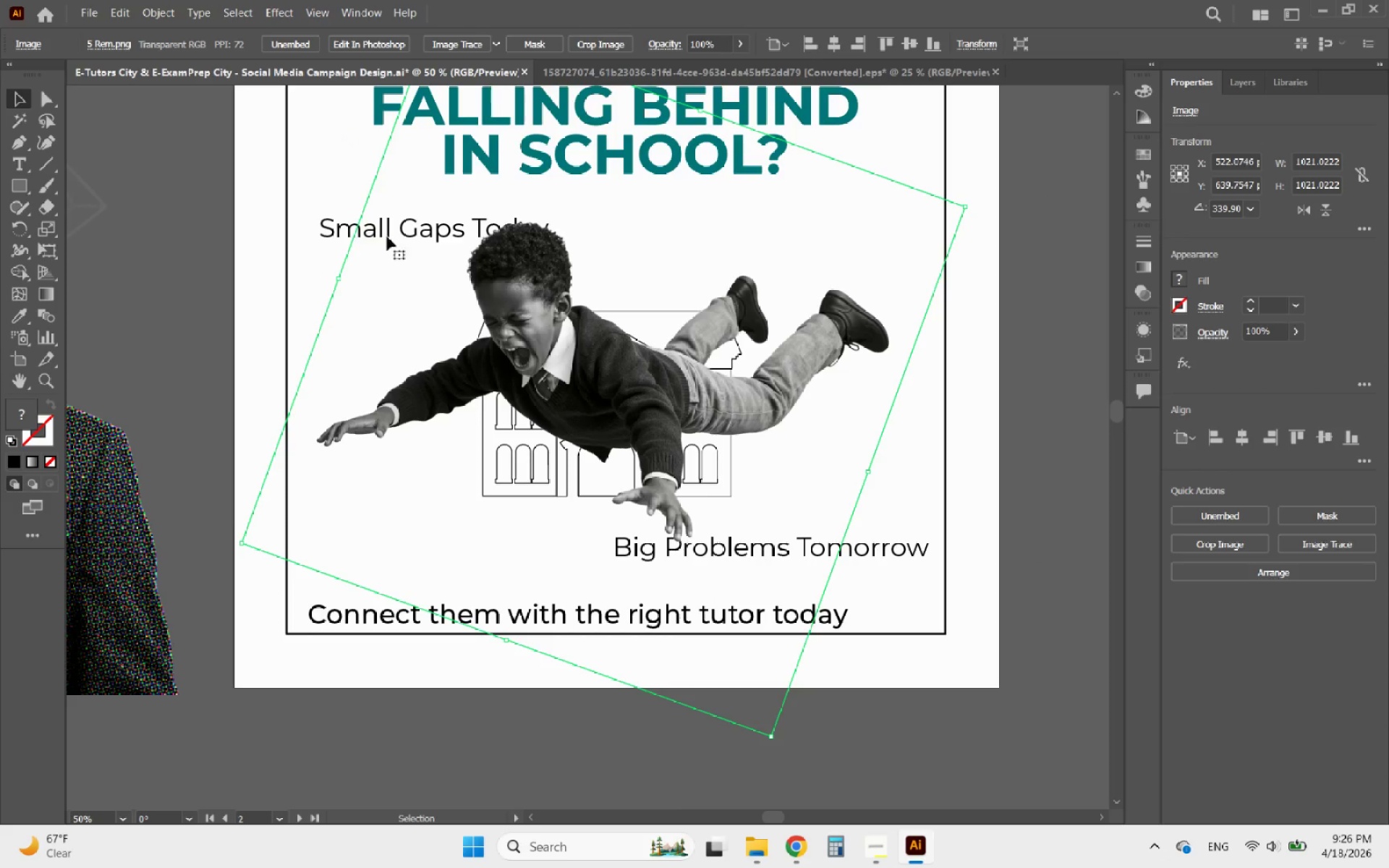 
left_click_drag(start_coordinate=[331, 221], to_coordinate=[321, 197])
 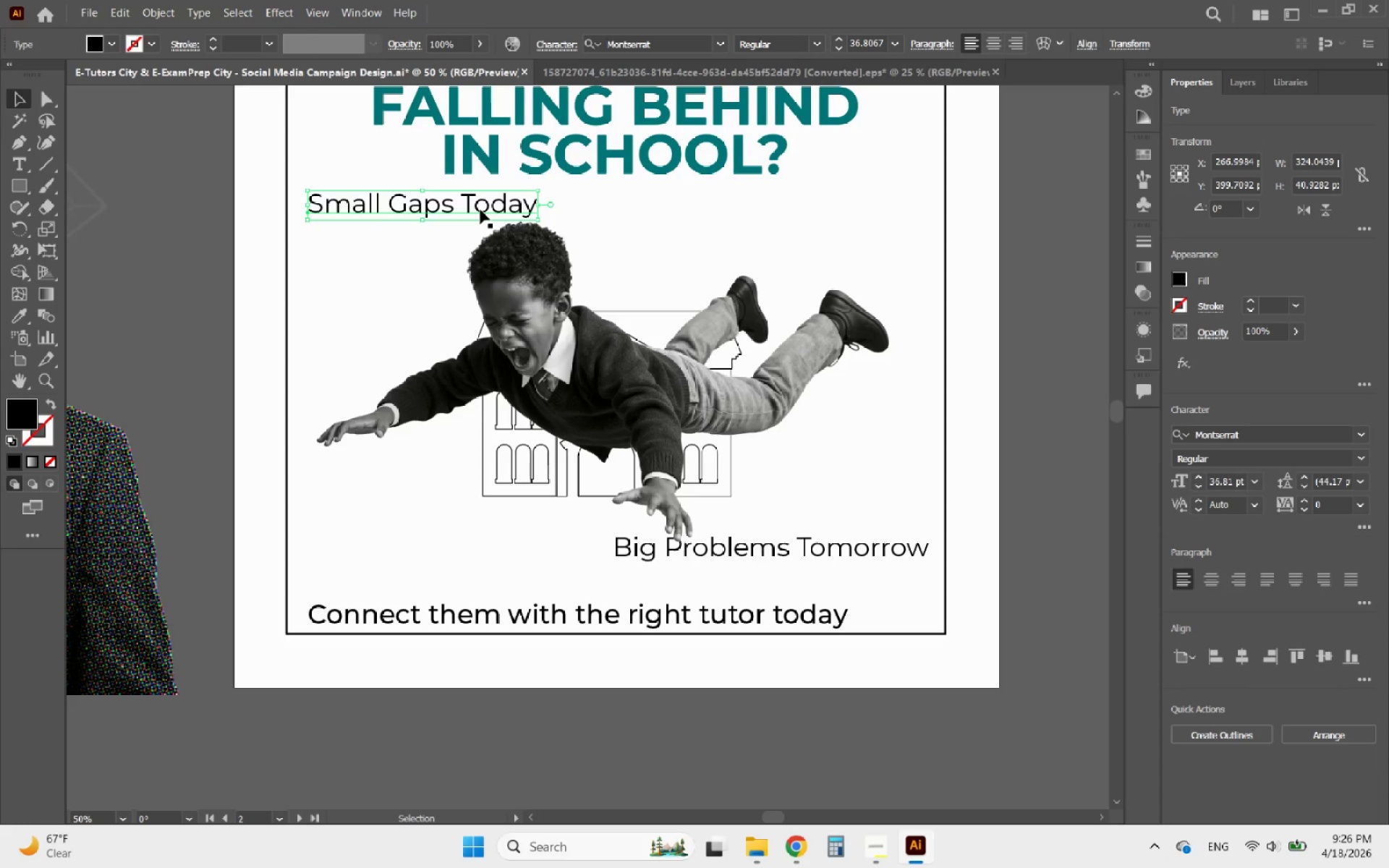 
double_click([480, 210])
 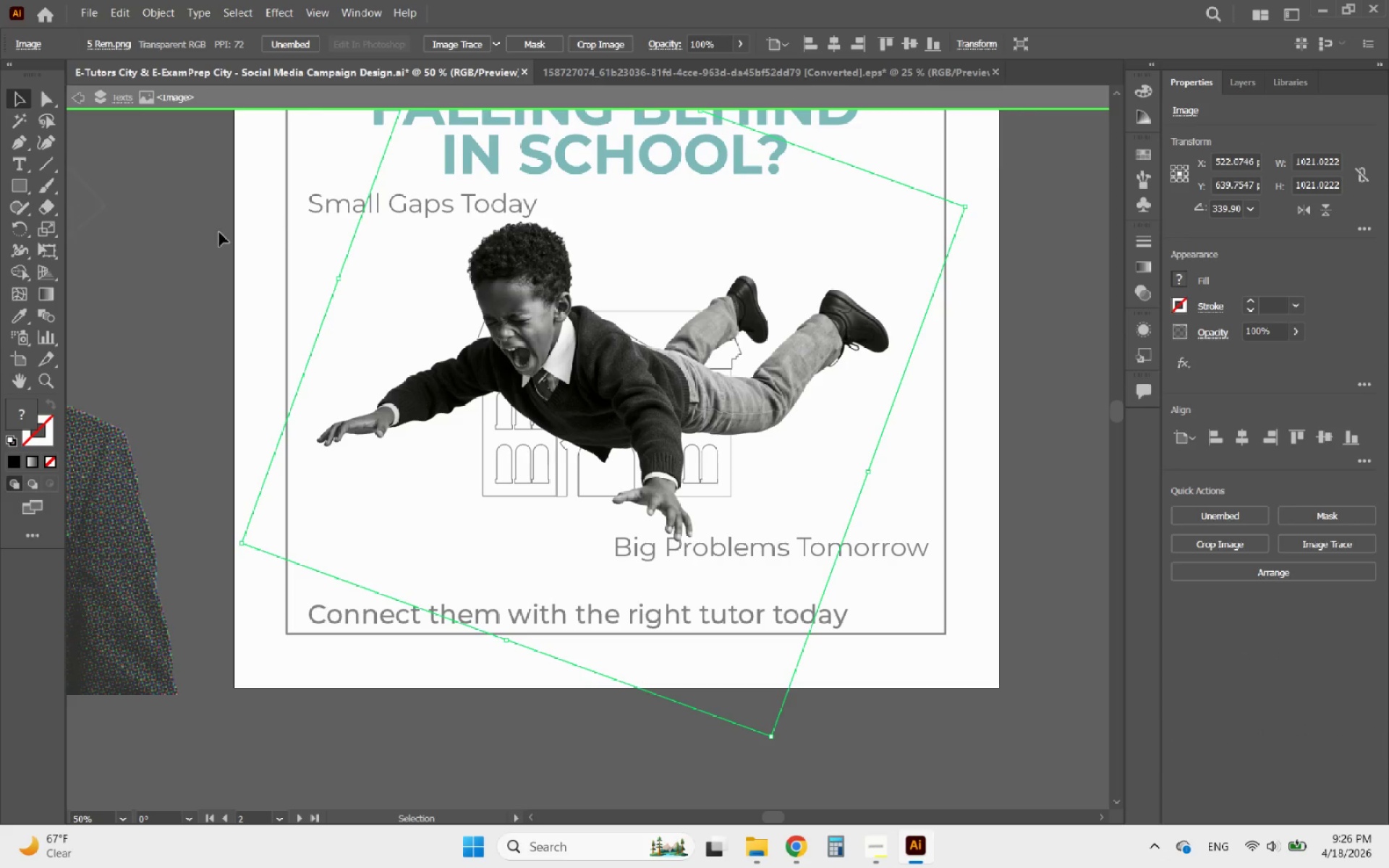 
double_click([205, 234])
 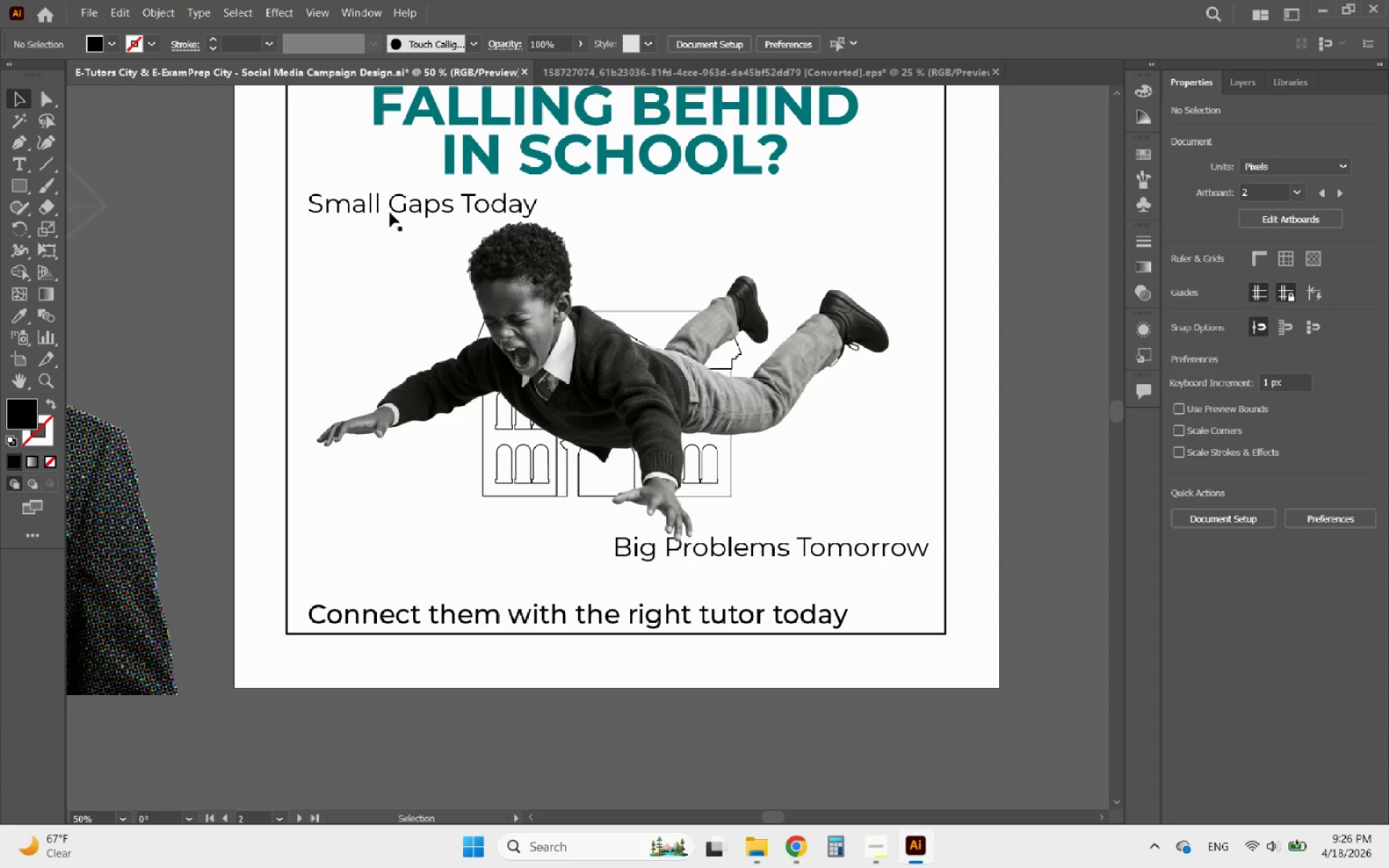 
left_click([371, 205])
 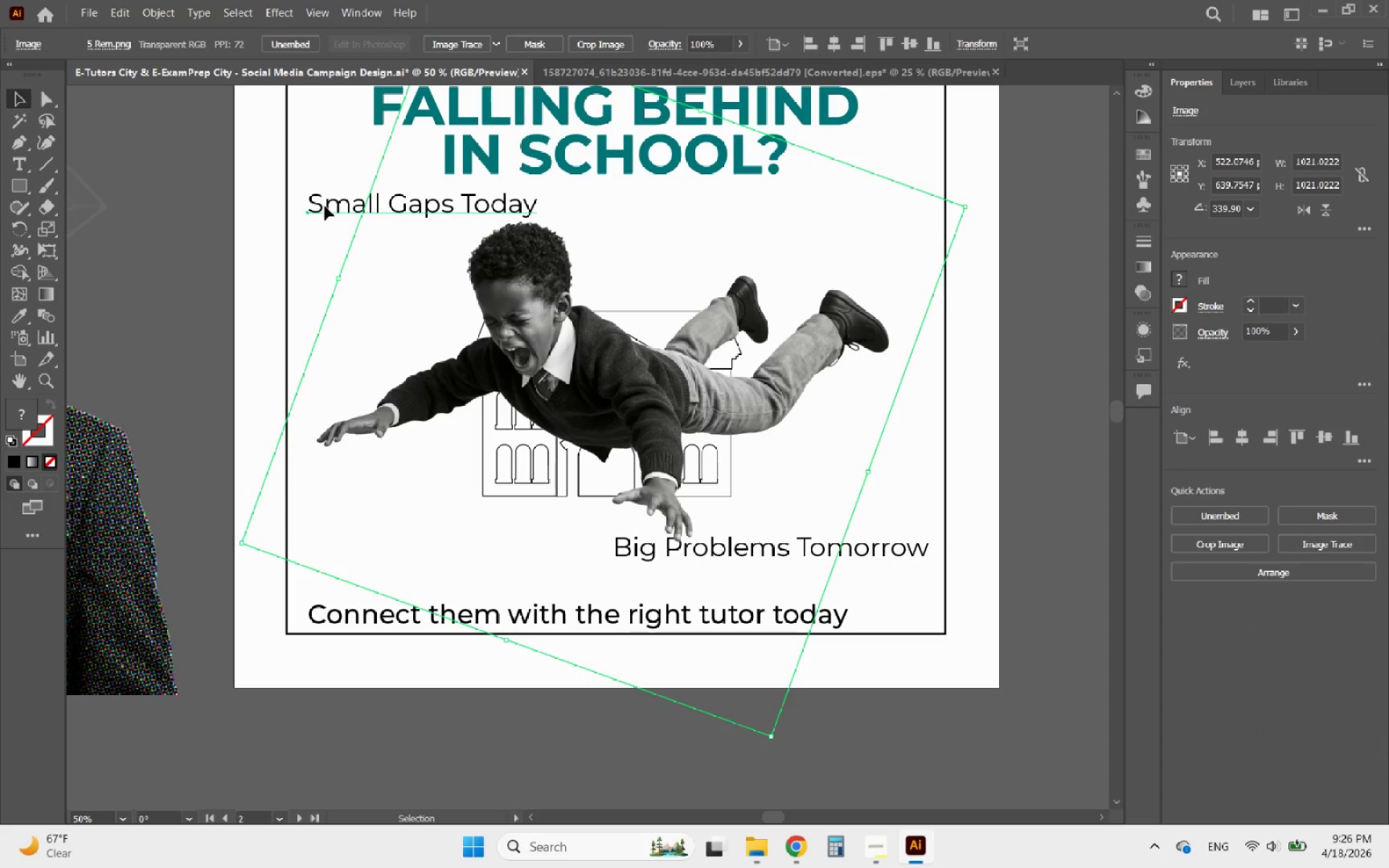 
double_click([325, 206])
 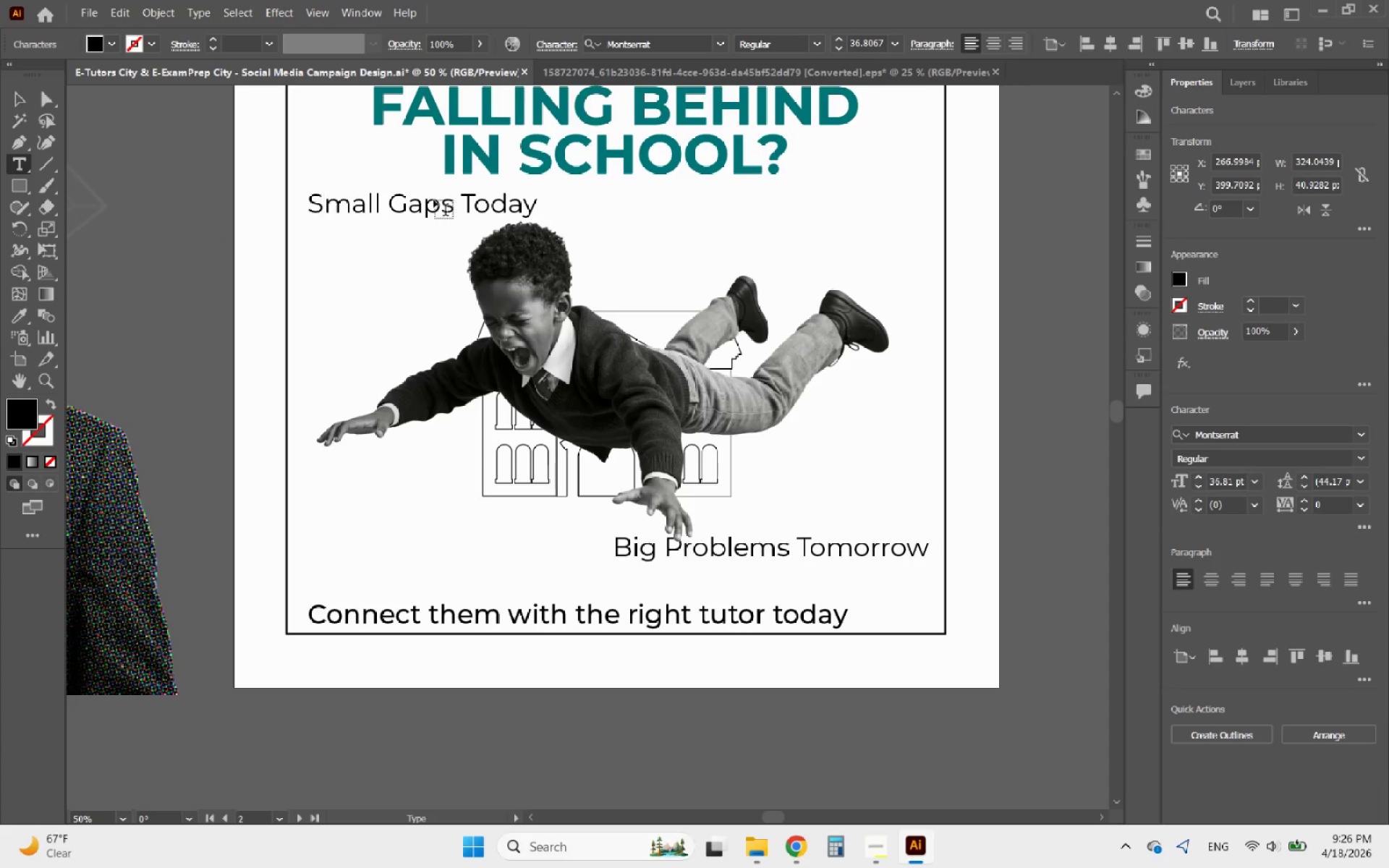 
hold_key(key=ArrowRight, duration=0.89)
 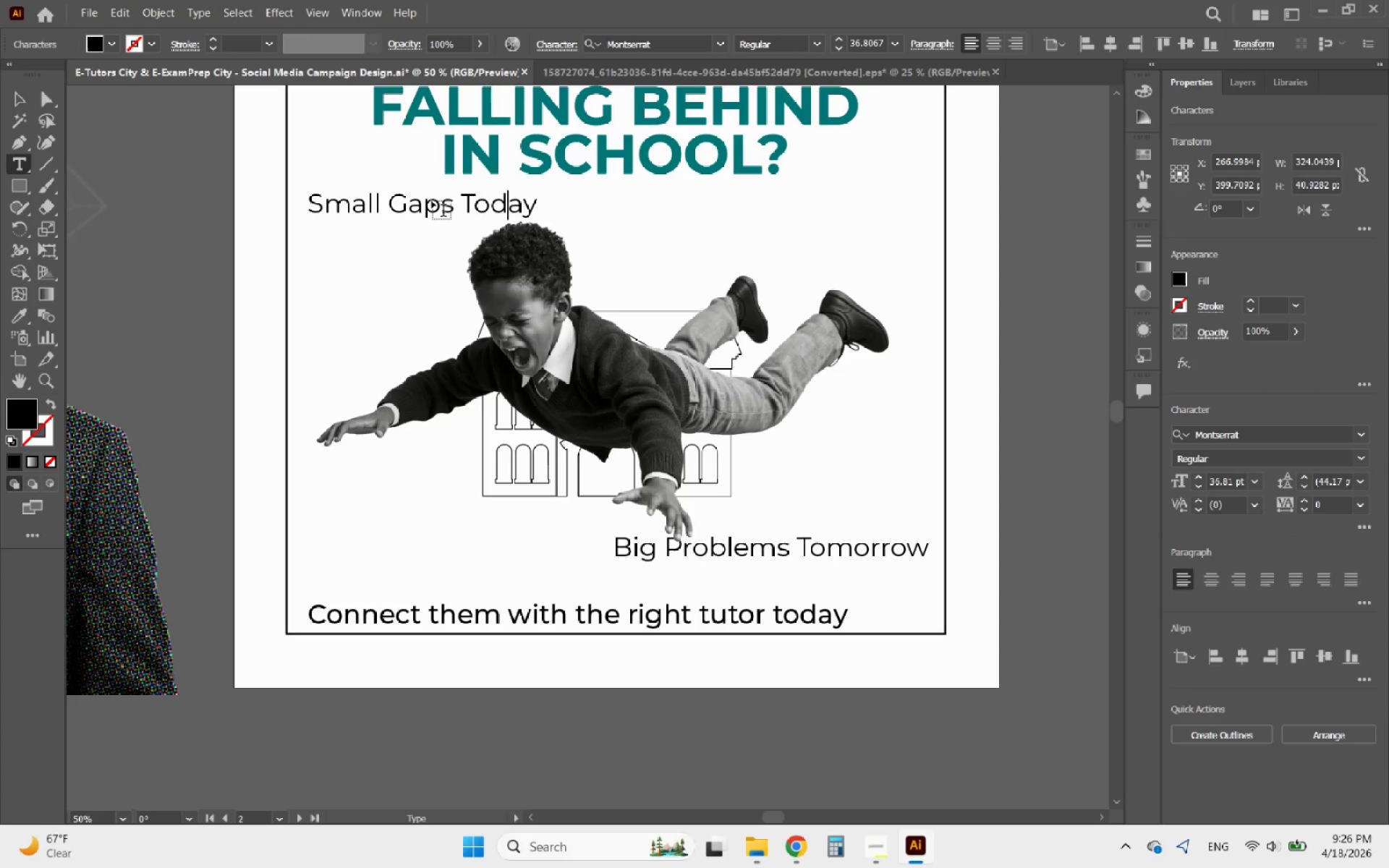 
key(ArrowLeft)
 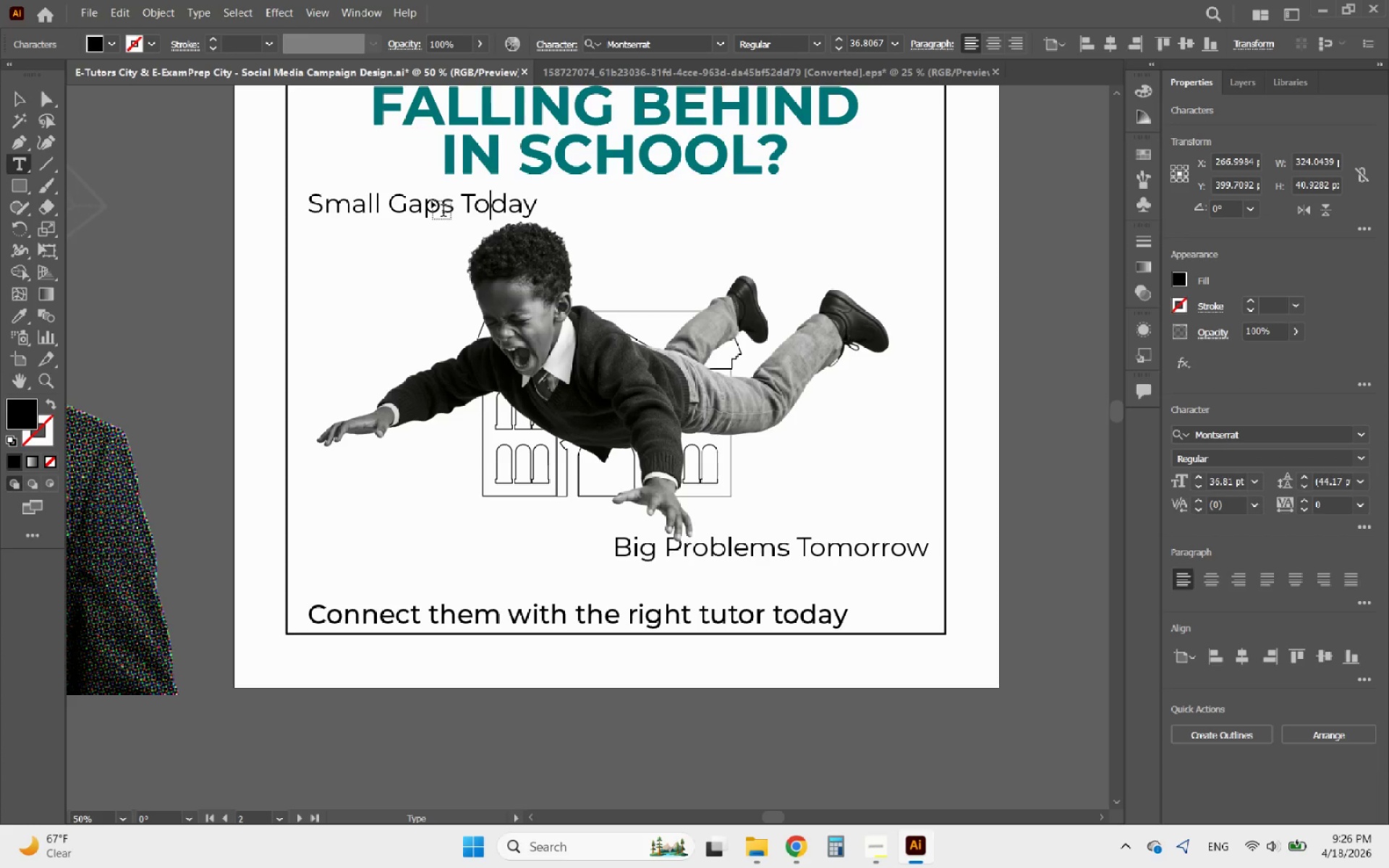 
key(ArrowLeft)
 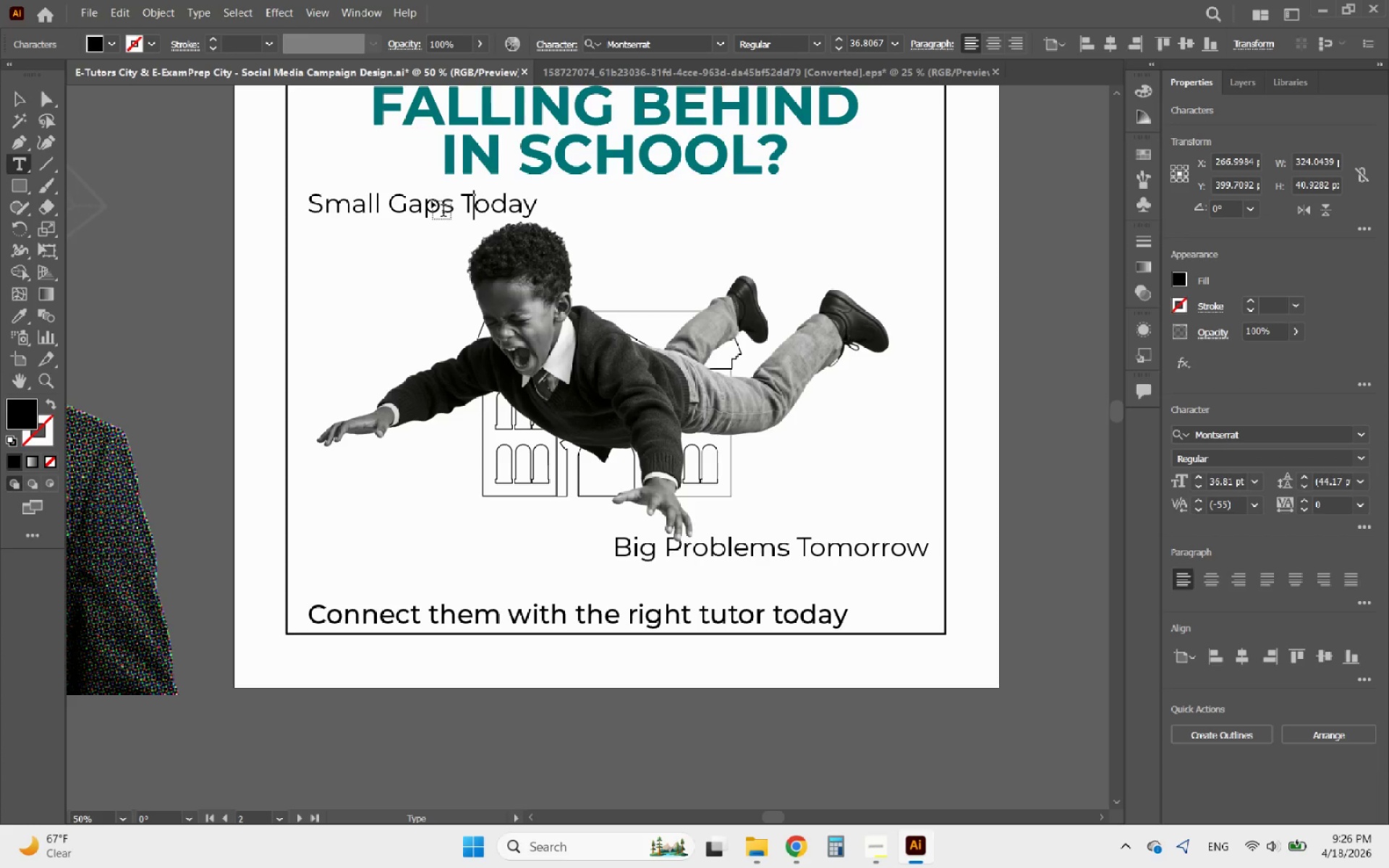 
key(ArrowLeft)
 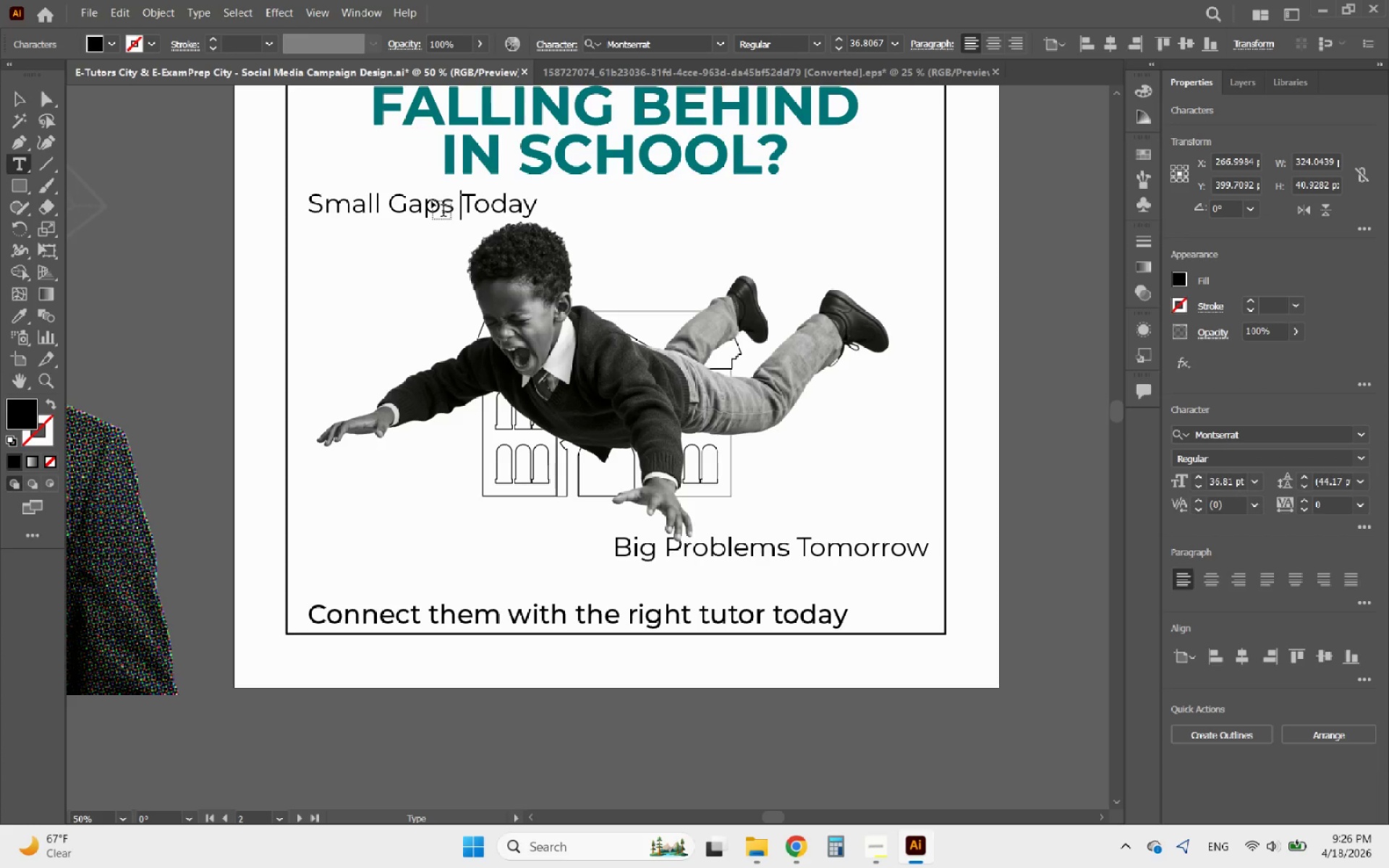 
key(Backspace)
 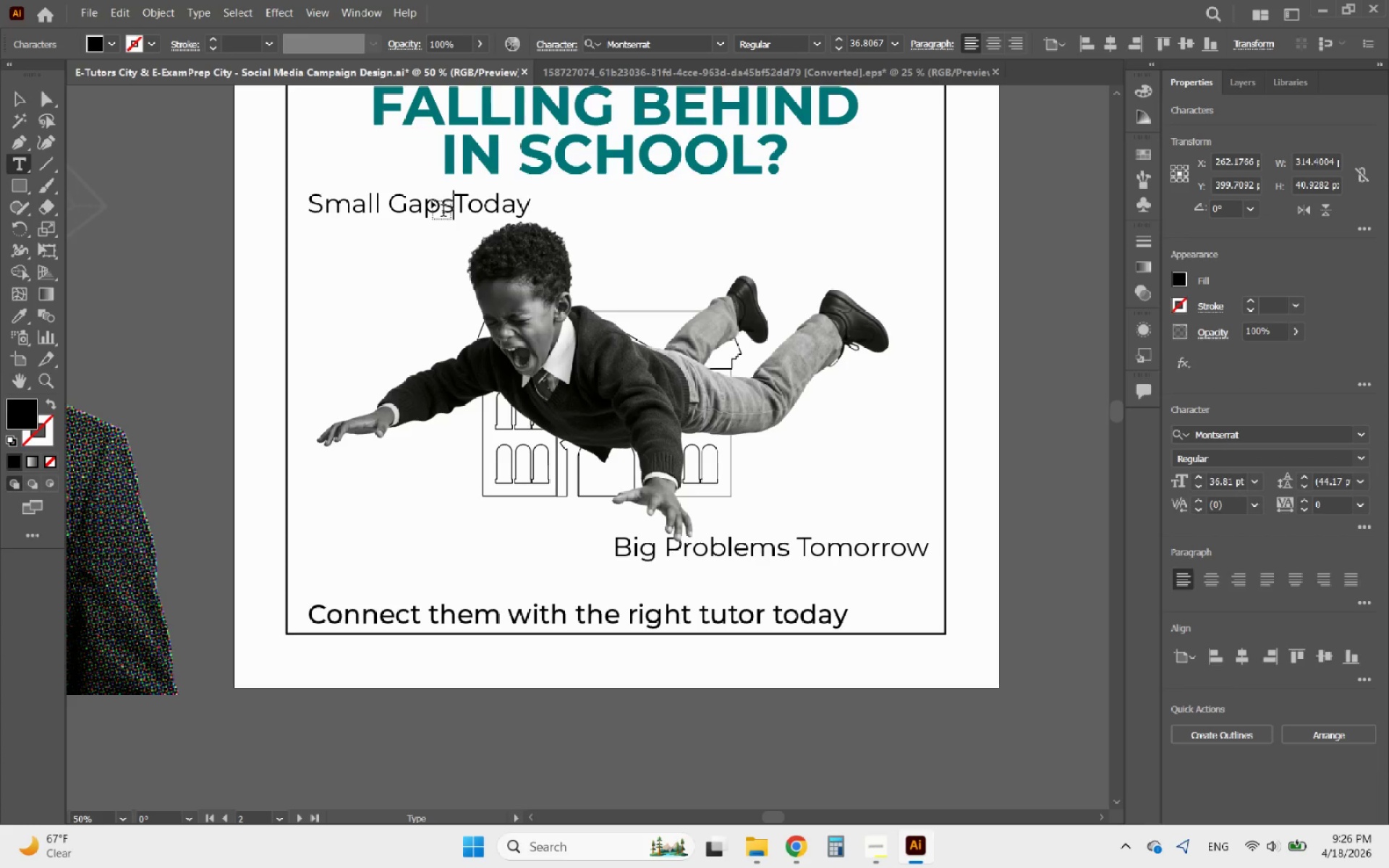 
key(Enter)
 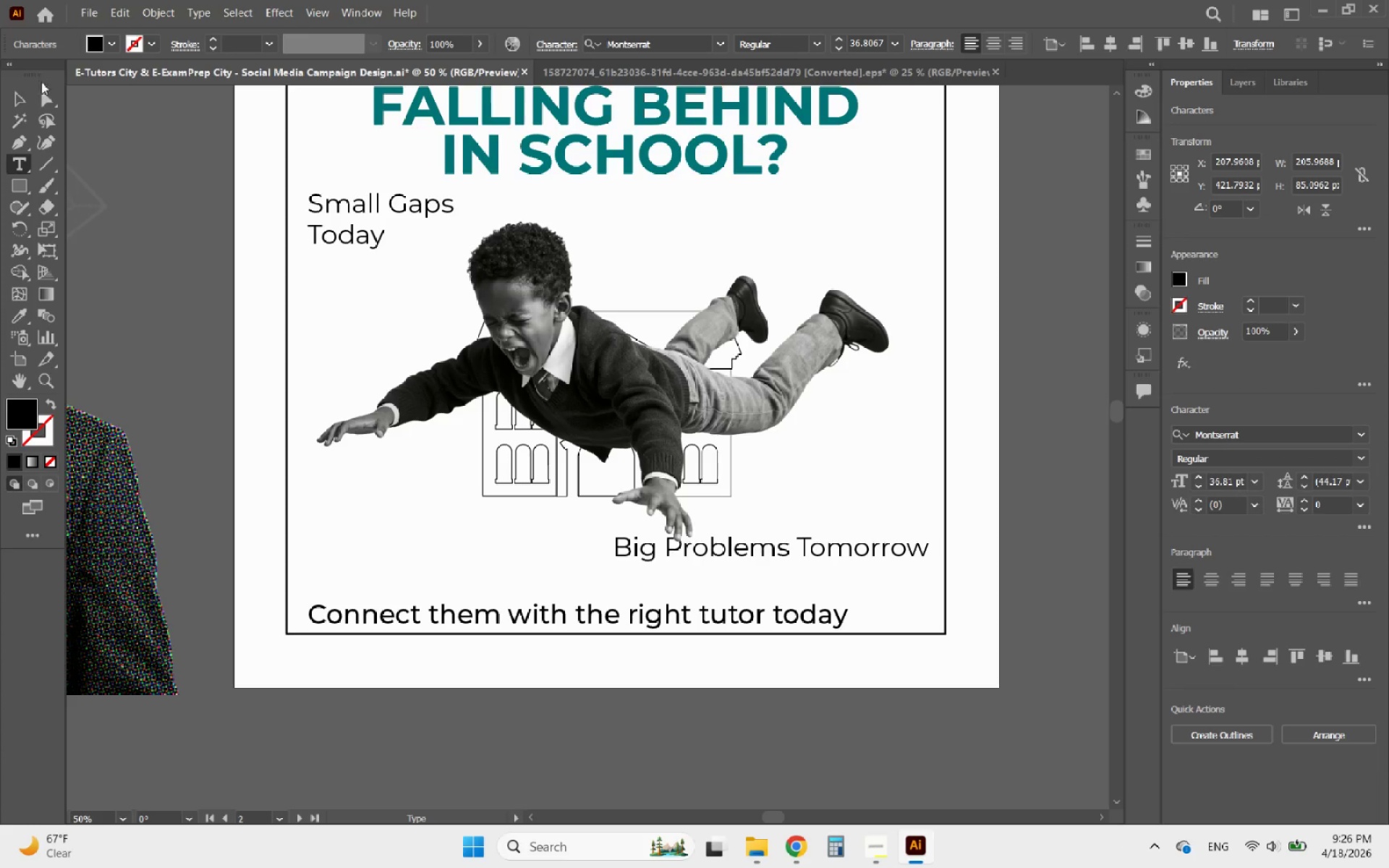 
left_click([22, 90])
 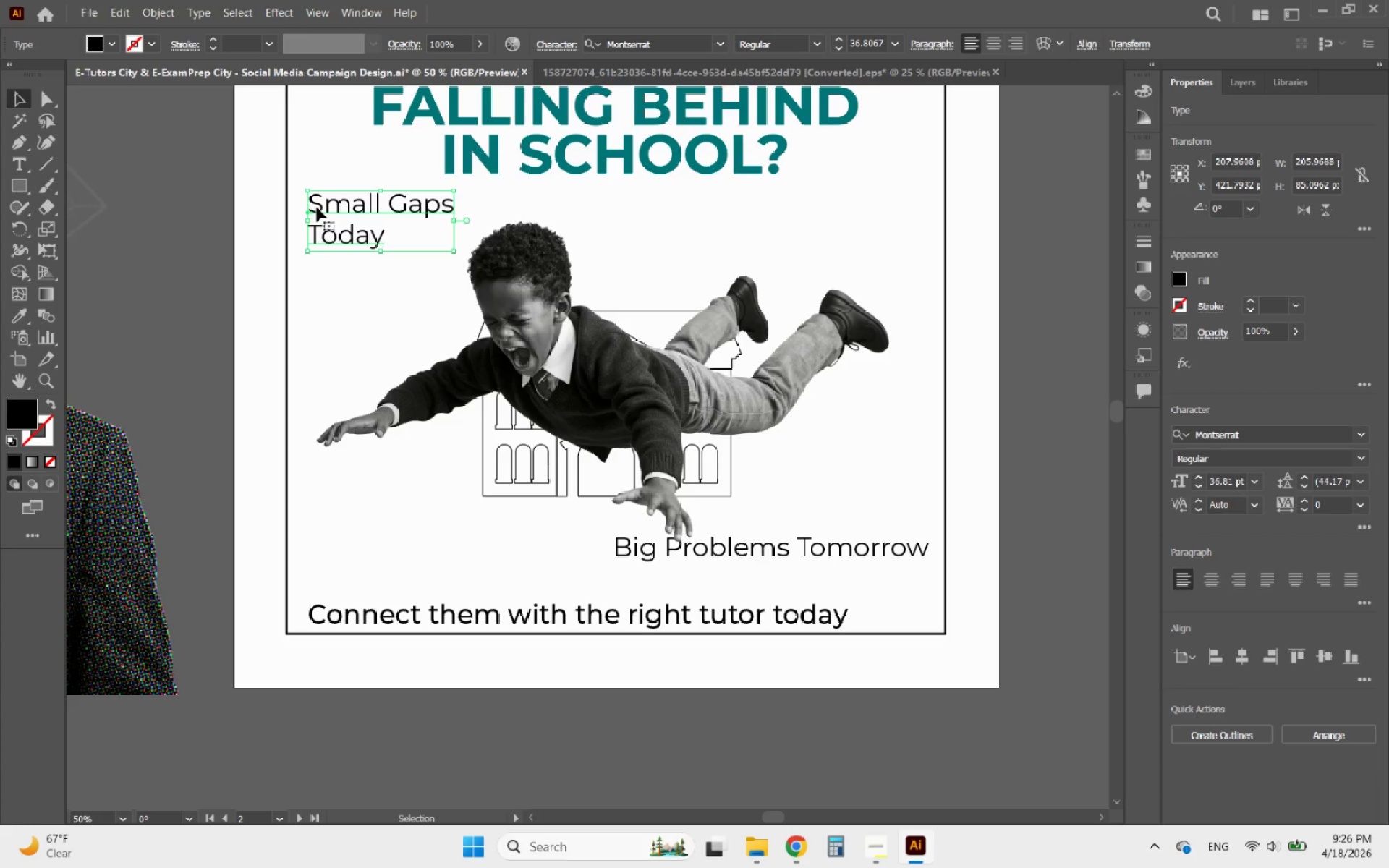 
left_click_drag(start_coordinate=[317, 208], to_coordinate=[294, 203])
 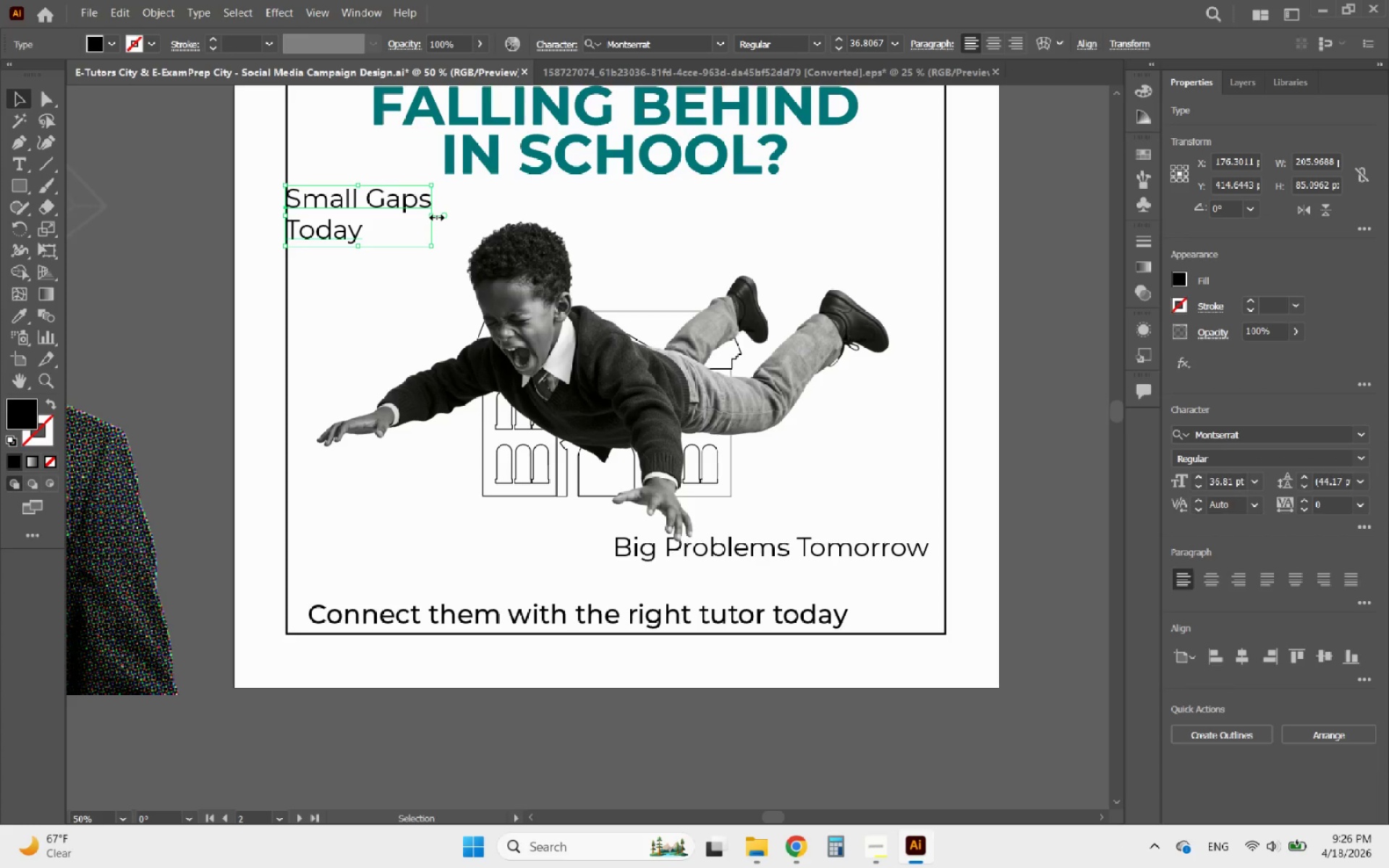 
hold_key(key=ShiftLeft, duration=2.06)
left_click_drag(start_coordinate=[435, 216], to_coordinate=[409, 218])
 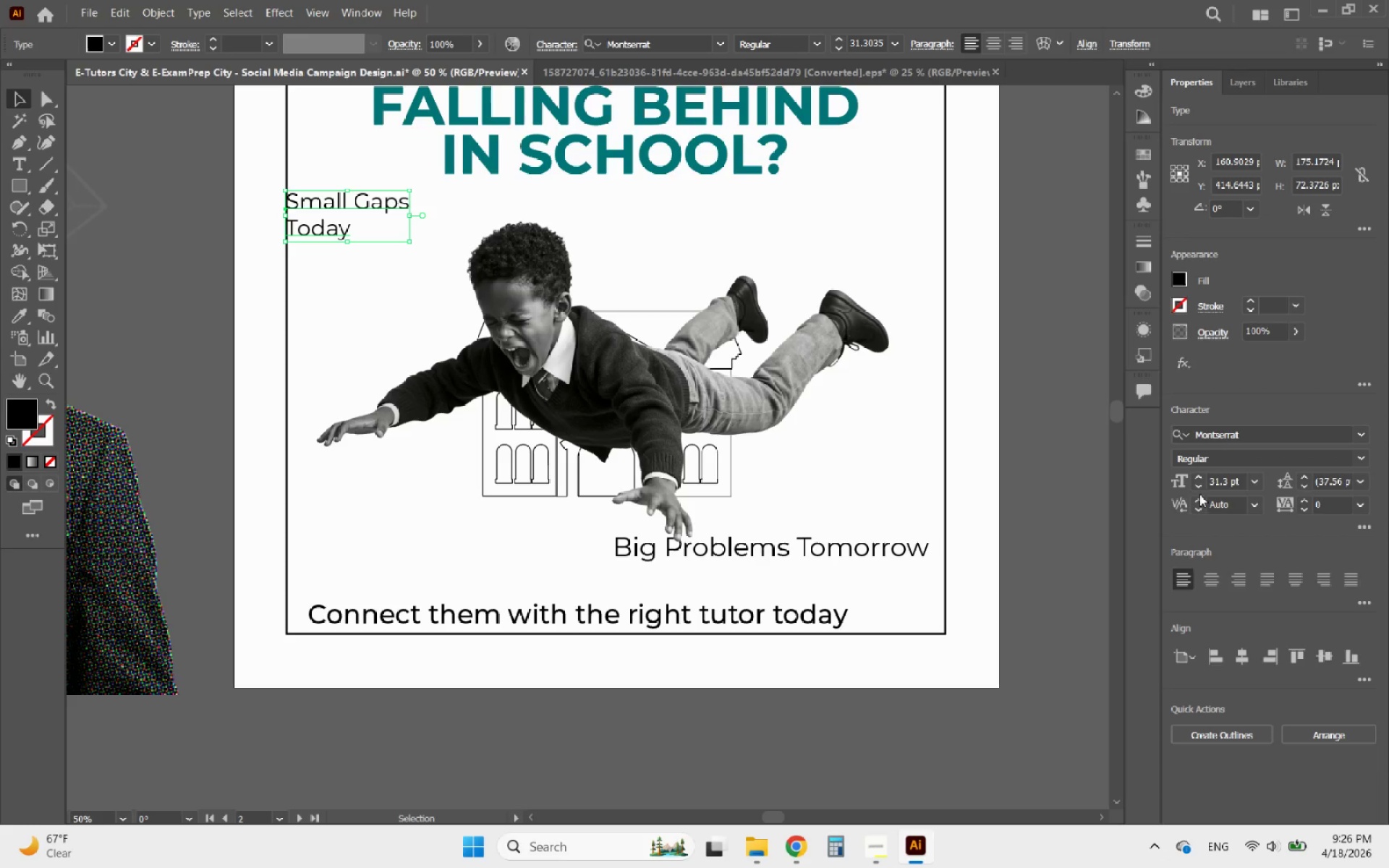 
left_click([1202, 483])
 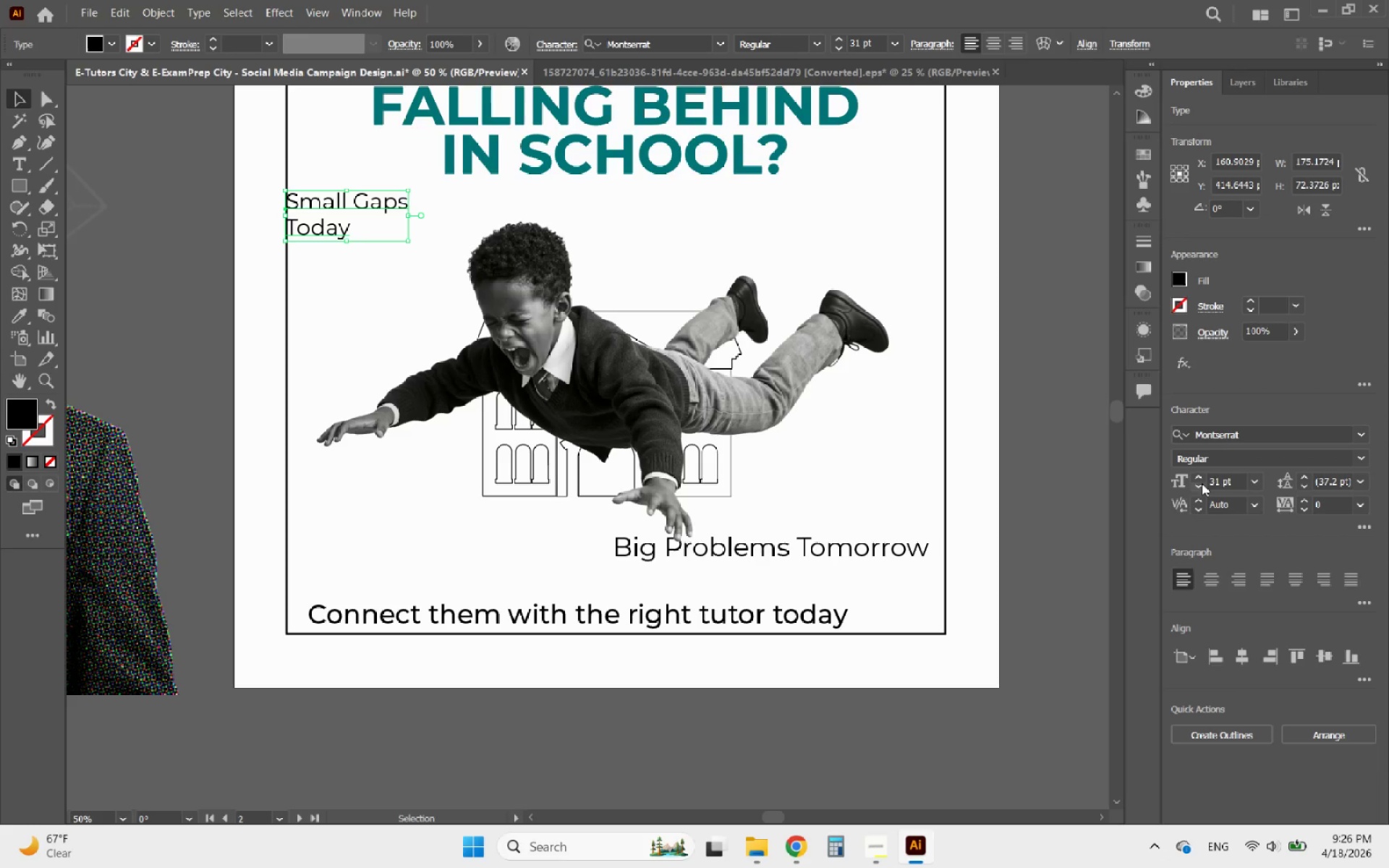 
left_click([1202, 483])
 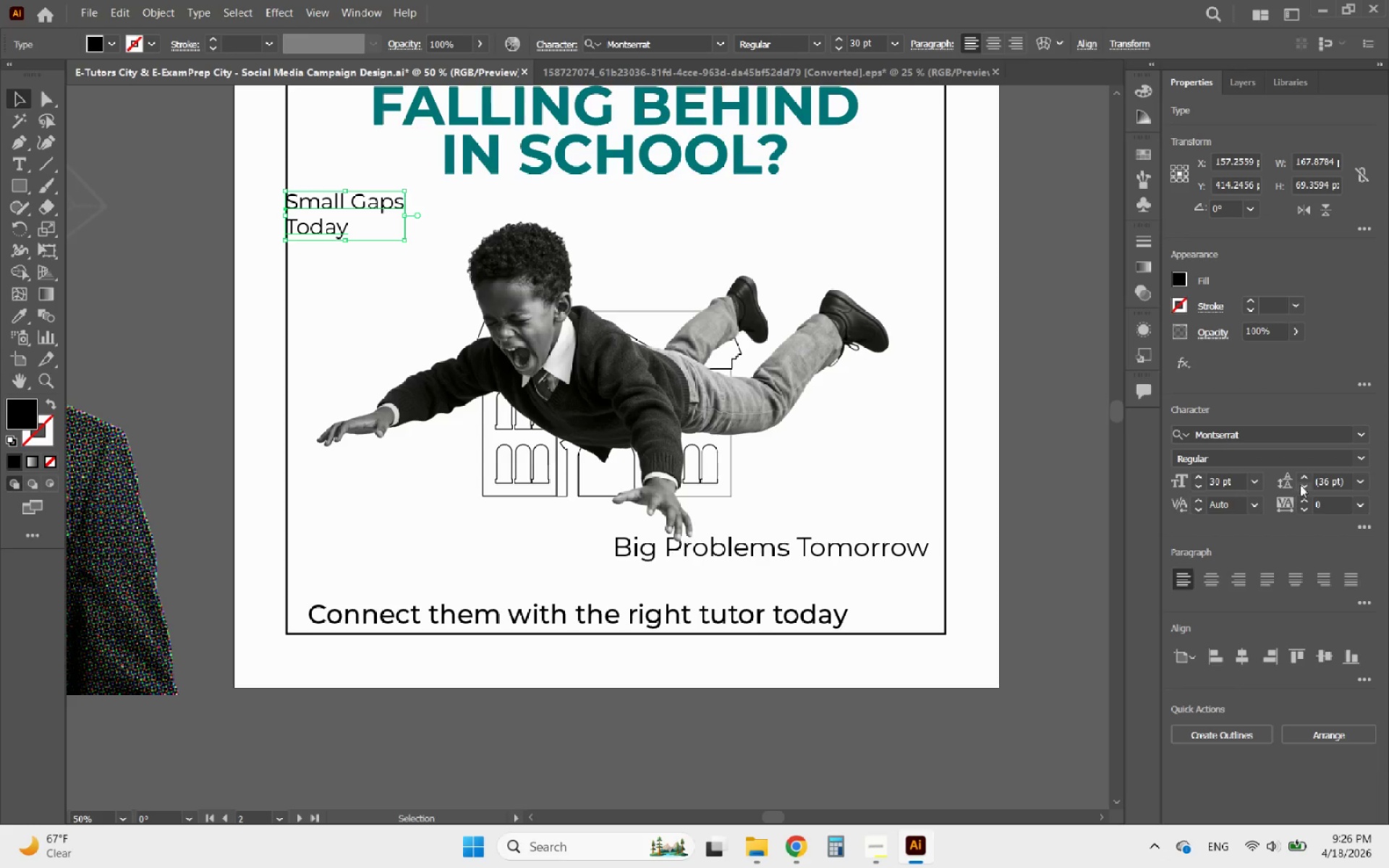 
double_click([1302, 488])
 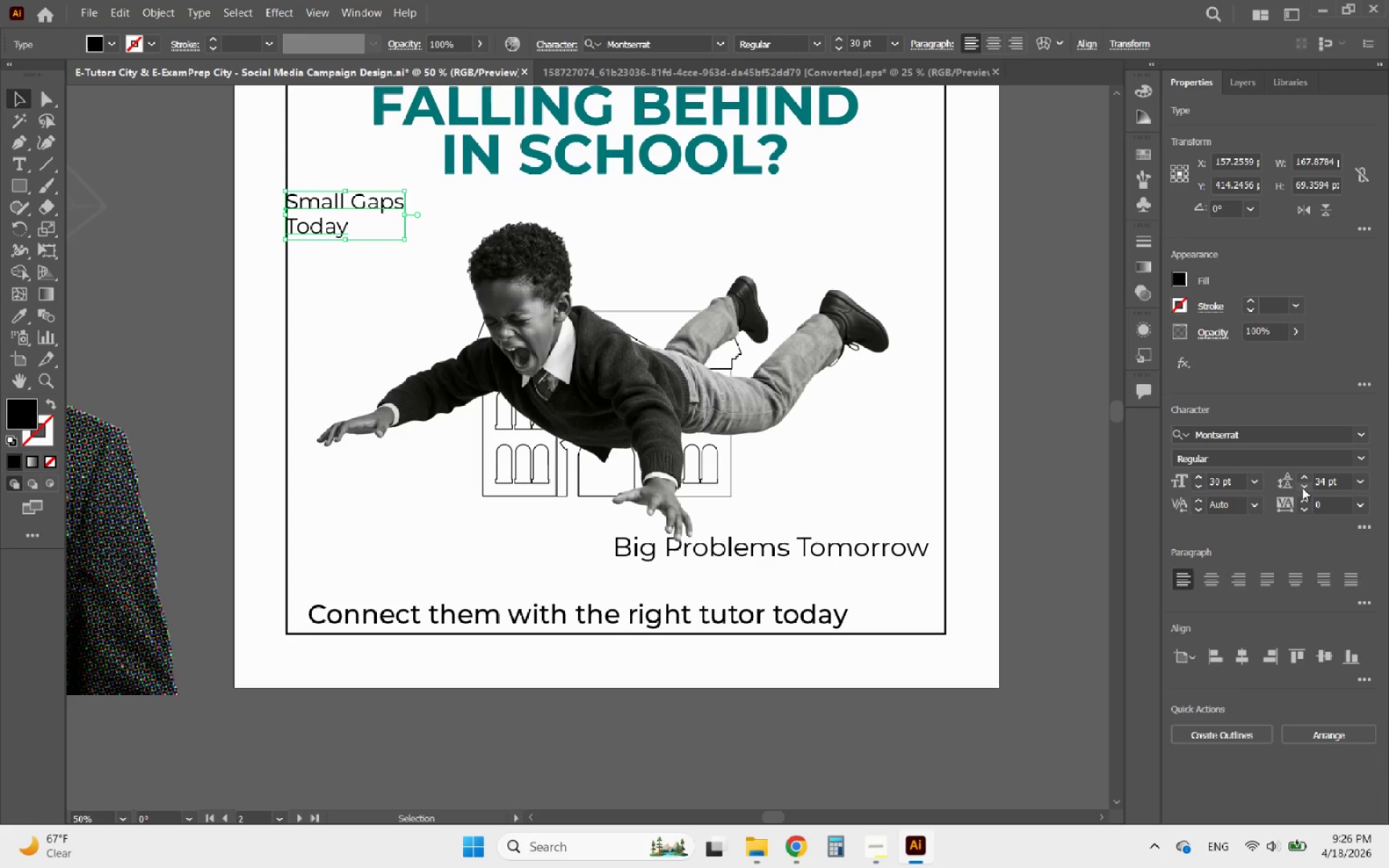 
triple_click([1302, 488])
 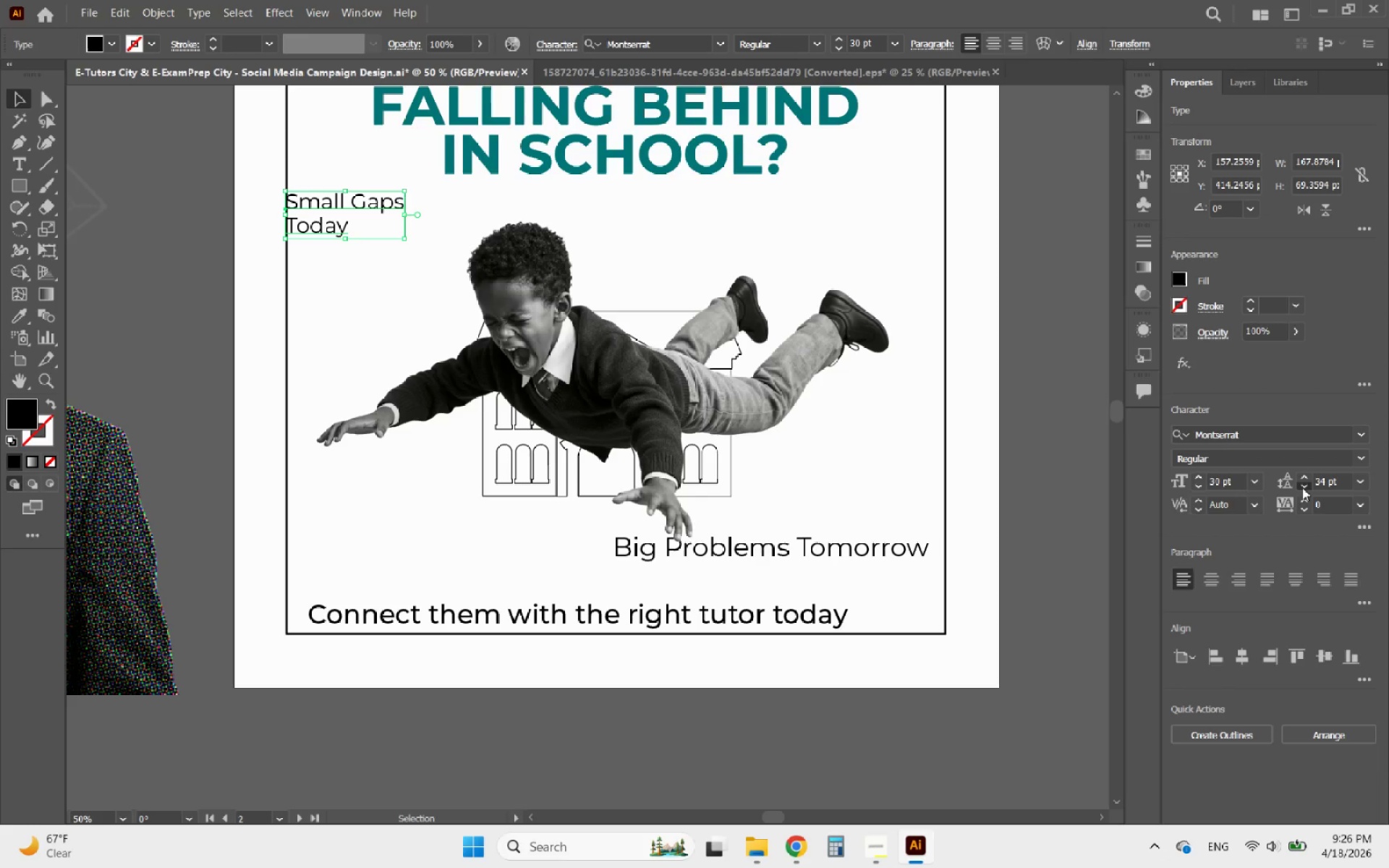 
triple_click([1302, 488])
 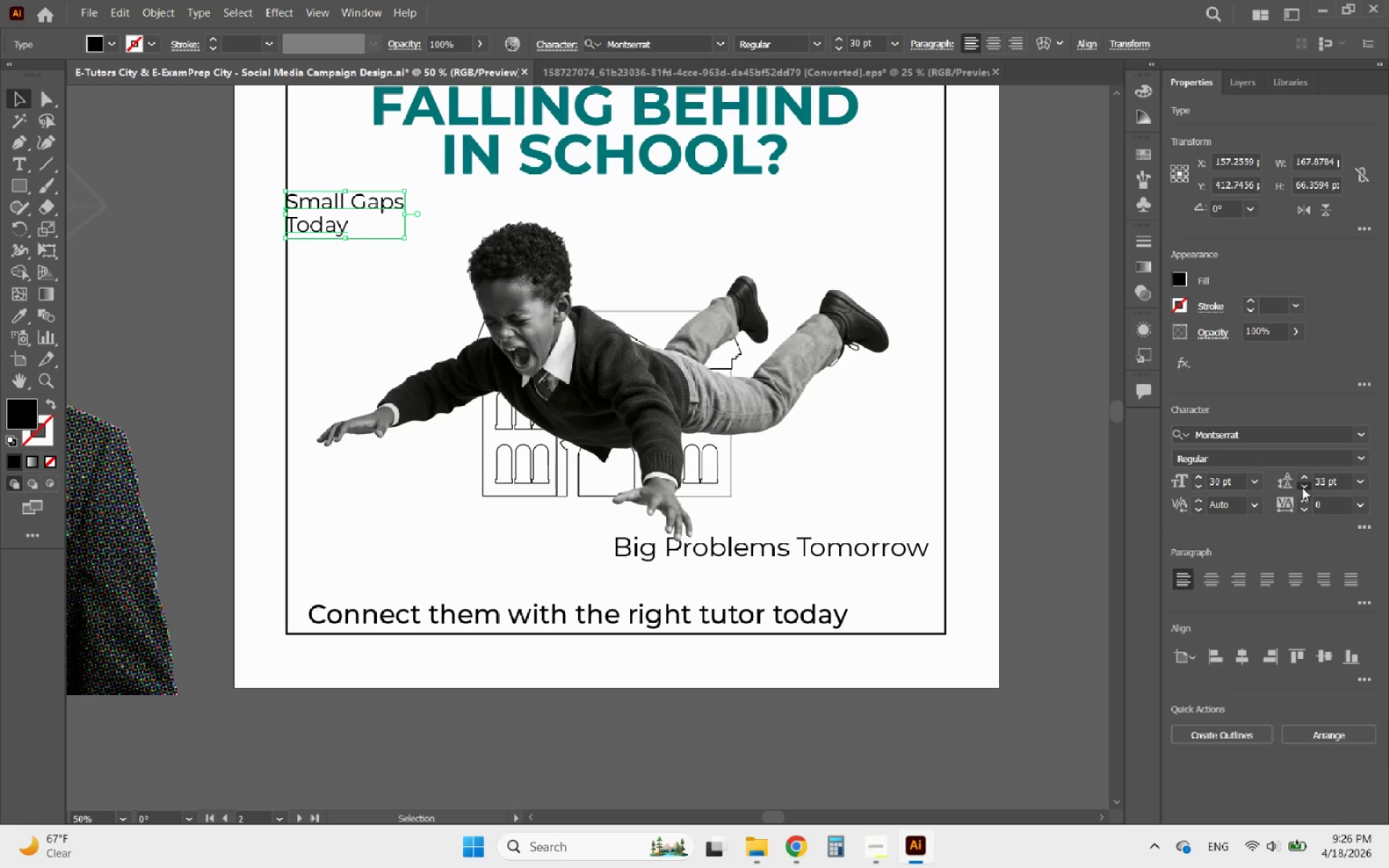 
triple_click([1302, 488])
 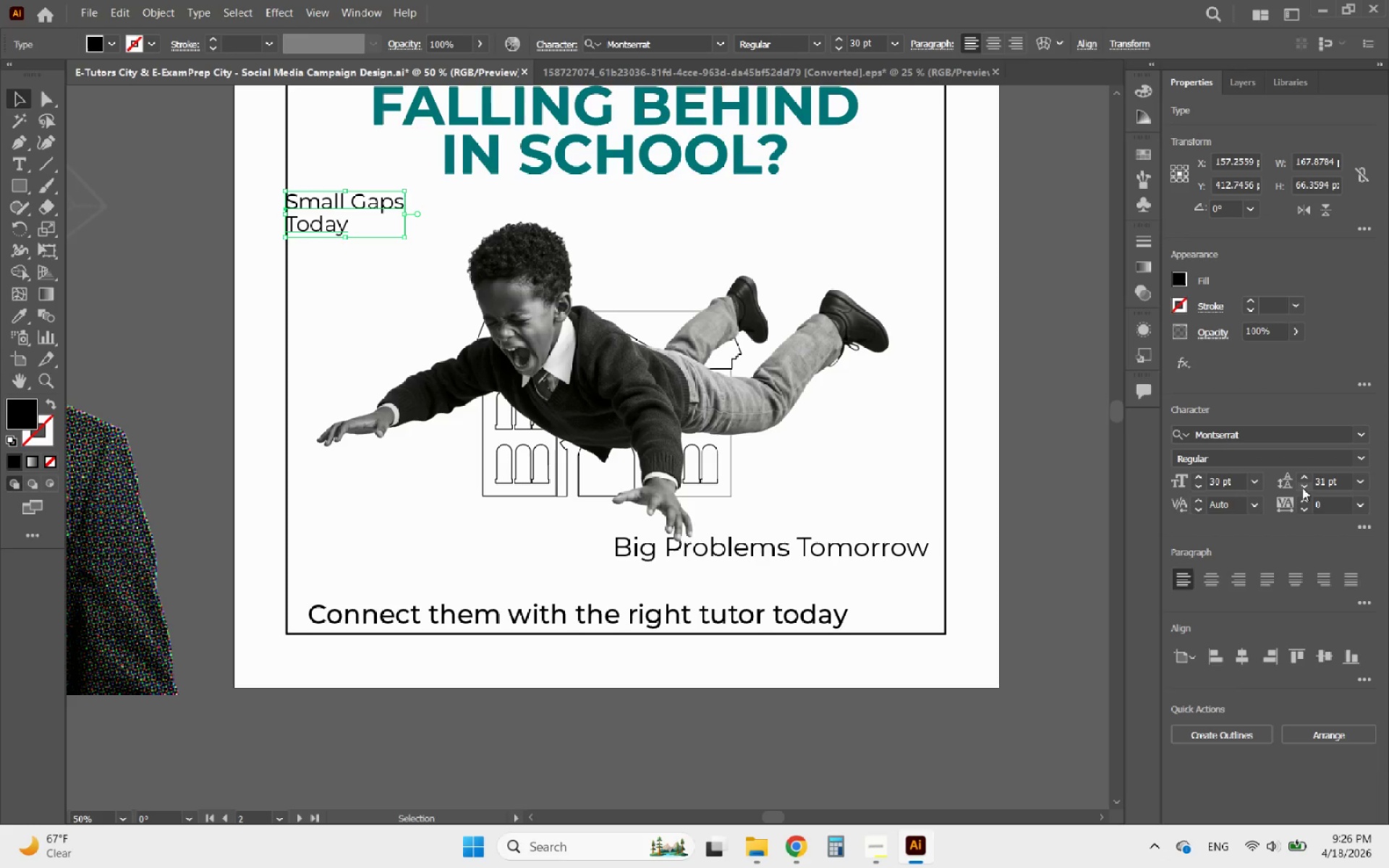 
triple_click([1302, 488])
 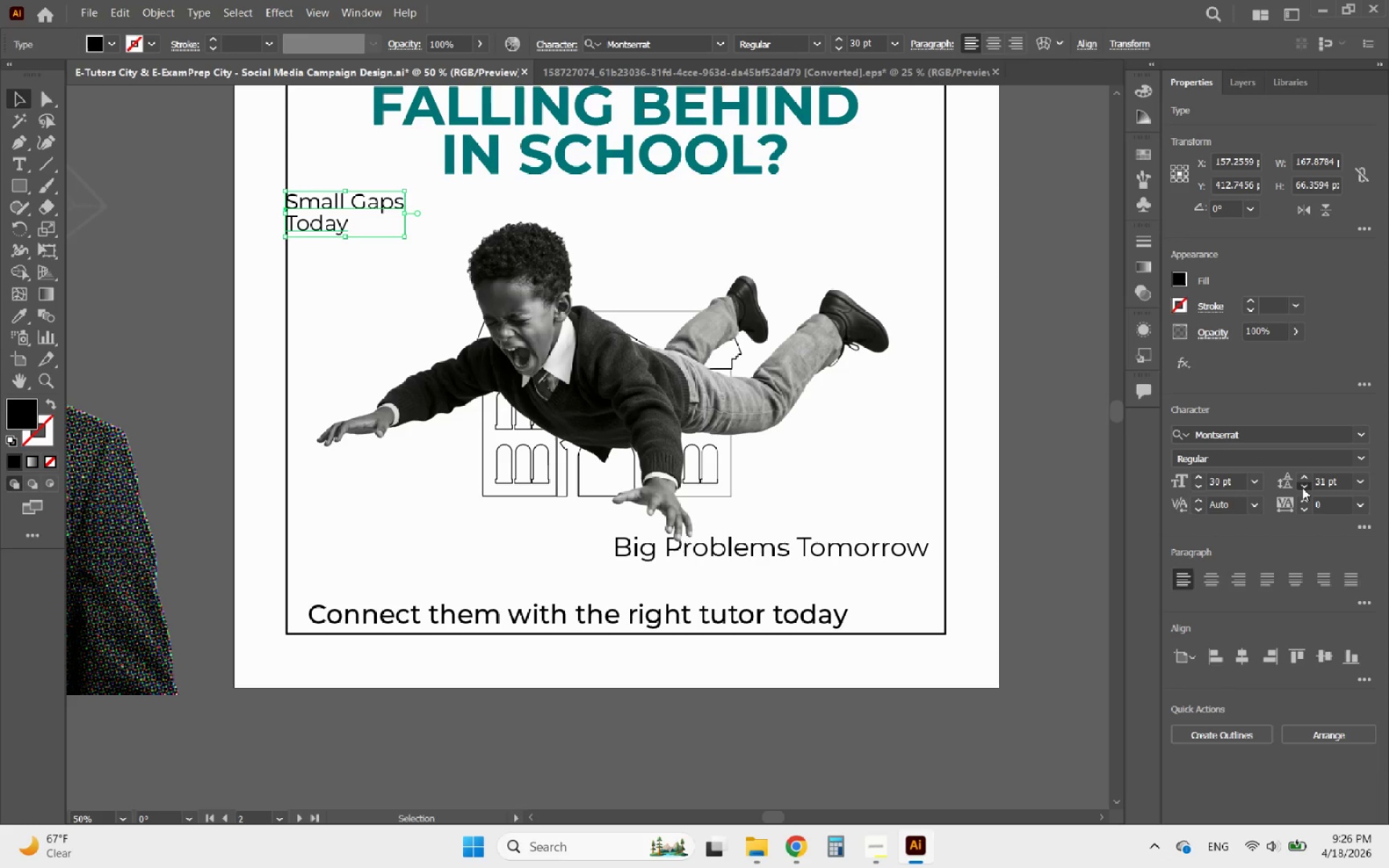 
triple_click([1302, 488])
 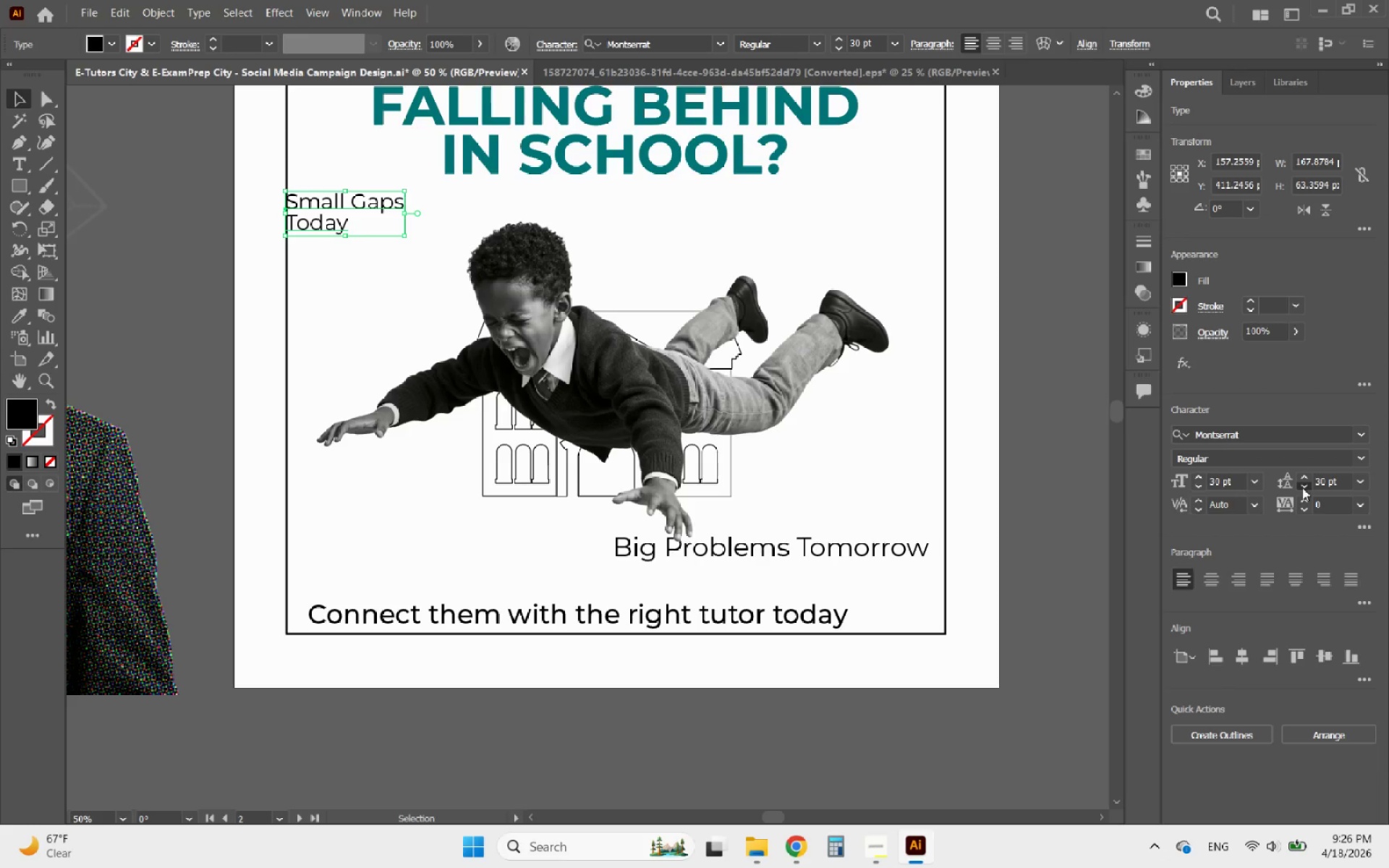 
triple_click([1302, 488])
 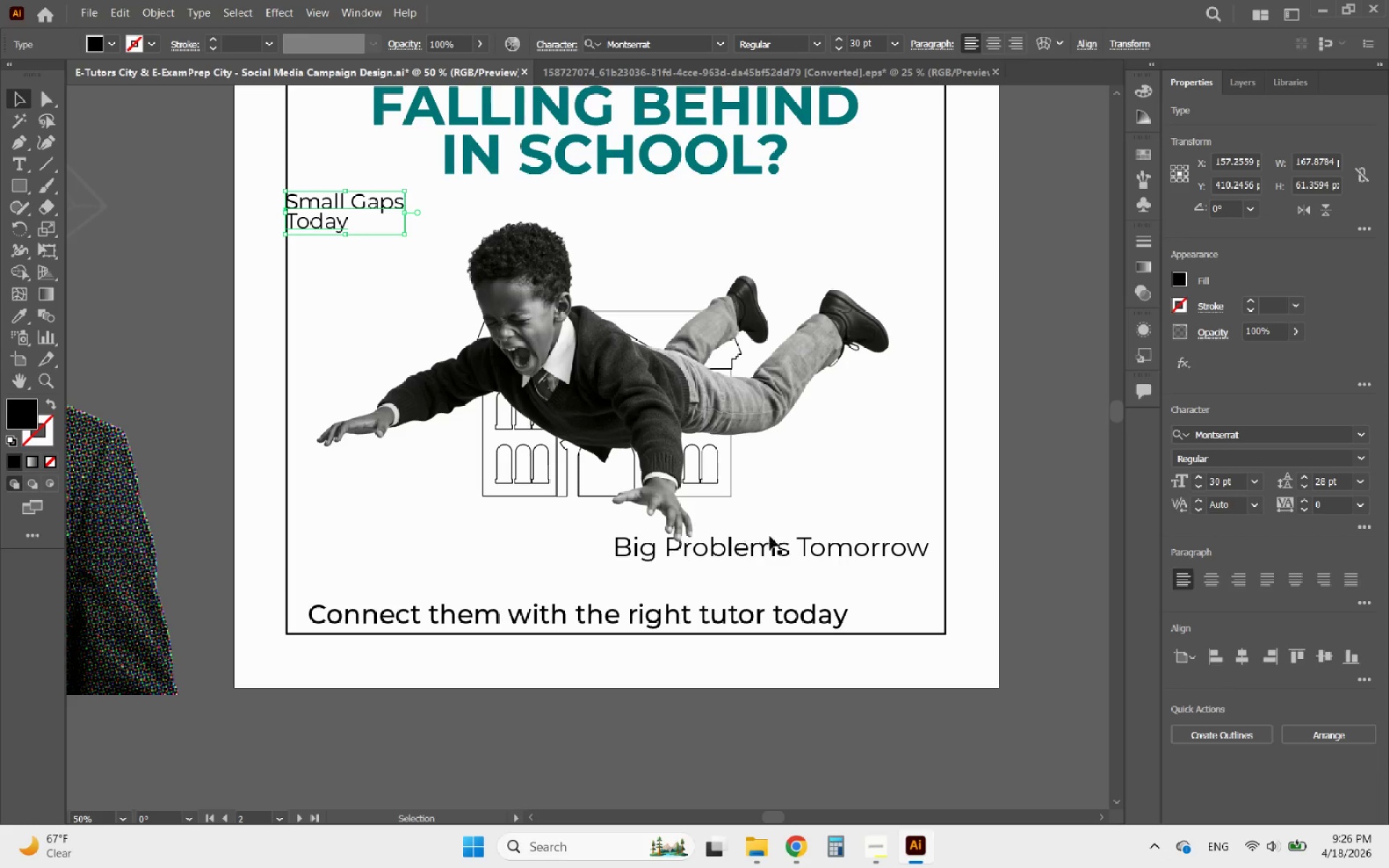 
left_click([801, 552])
 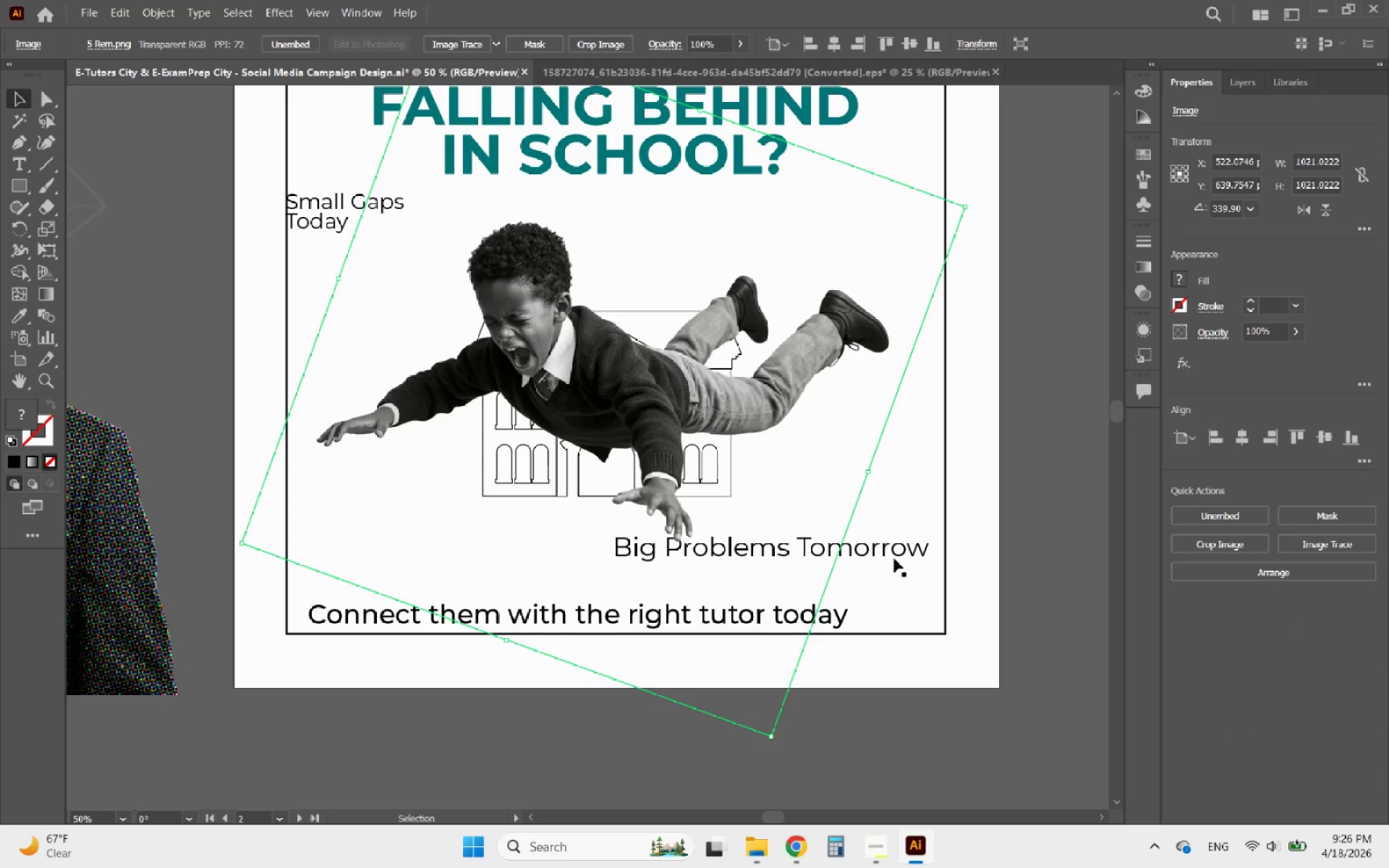 
left_click([893, 556])
 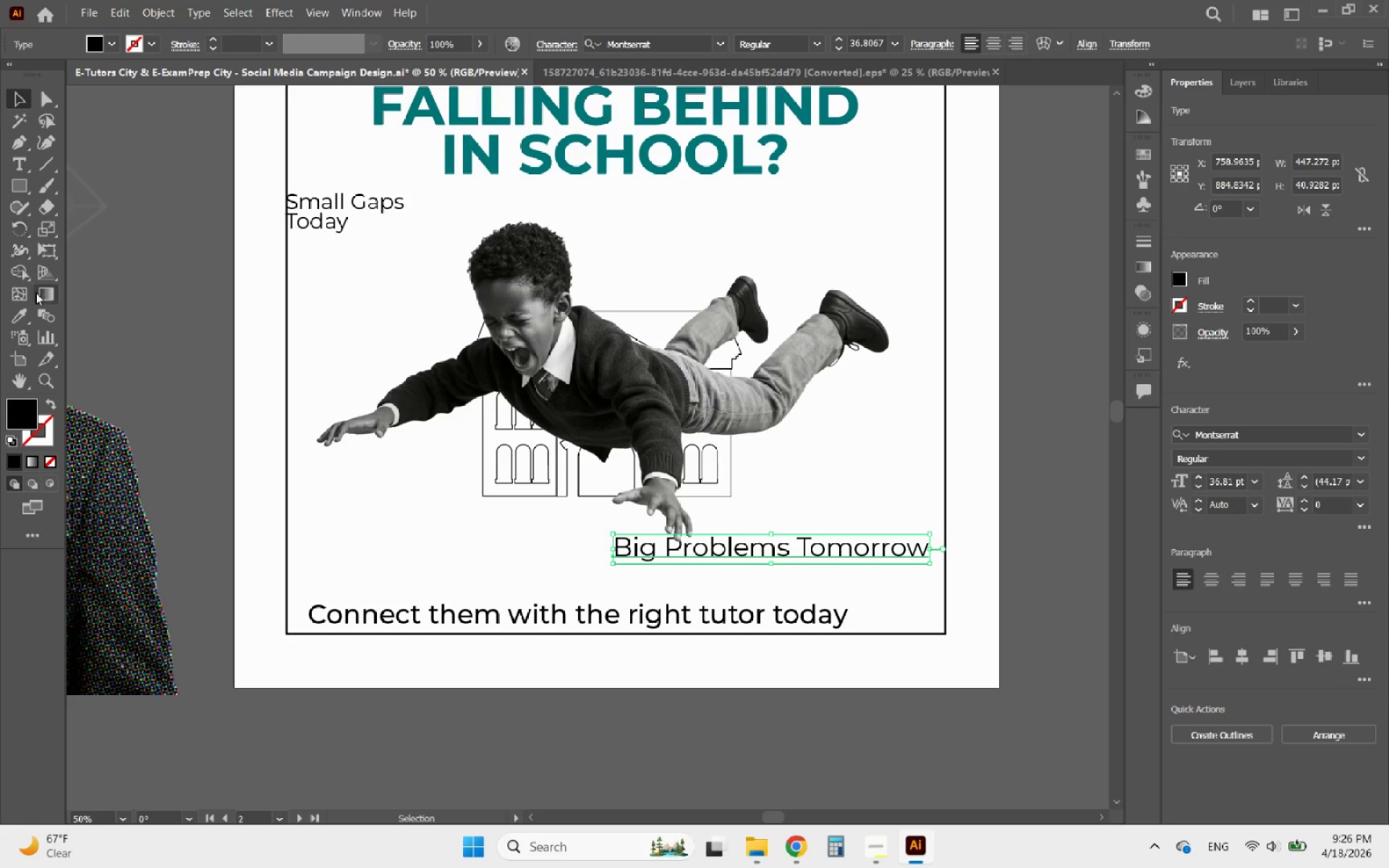 
left_click([23, 313])
 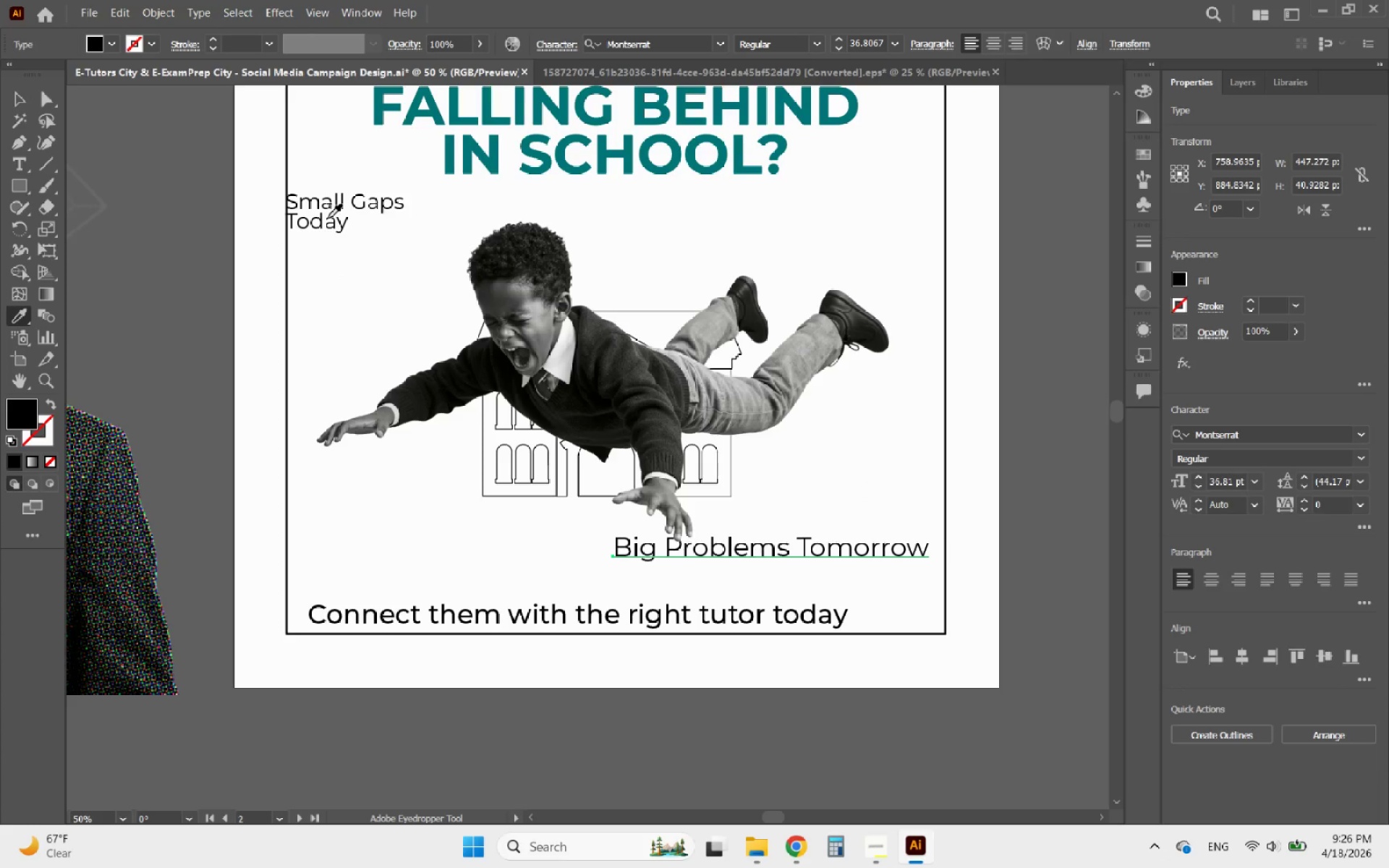 
left_click([328, 218])
 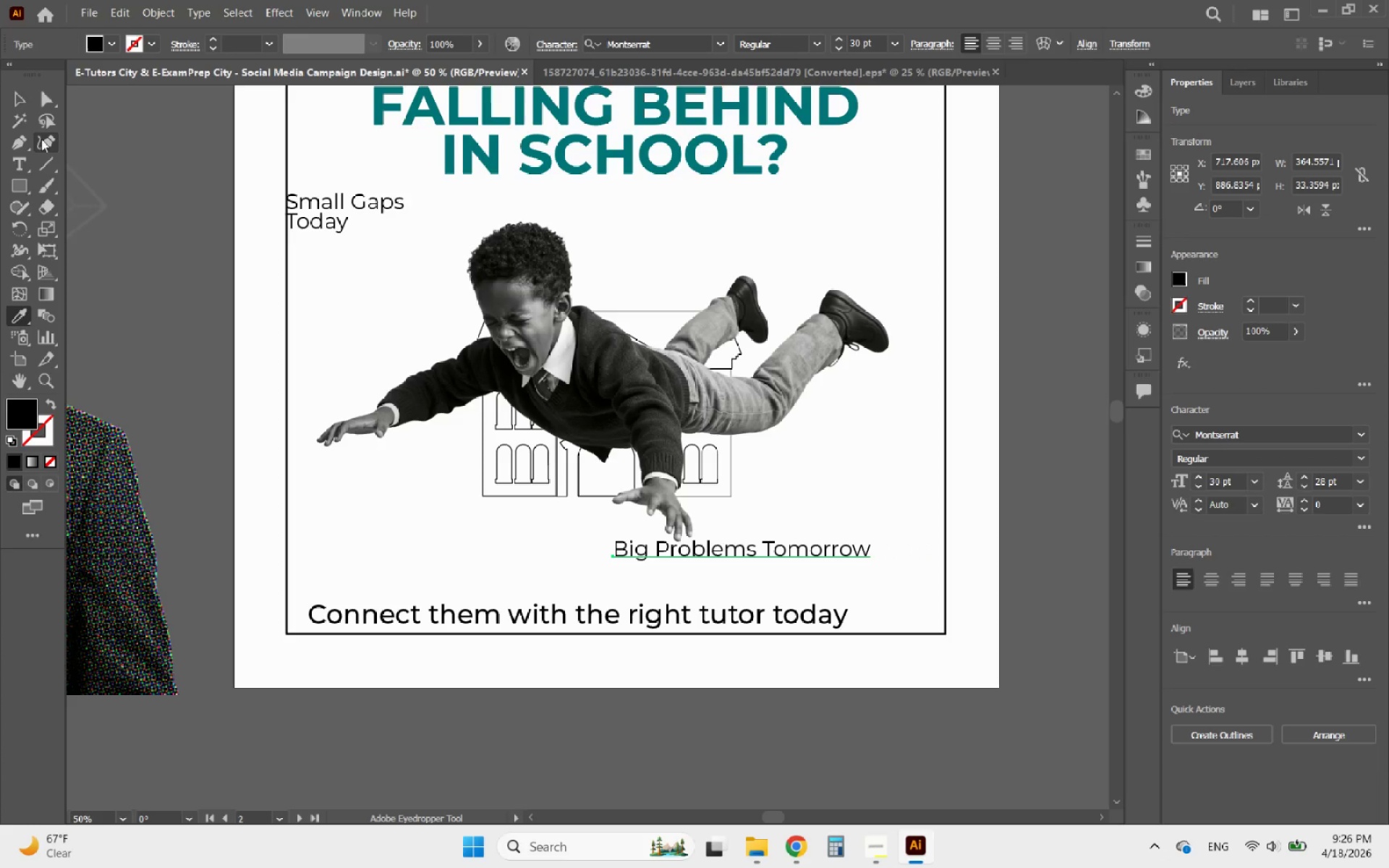 
left_click([17, 95])
 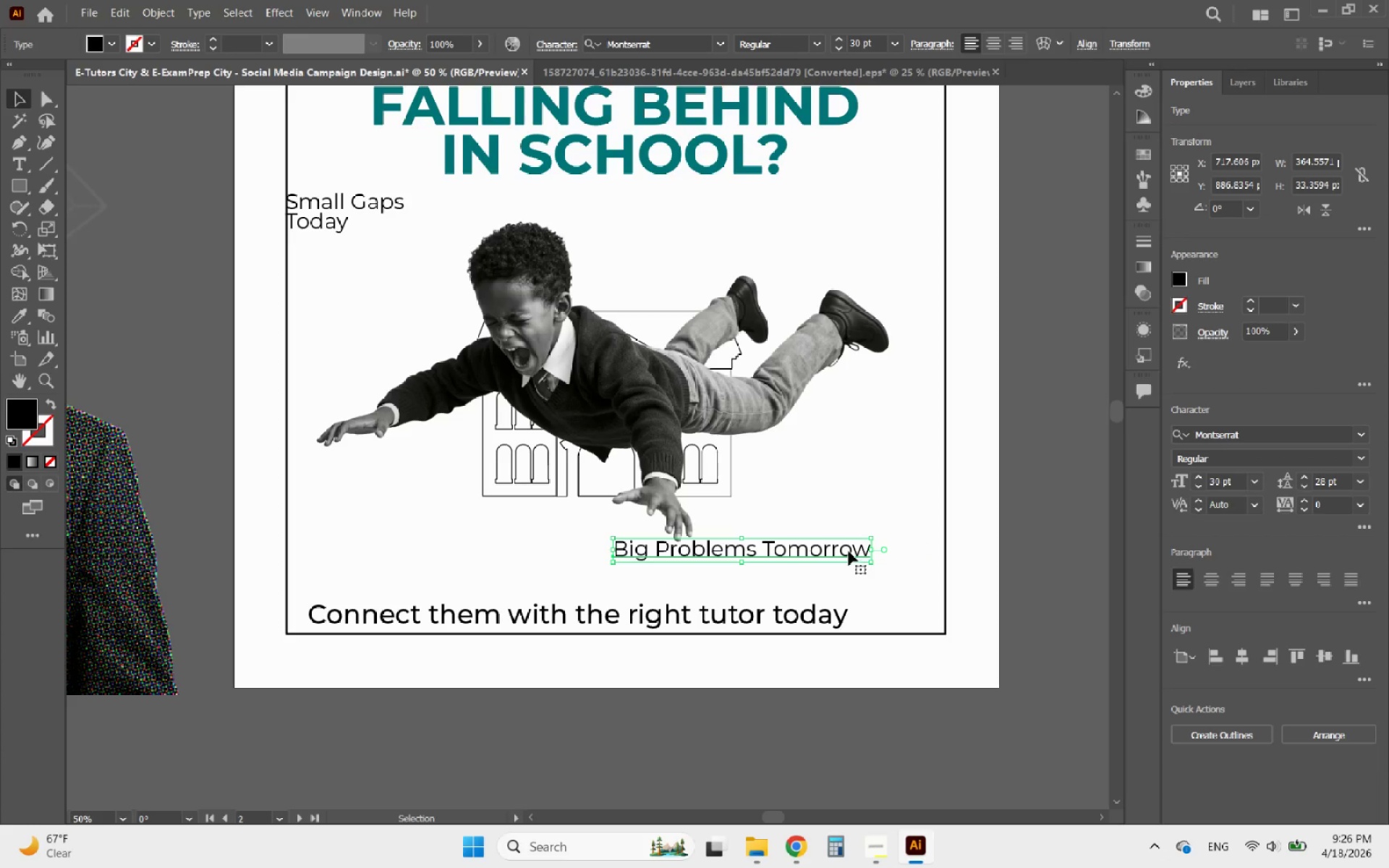 
left_click_drag(start_coordinate=[849, 551], to_coordinate=[929, 574])
 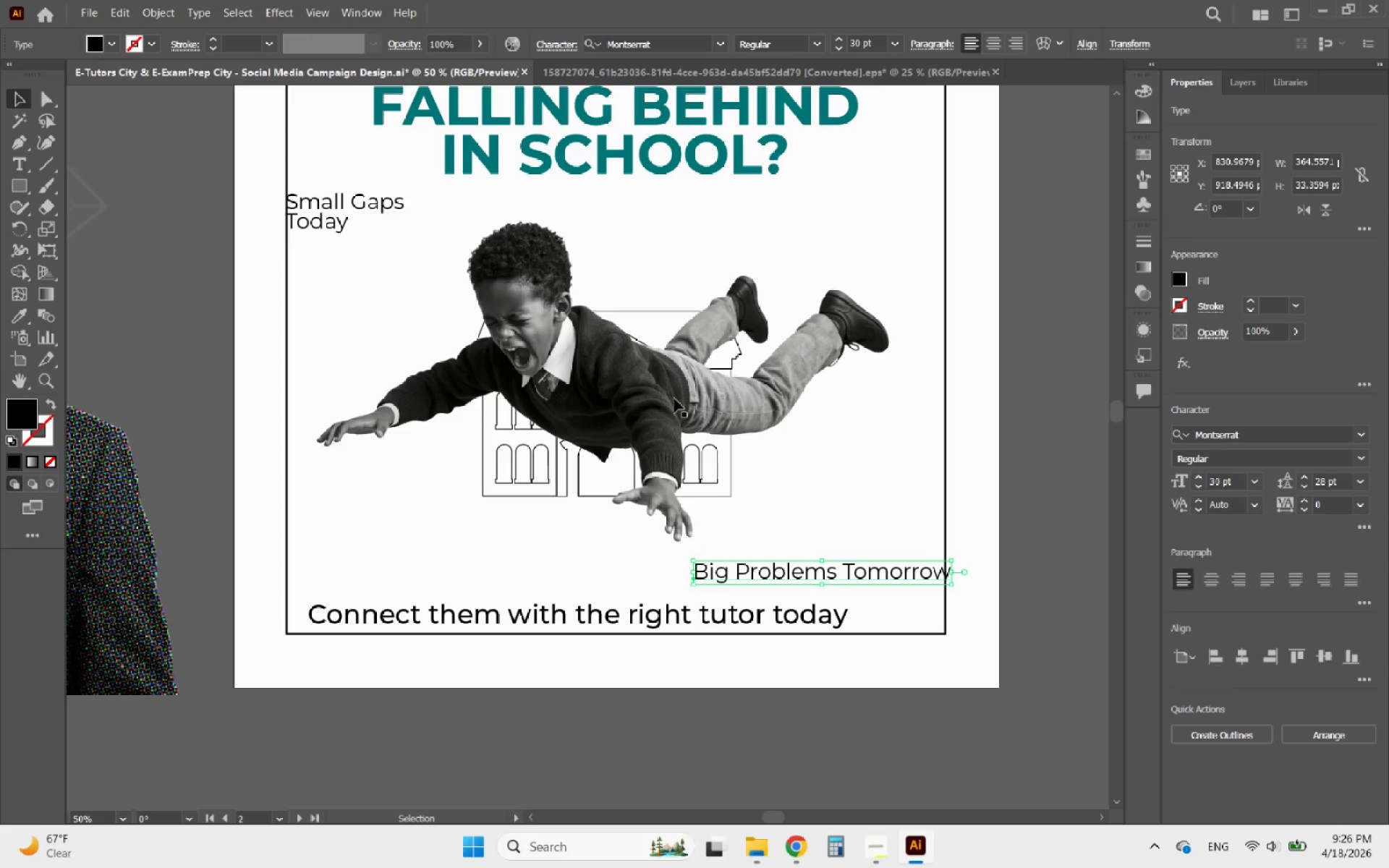 
left_click([666, 399])
 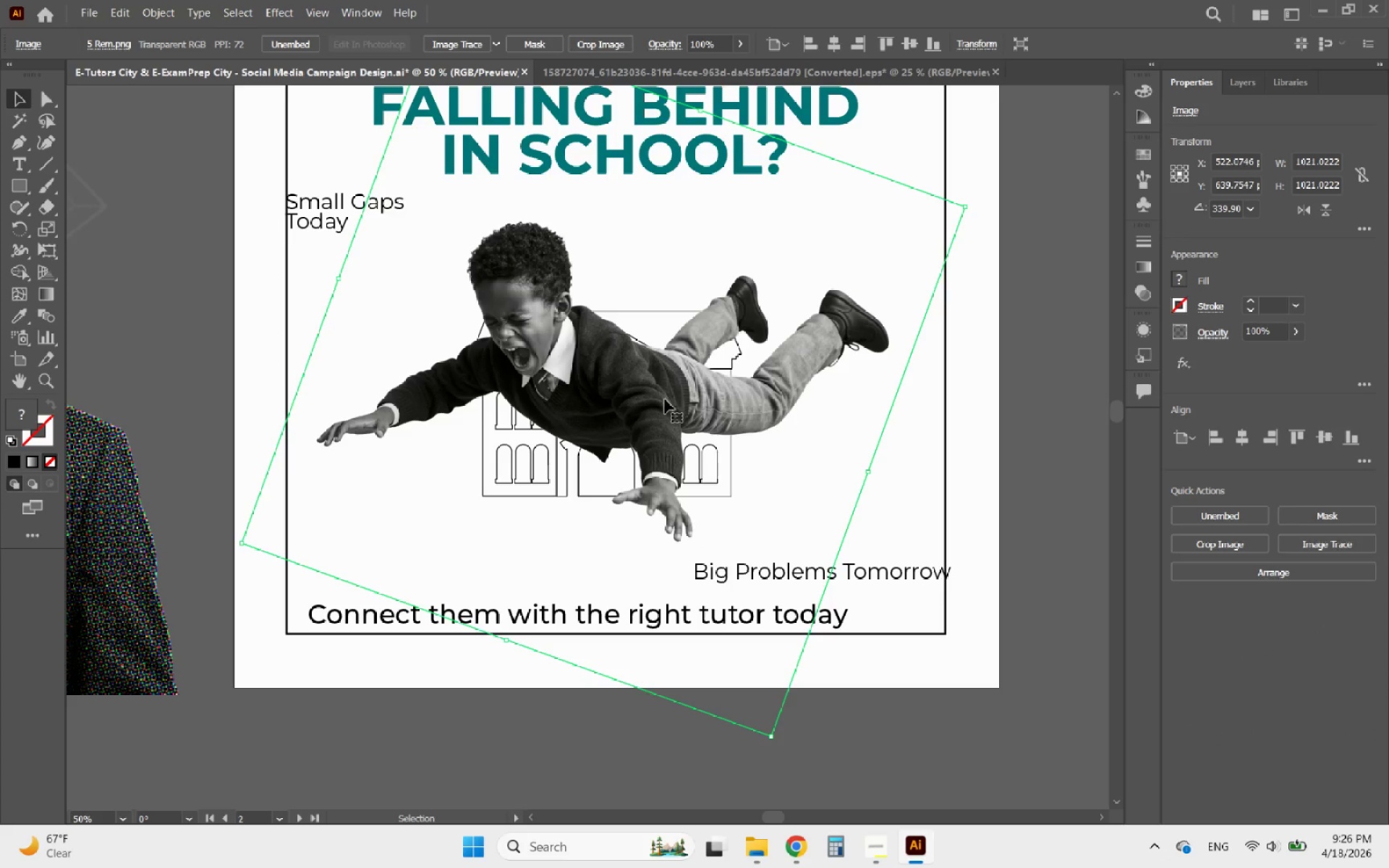 
hold_key(key=AltLeft, duration=0.33)
 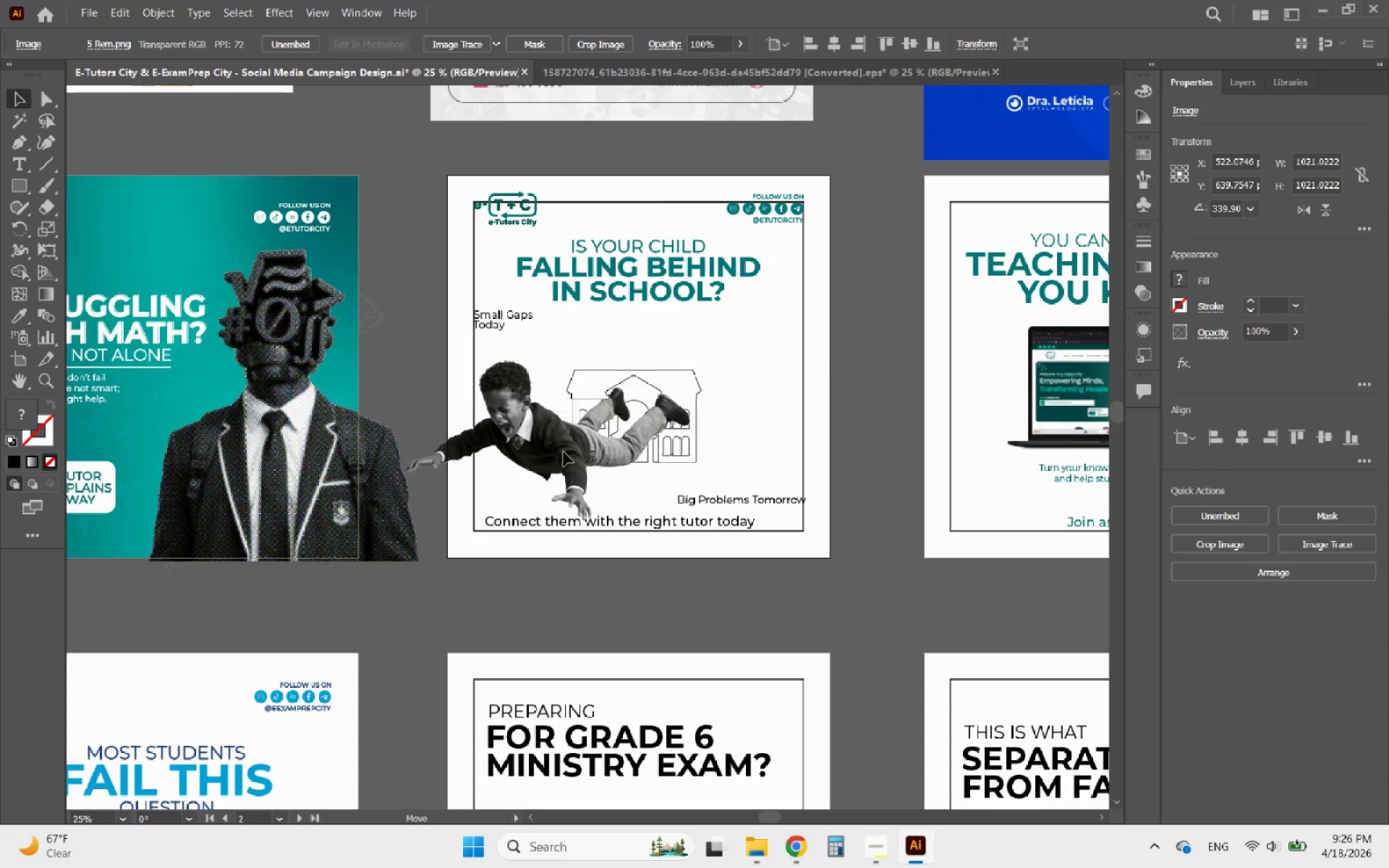 
left_click_drag(start_coordinate=[654, 412], to_coordinate=[436, 461])
 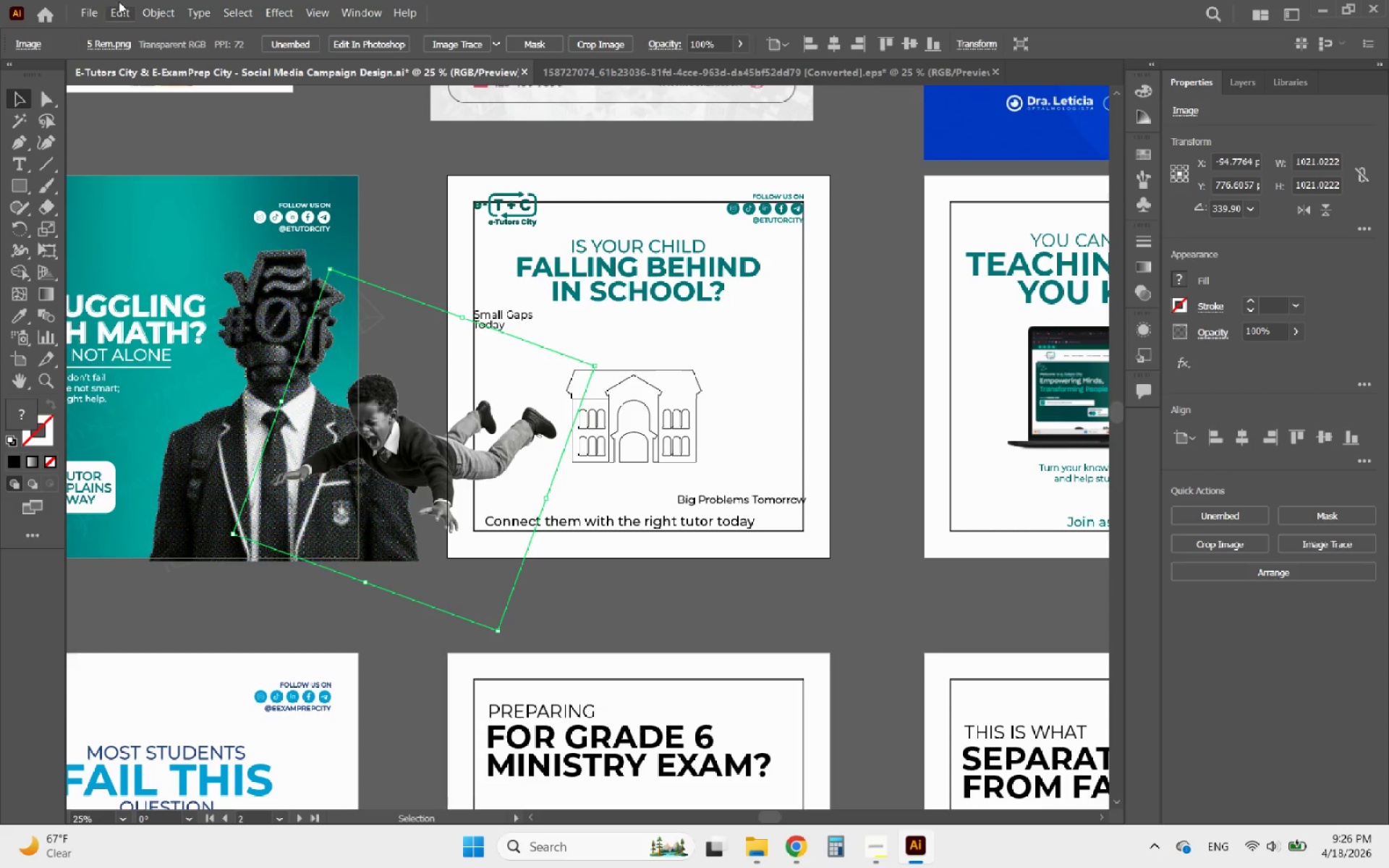 
scroll: coordinate [662, 429], scroll_direction: down, amount: 2.0
 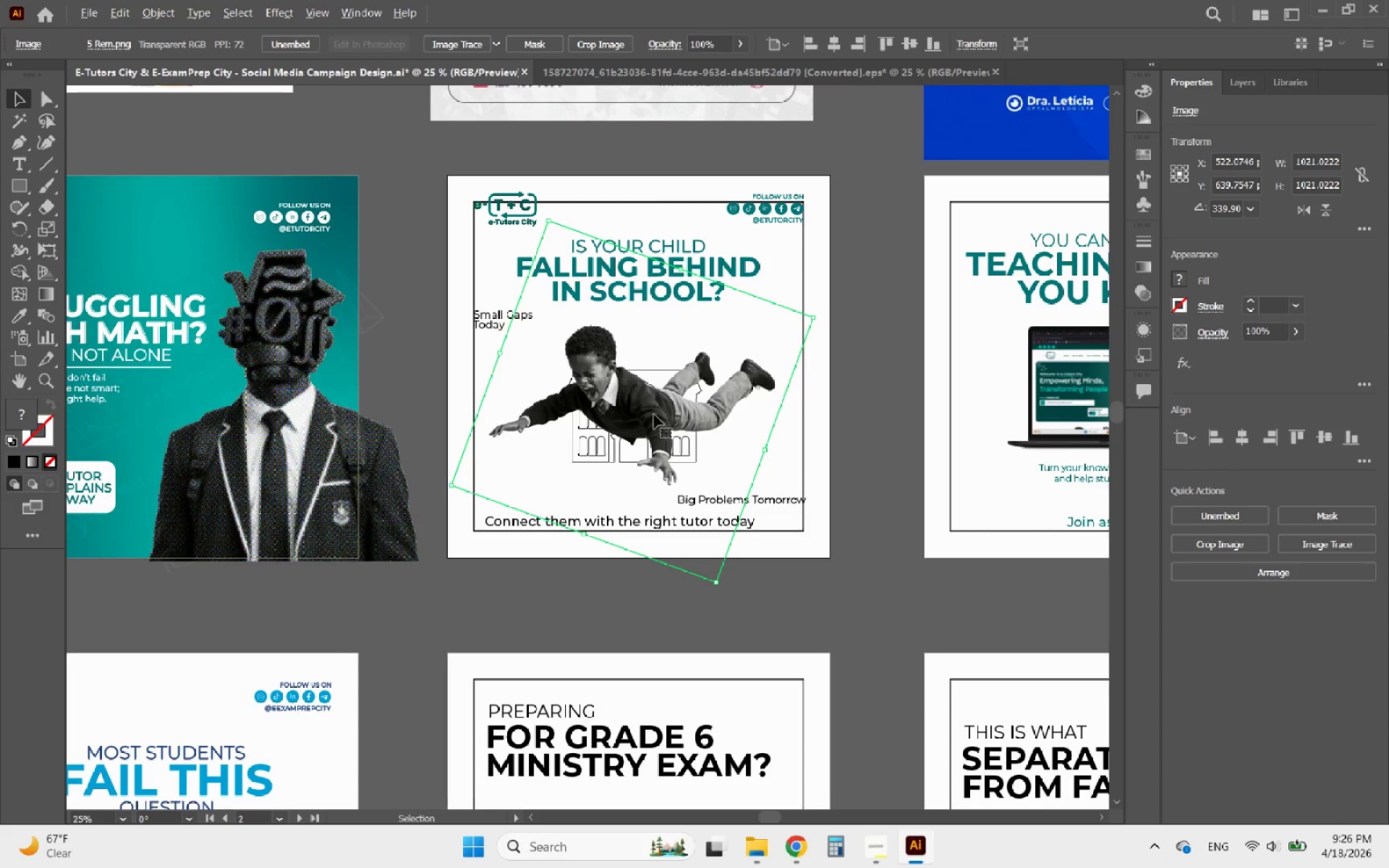 
left_click([80, 7])
 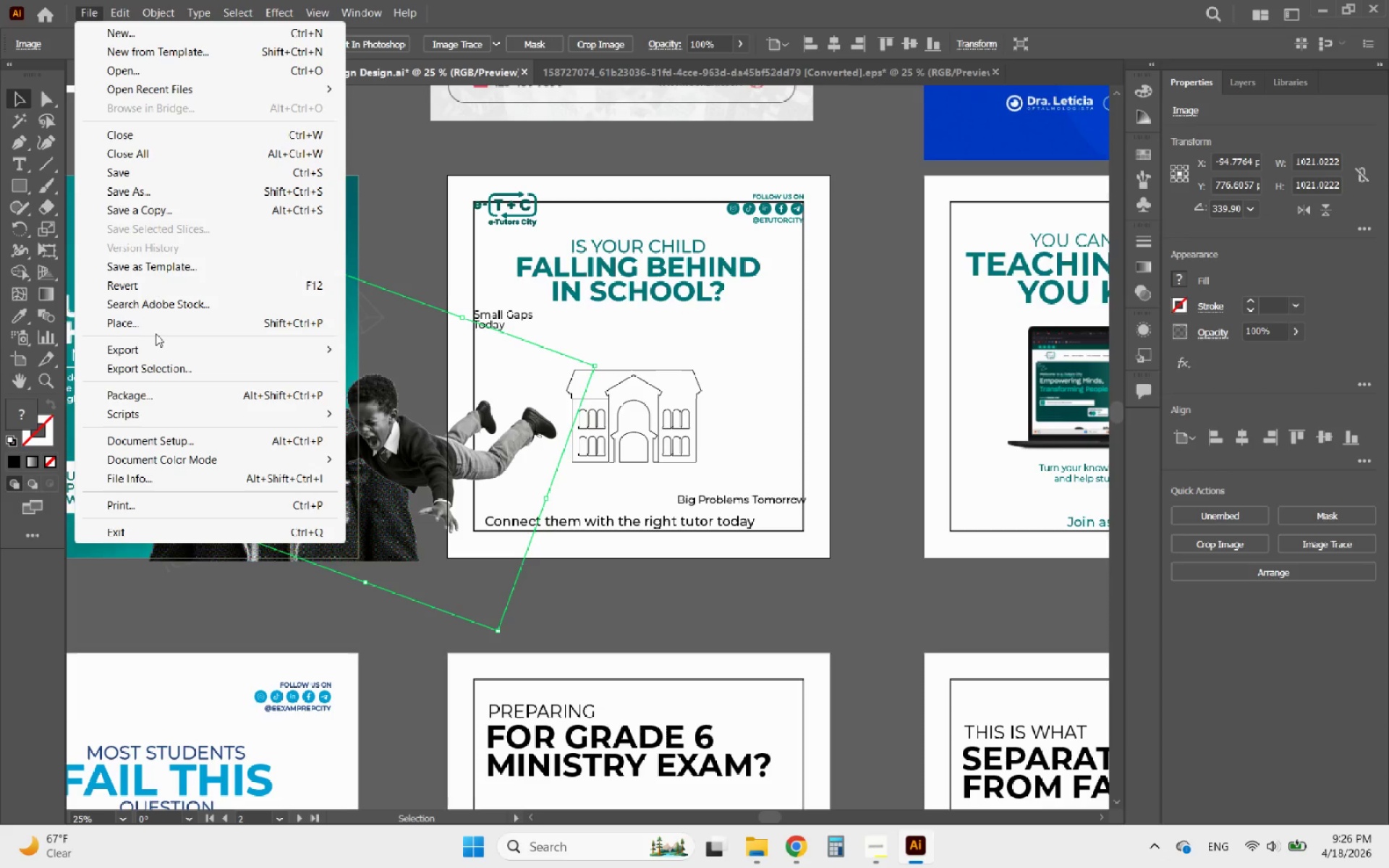 
left_click([146, 324])
 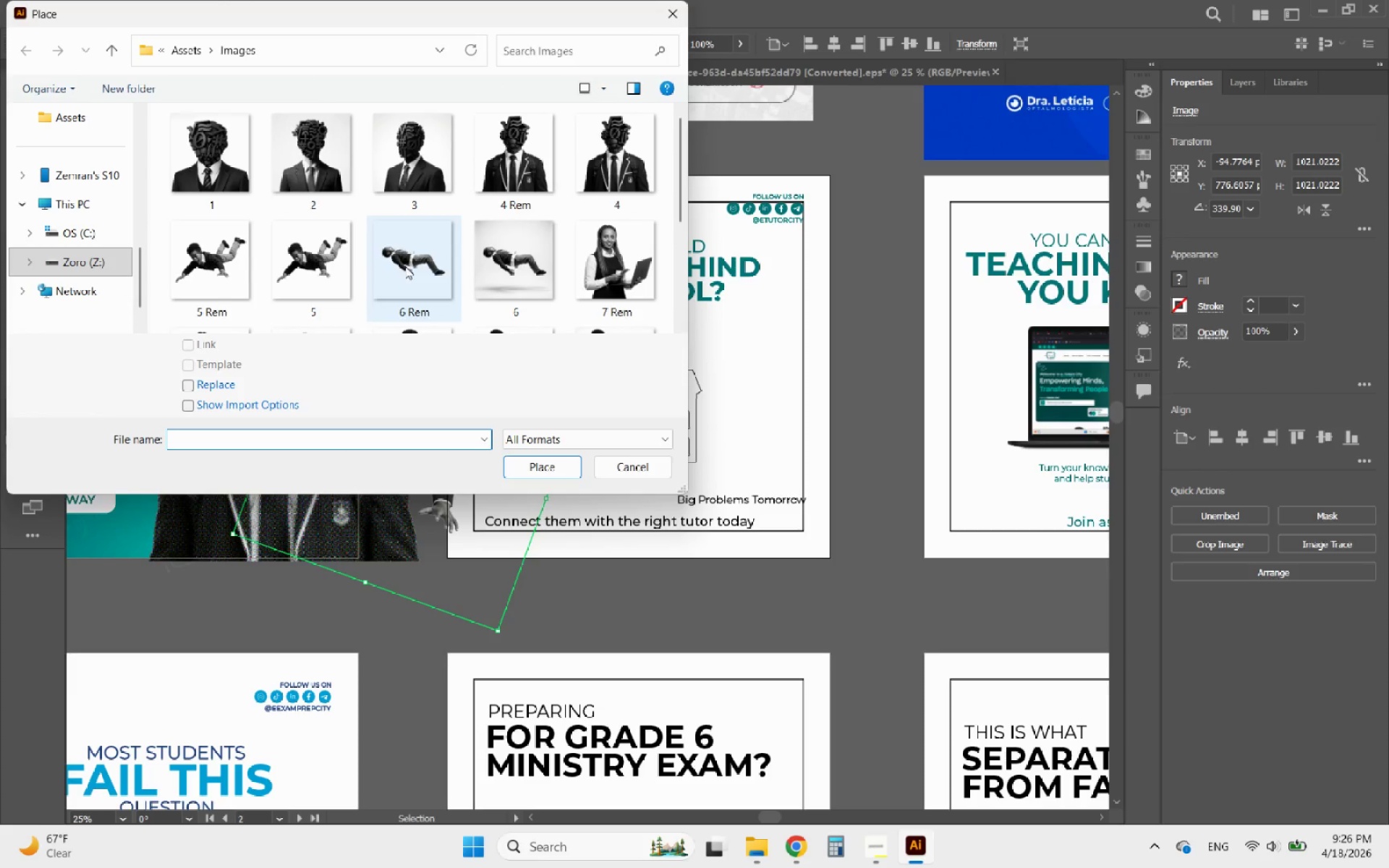 
left_click([423, 280])
 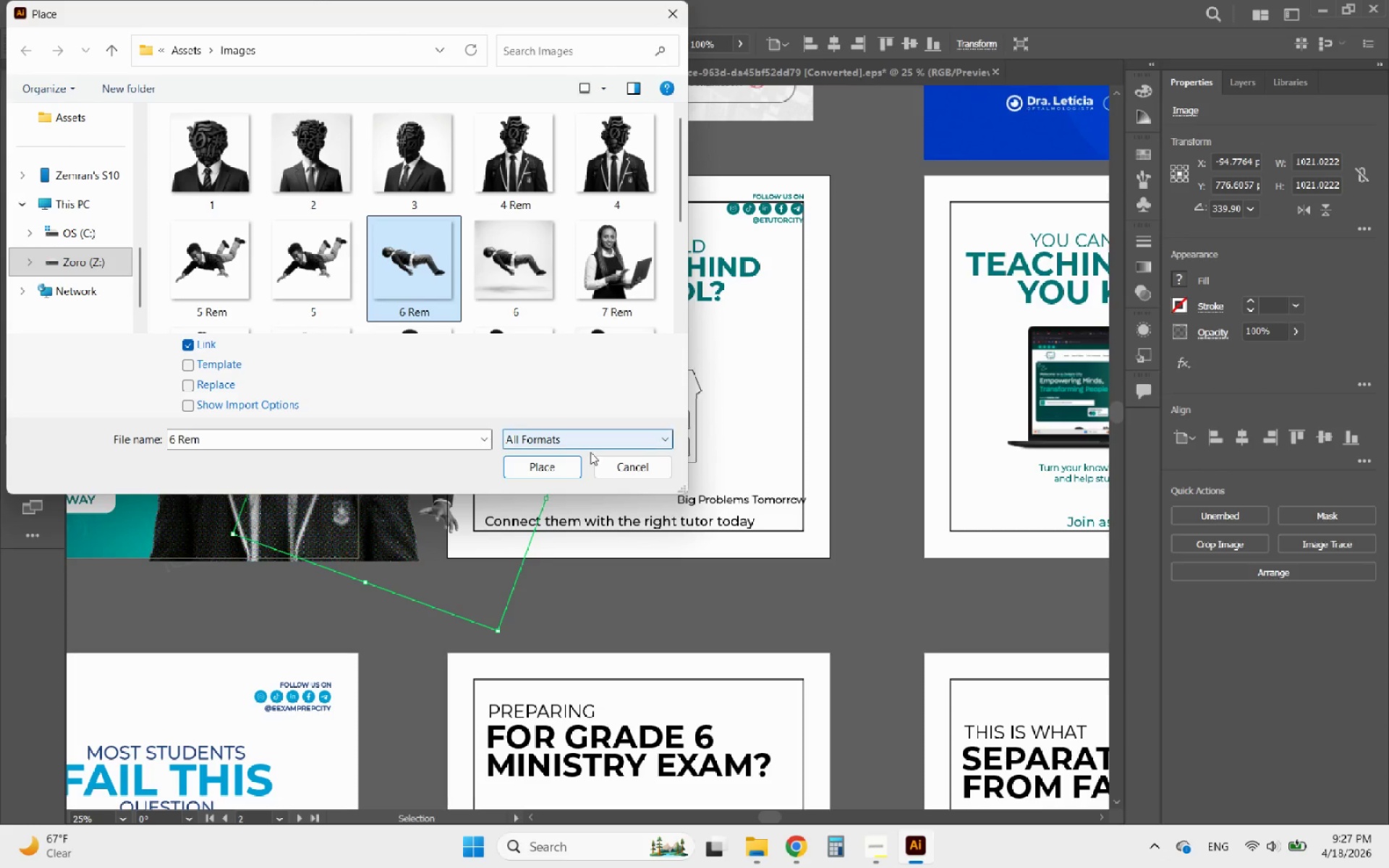 
left_click([561, 466])
 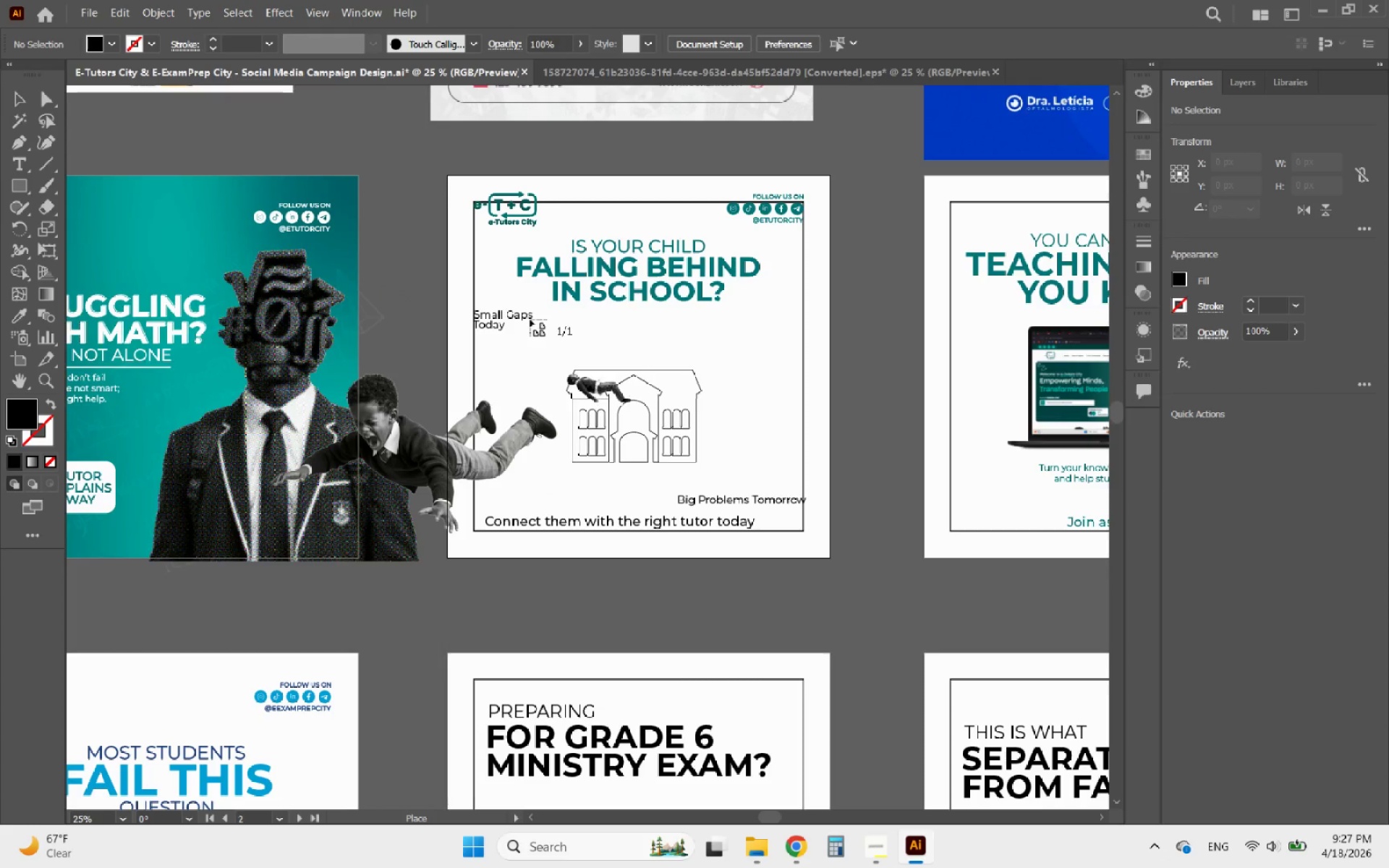 
left_click_drag(start_coordinate=[553, 326], to_coordinate=[922, 529])
 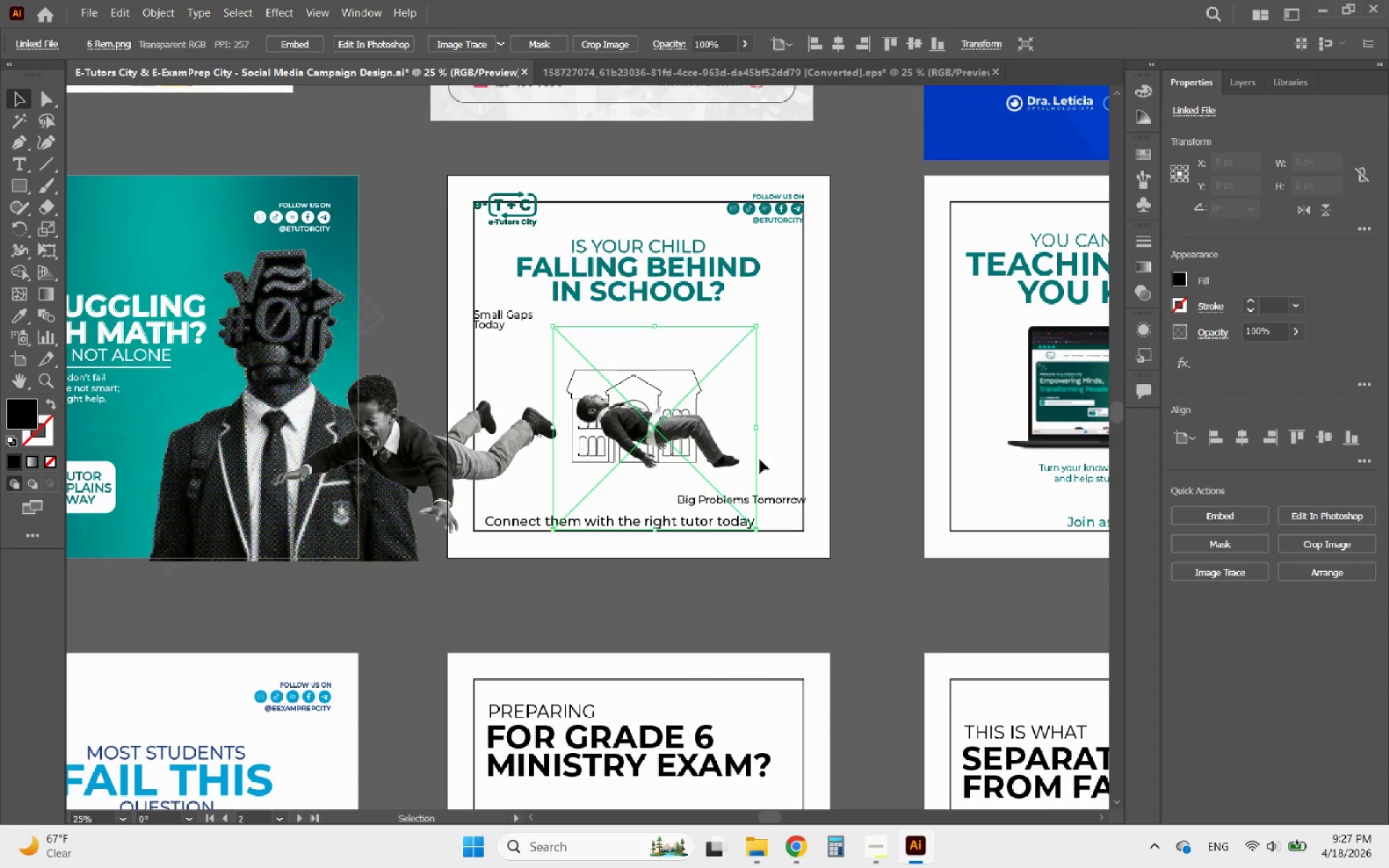 
hold_key(key=AltLeft, duration=0.44)
 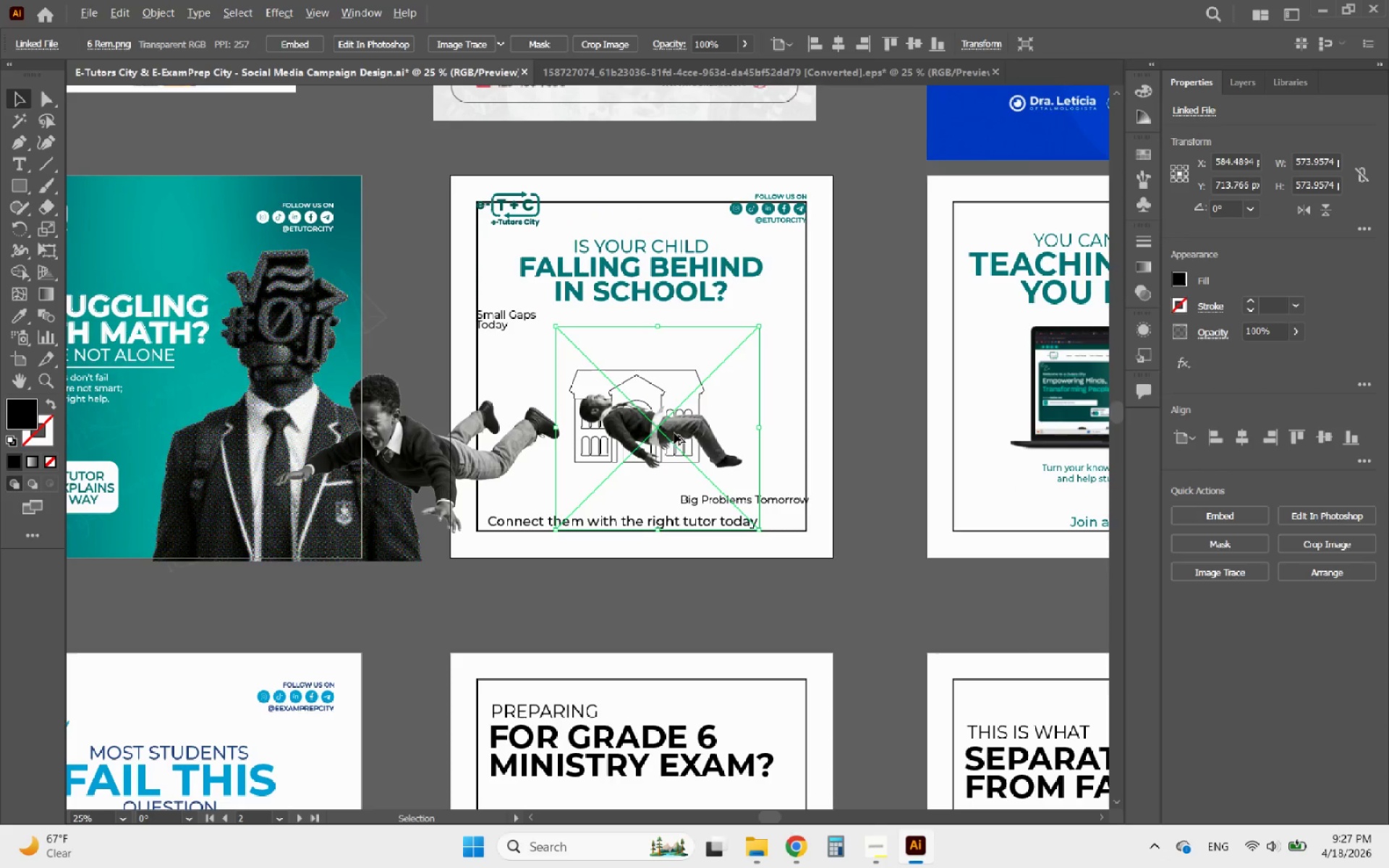 
hold_key(key=AltLeft, duration=0.37)
 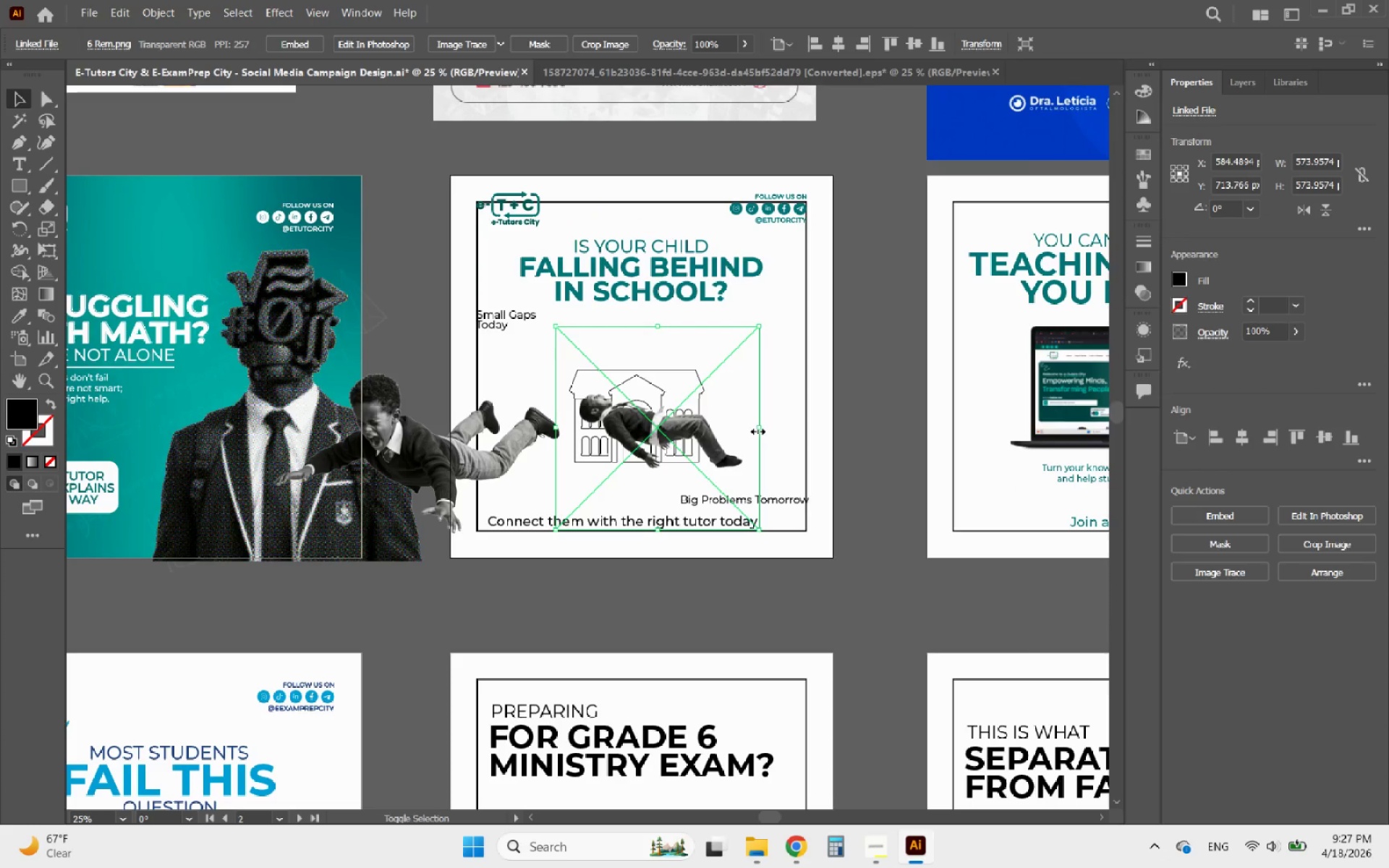 
scroll: coordinate [668, 433], scroll_direction: up, amount: 2.0
 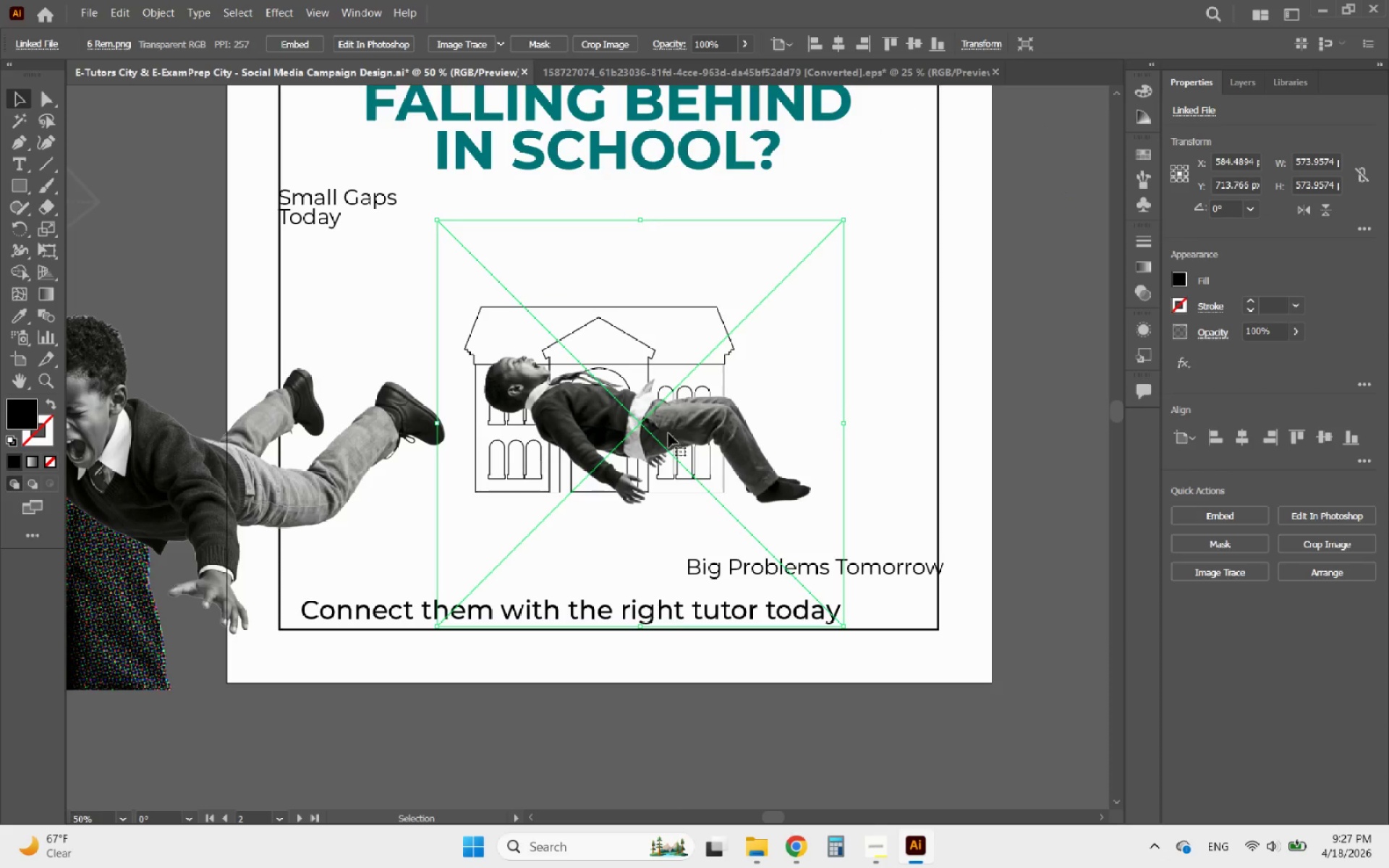 
scroll: coordinate [674, 433], scroll_direction: down, amount: 2.0
 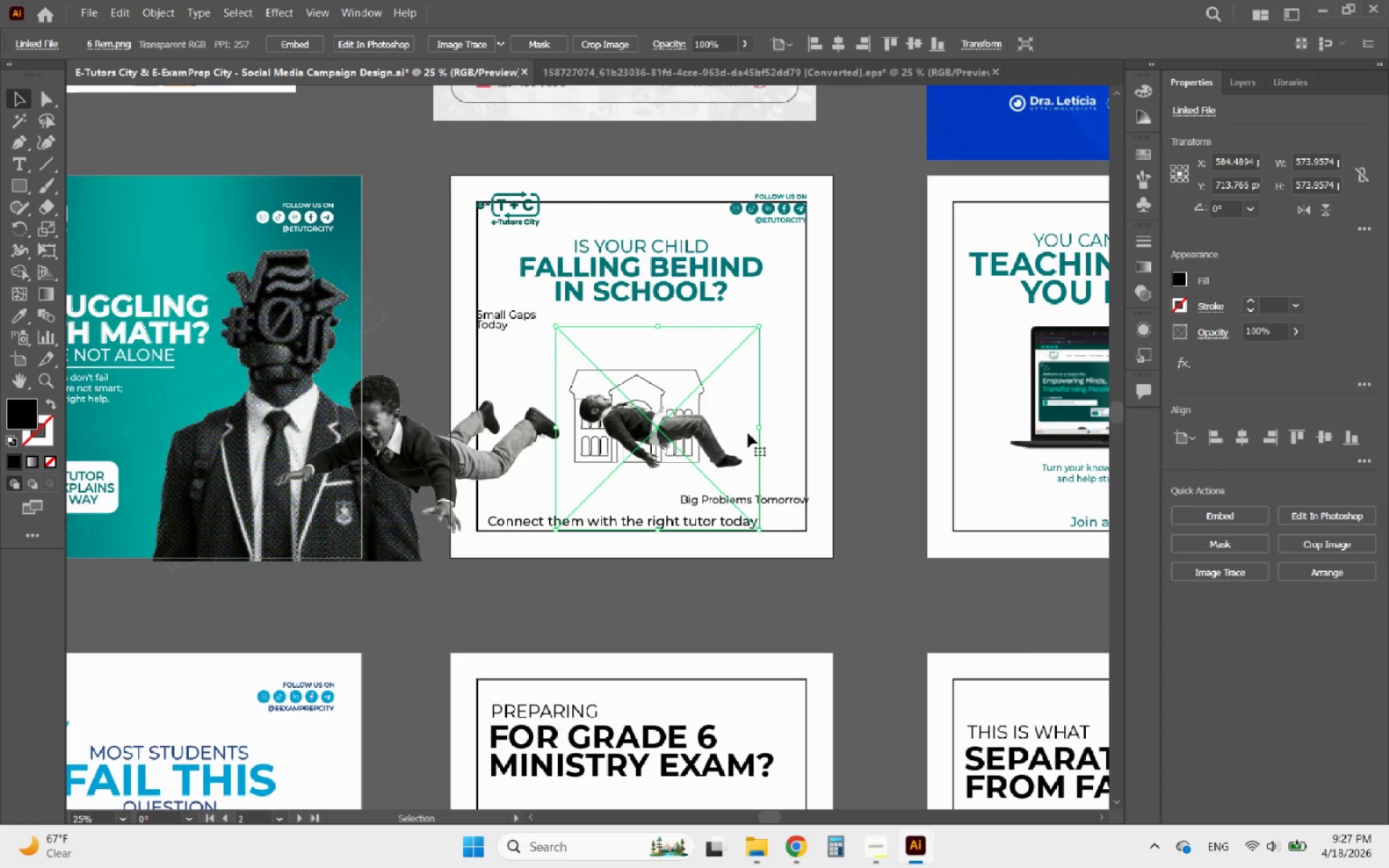 
hold_key(key=ShiftLeft, duration=1.12)
left_click_drag(start_coordinate=[757, 430], to_coordinate=[902, 431])
 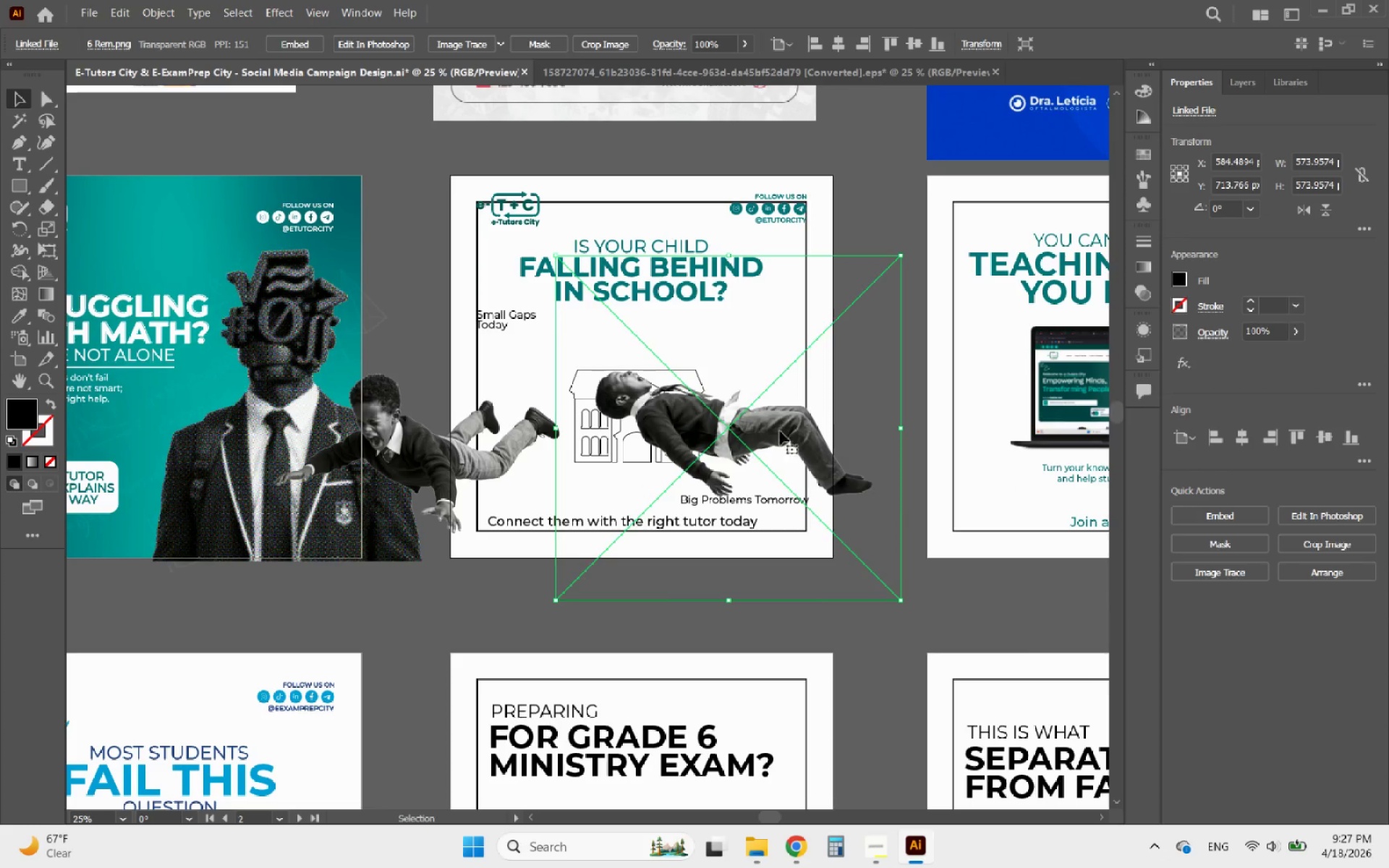 
left_click_drag(start_coordinate=[767, 431], to_coordinate=[687, 408])
 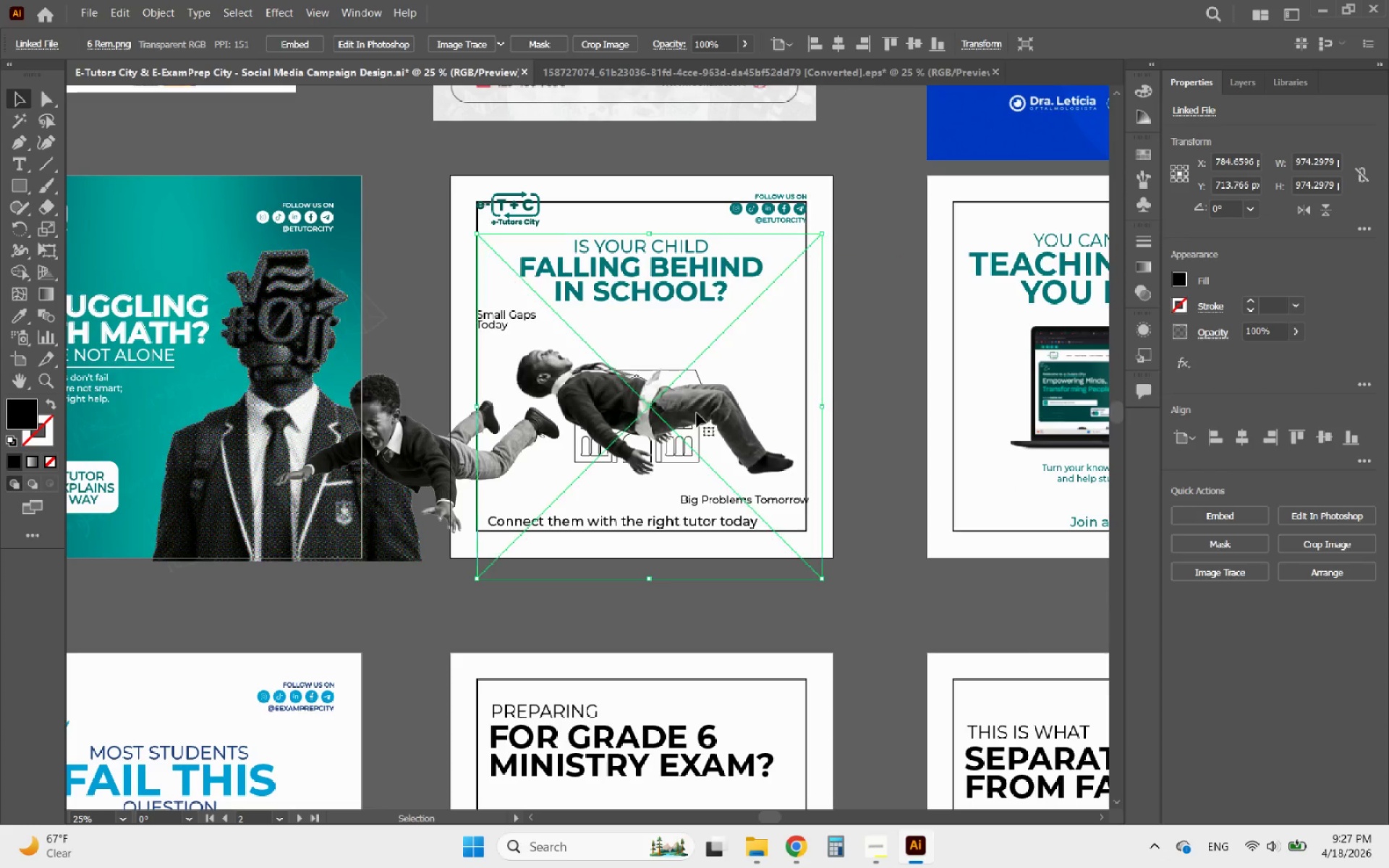 
hold_key(key=ShiftLeft, duration=1.54)
left_click_drag(start_coordinate=[822, 408], to_coordinate=[861, 407])
 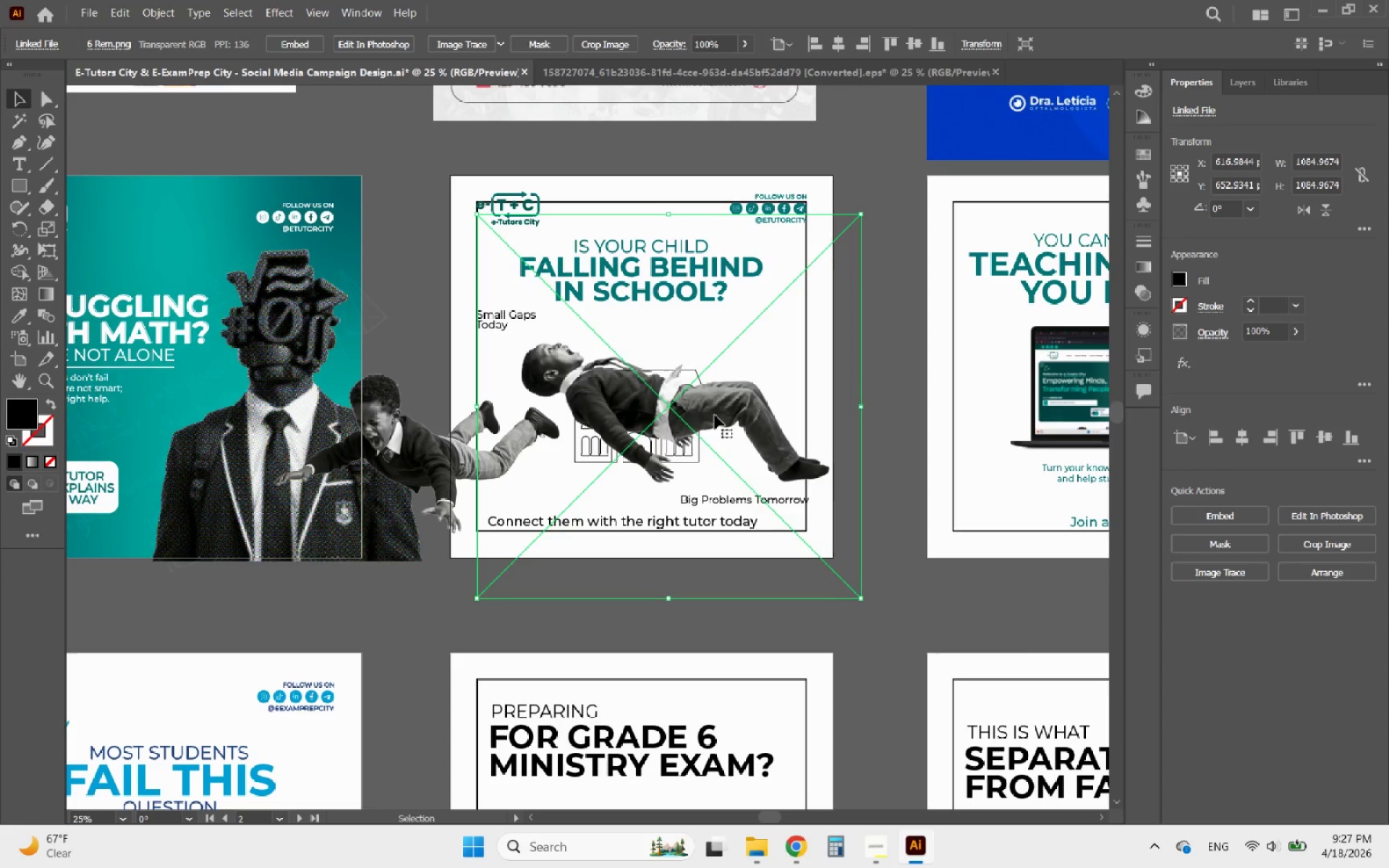 
left_click_drag(start_coordinate=[710, 414], to_coordinate=[687, 407])
 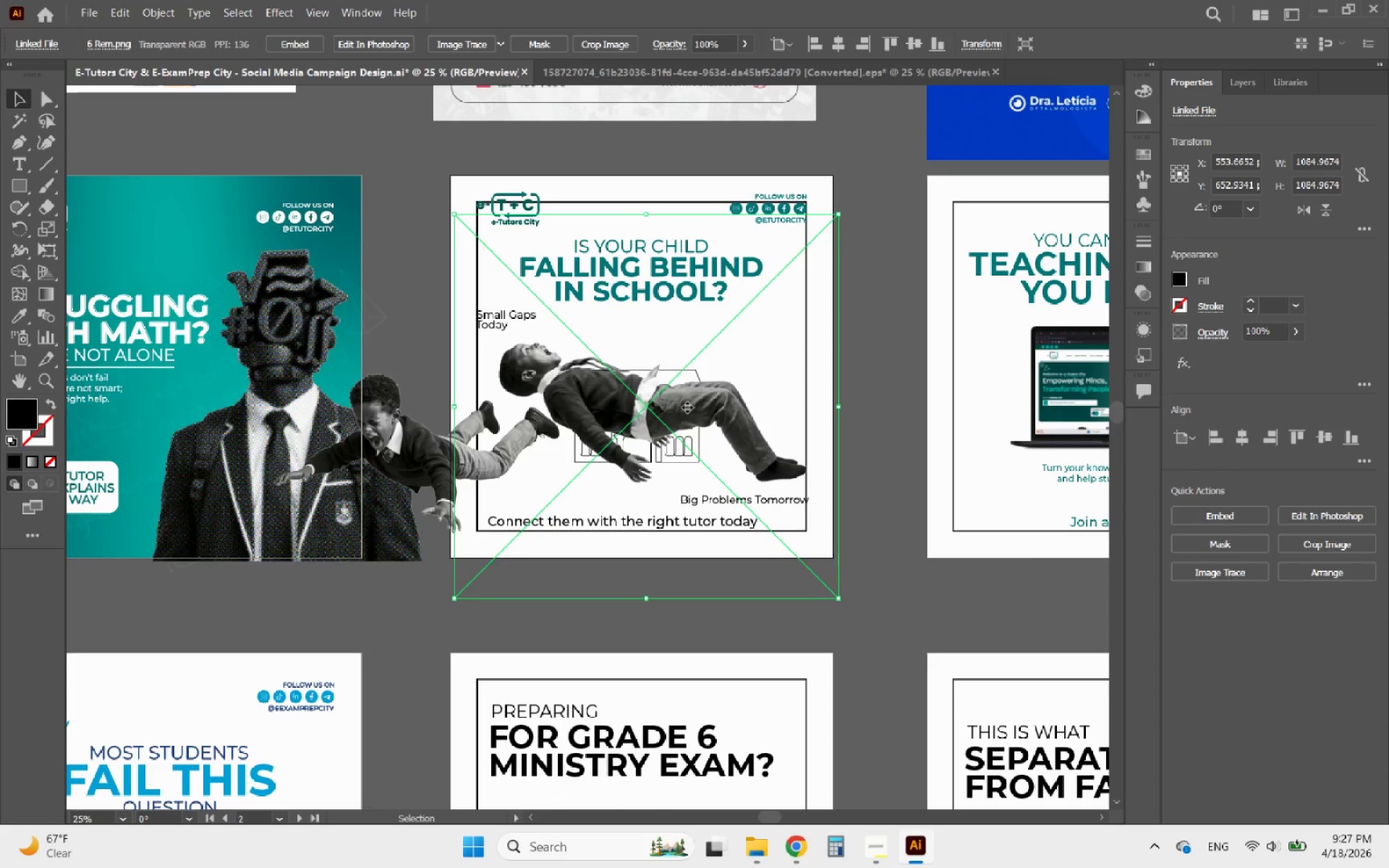 
key(Shift+ShiftLeft)
 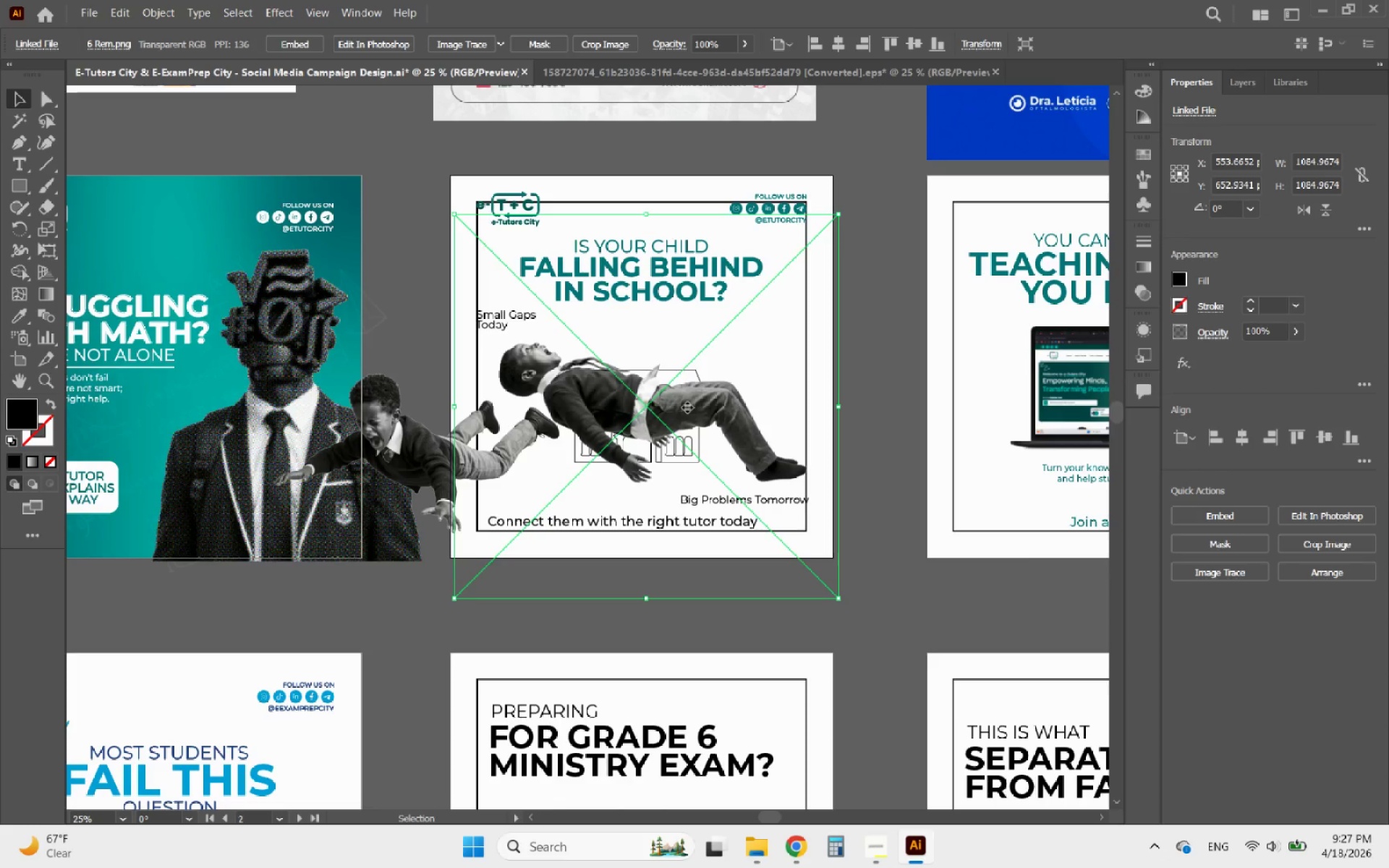 
left_click([687, 407])
 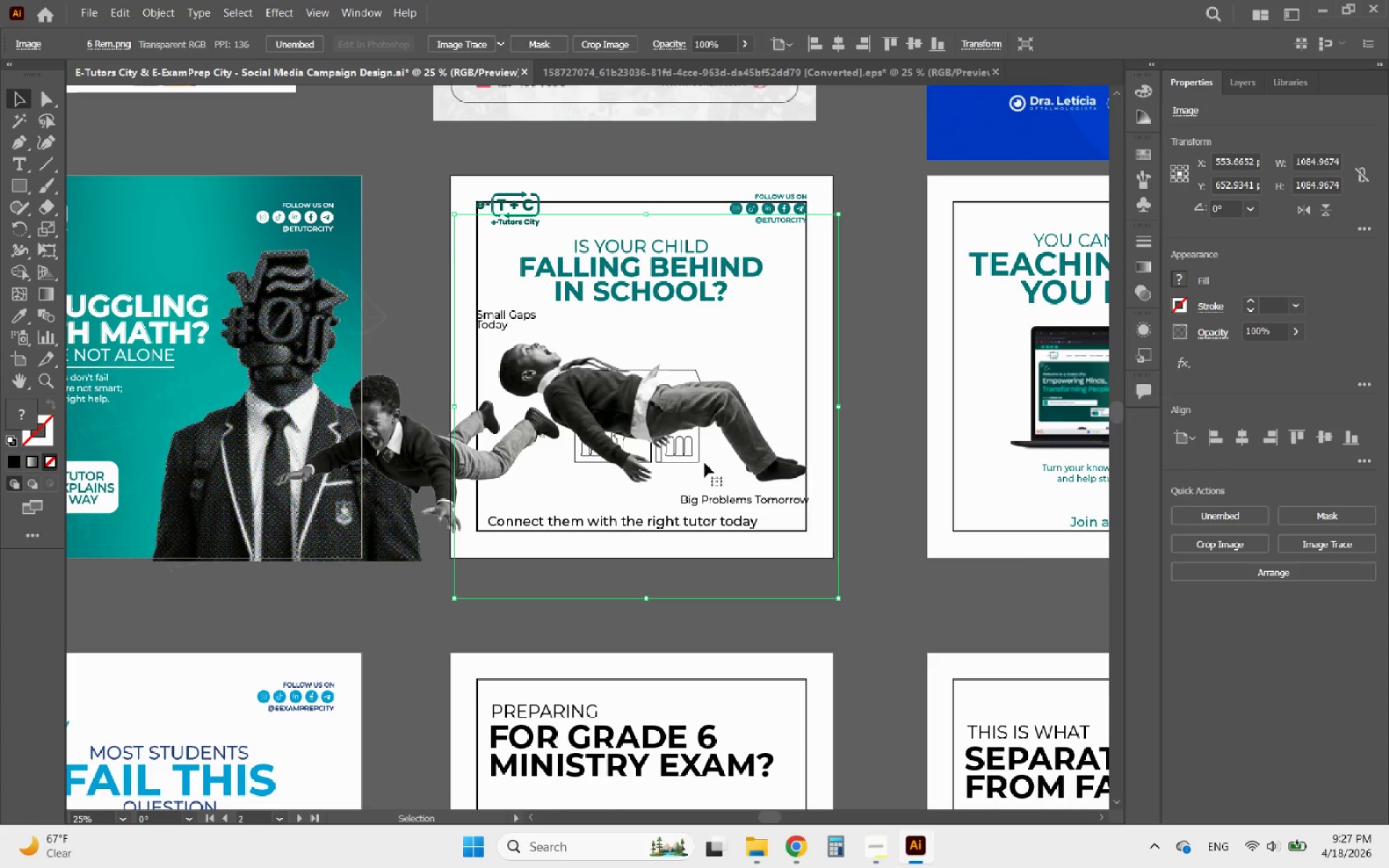 
left_click([433, 444])
 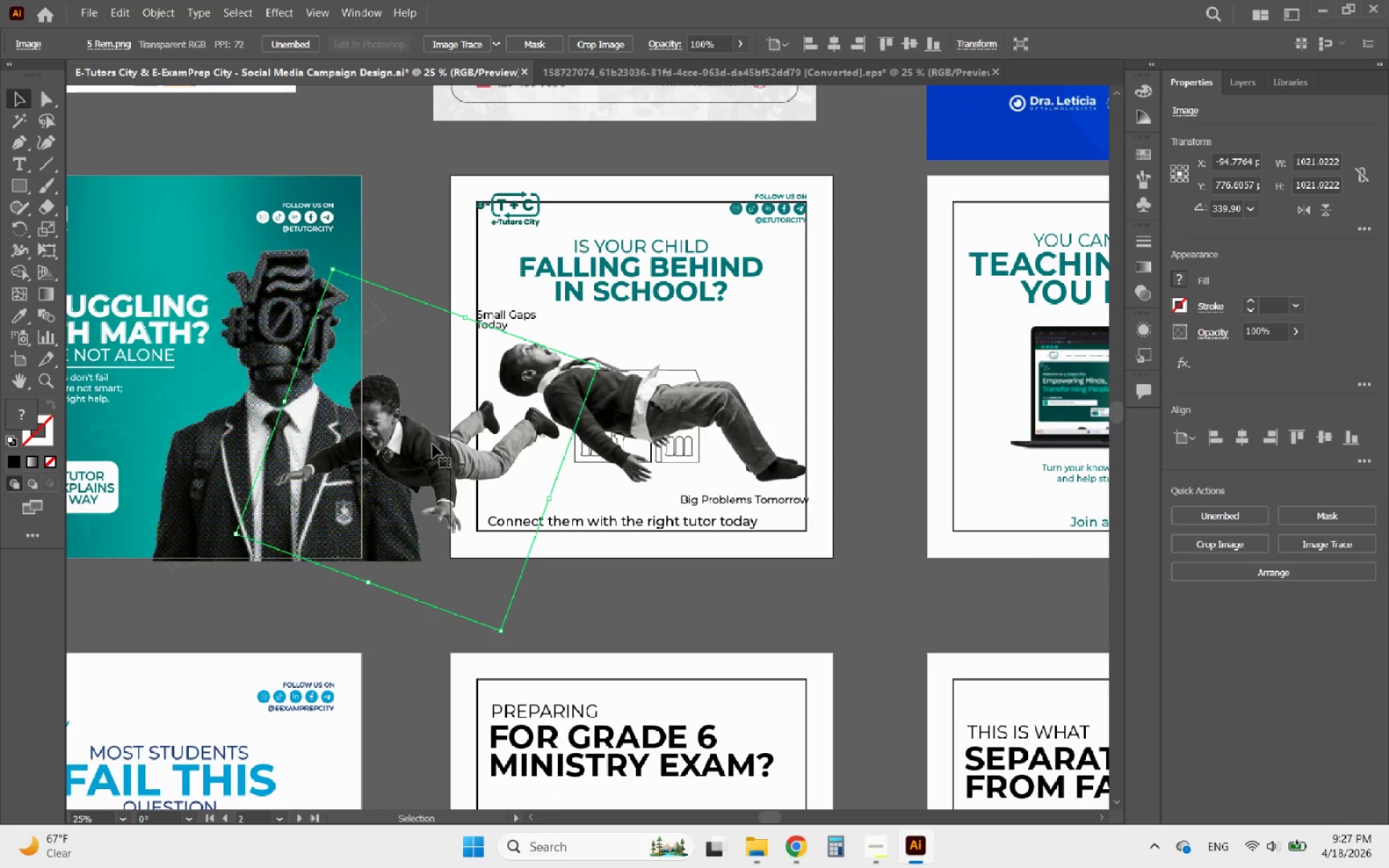 
hold_key(key=AltLeft, duration=1.1)
scroll: coordinate [414, 458], scroll_direction: up, amount: 3.0
 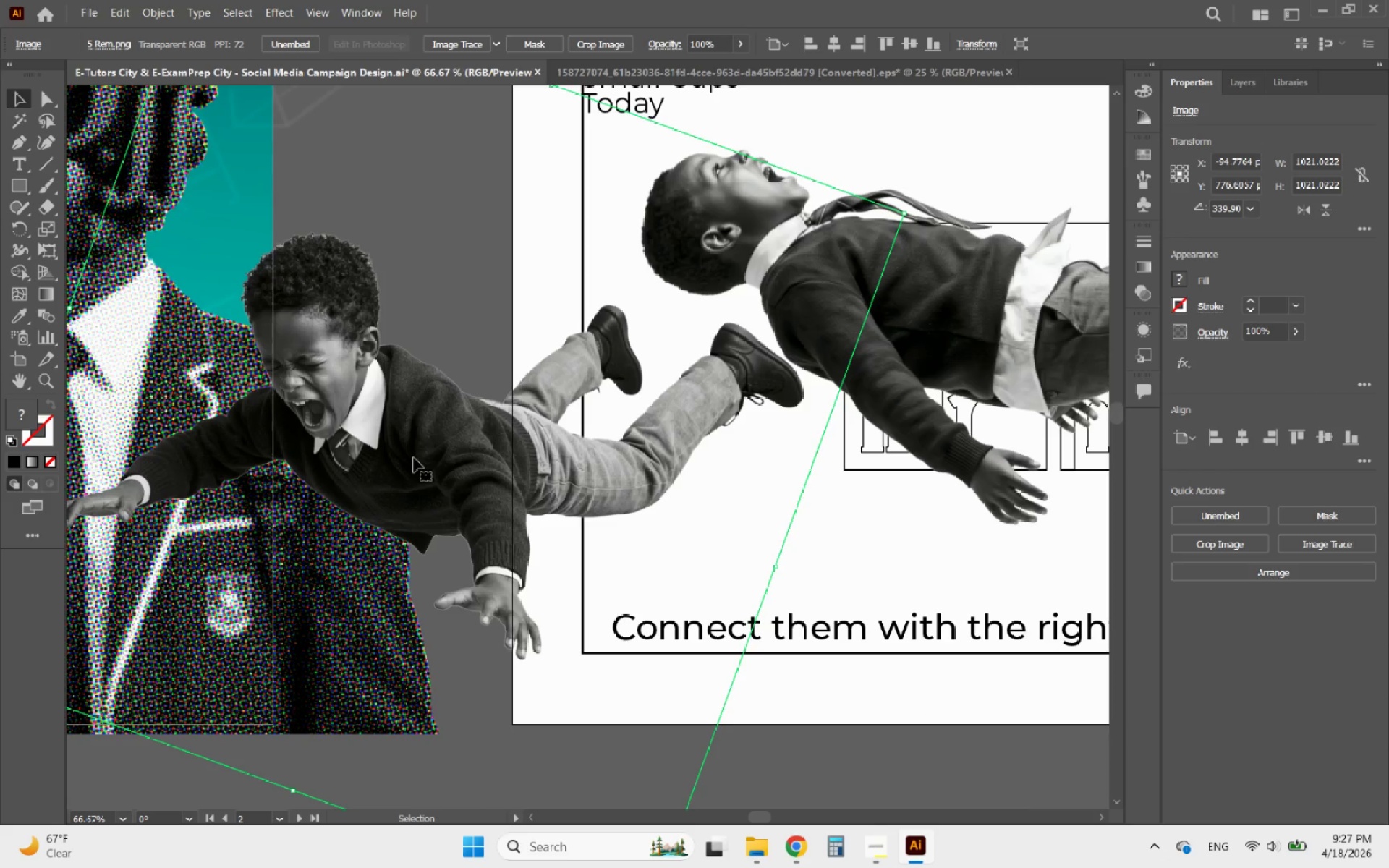 
hold_key(key=AltLeft, duration=0.74)
scroll: coordinate [414, 458], scroll_direction: down, amount: 2.0
 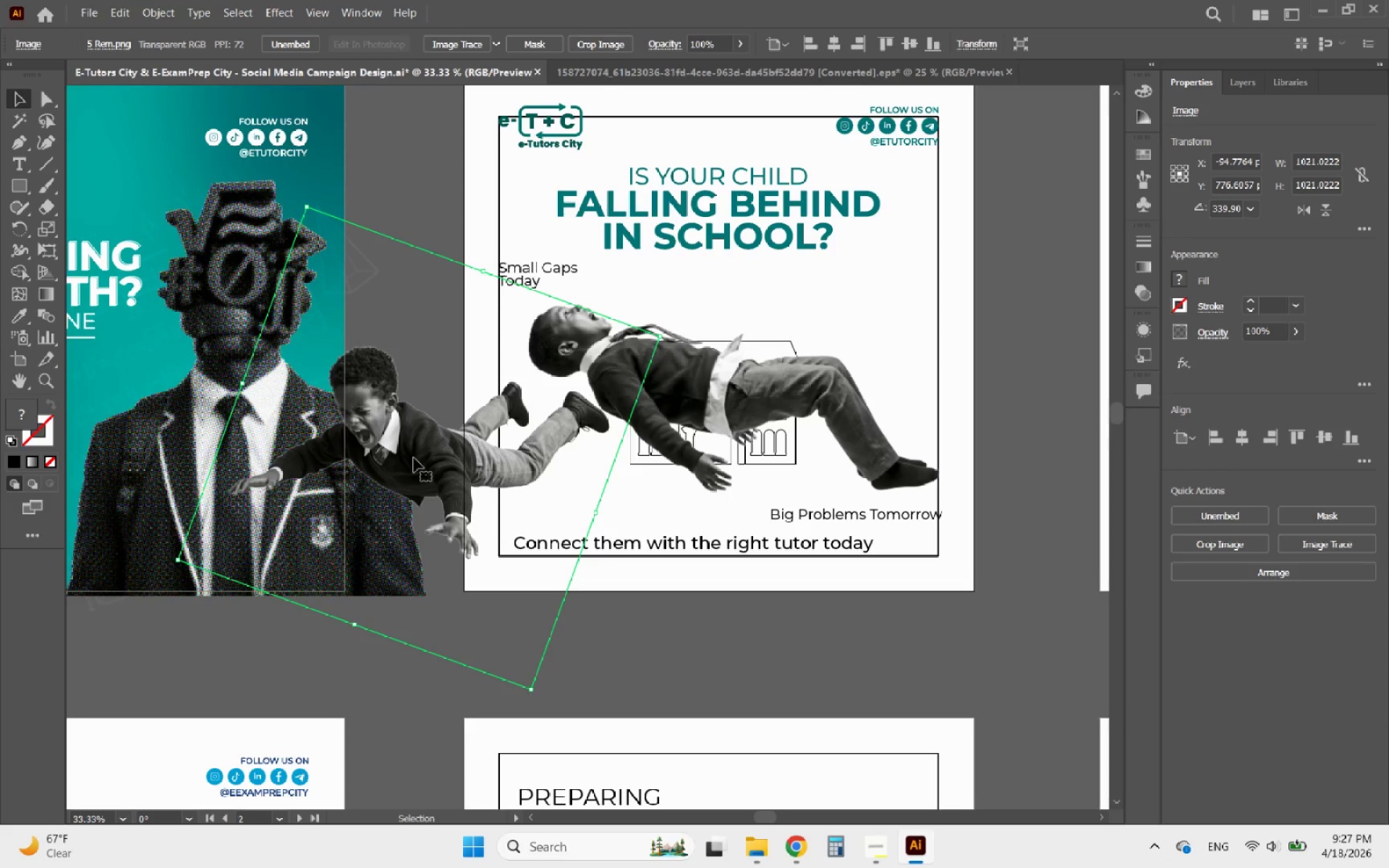 
key(Delete)
 